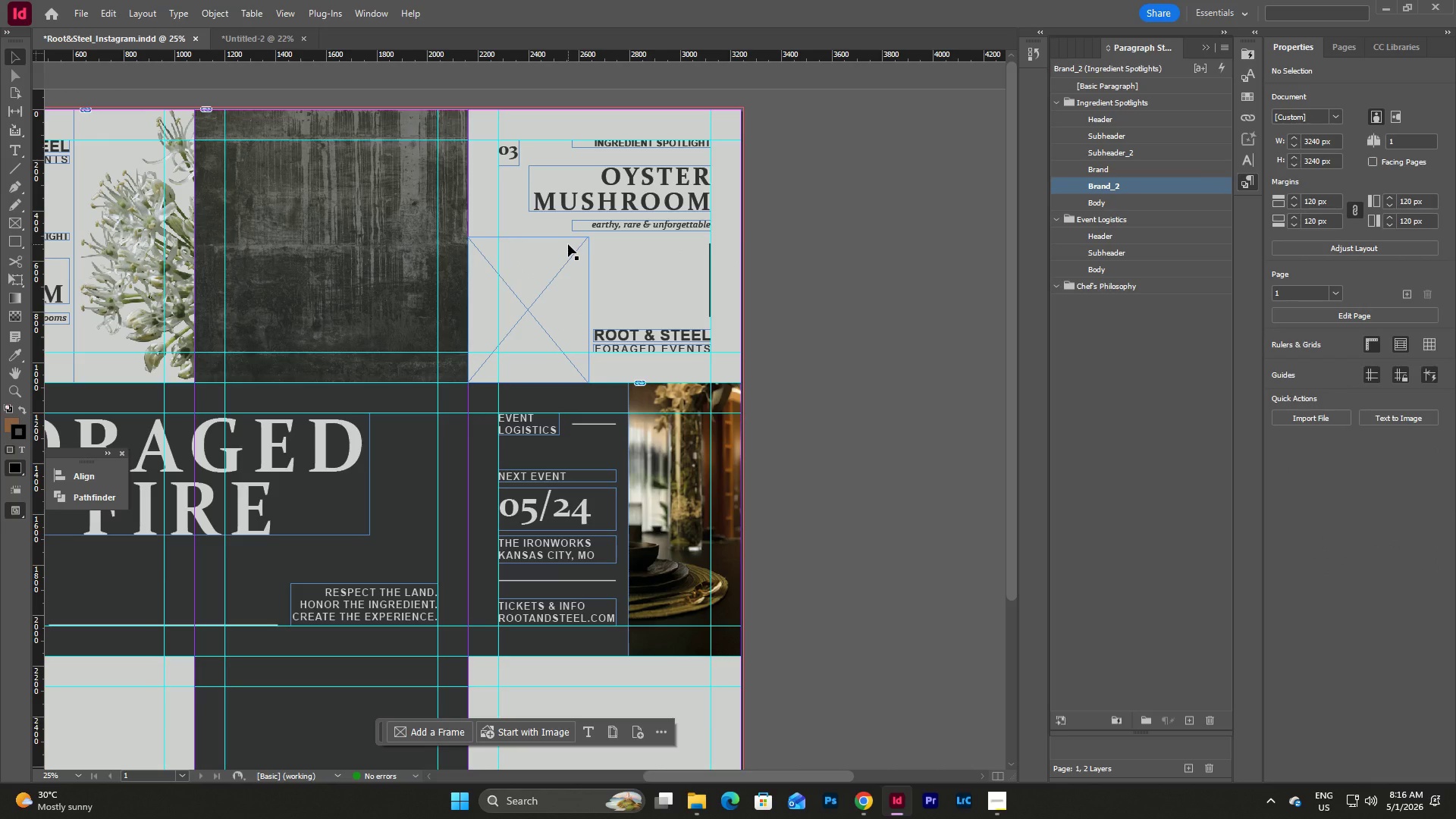 
left_click([568, 244])
 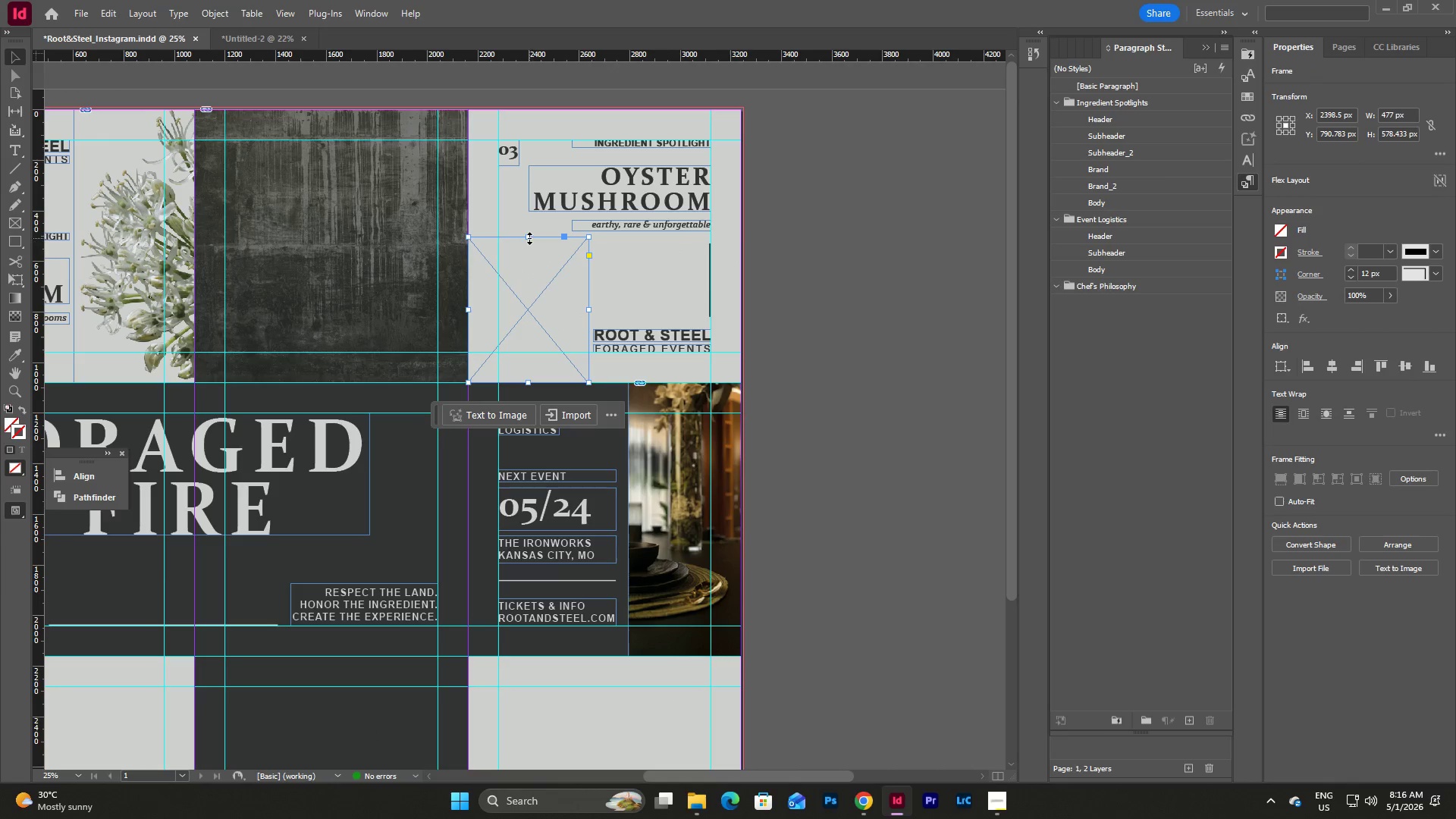 
left_click_drag(start_coordinate=[529, 238], to_coordinate=[530, 242])
 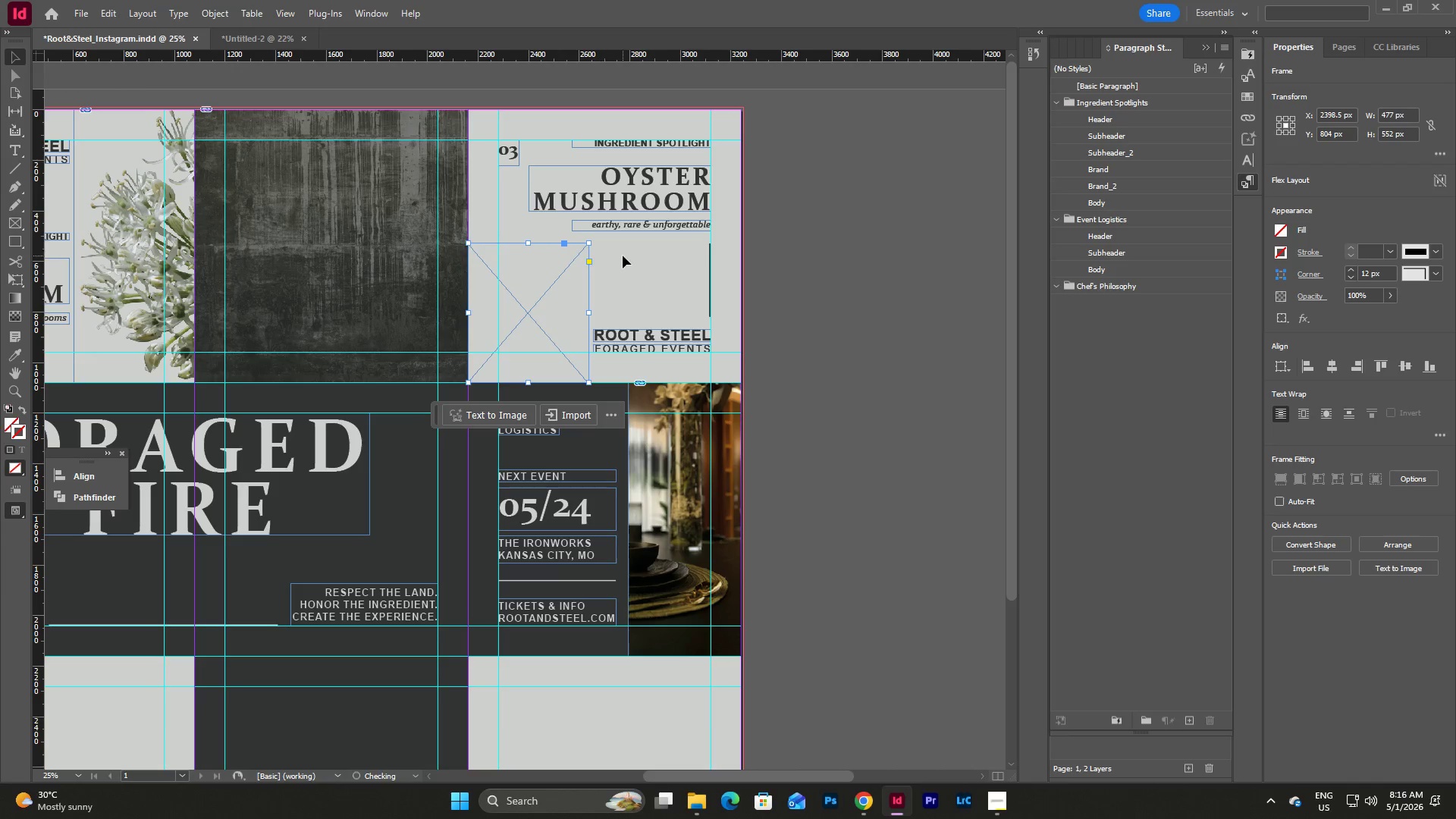 
left_click([623, 256])
 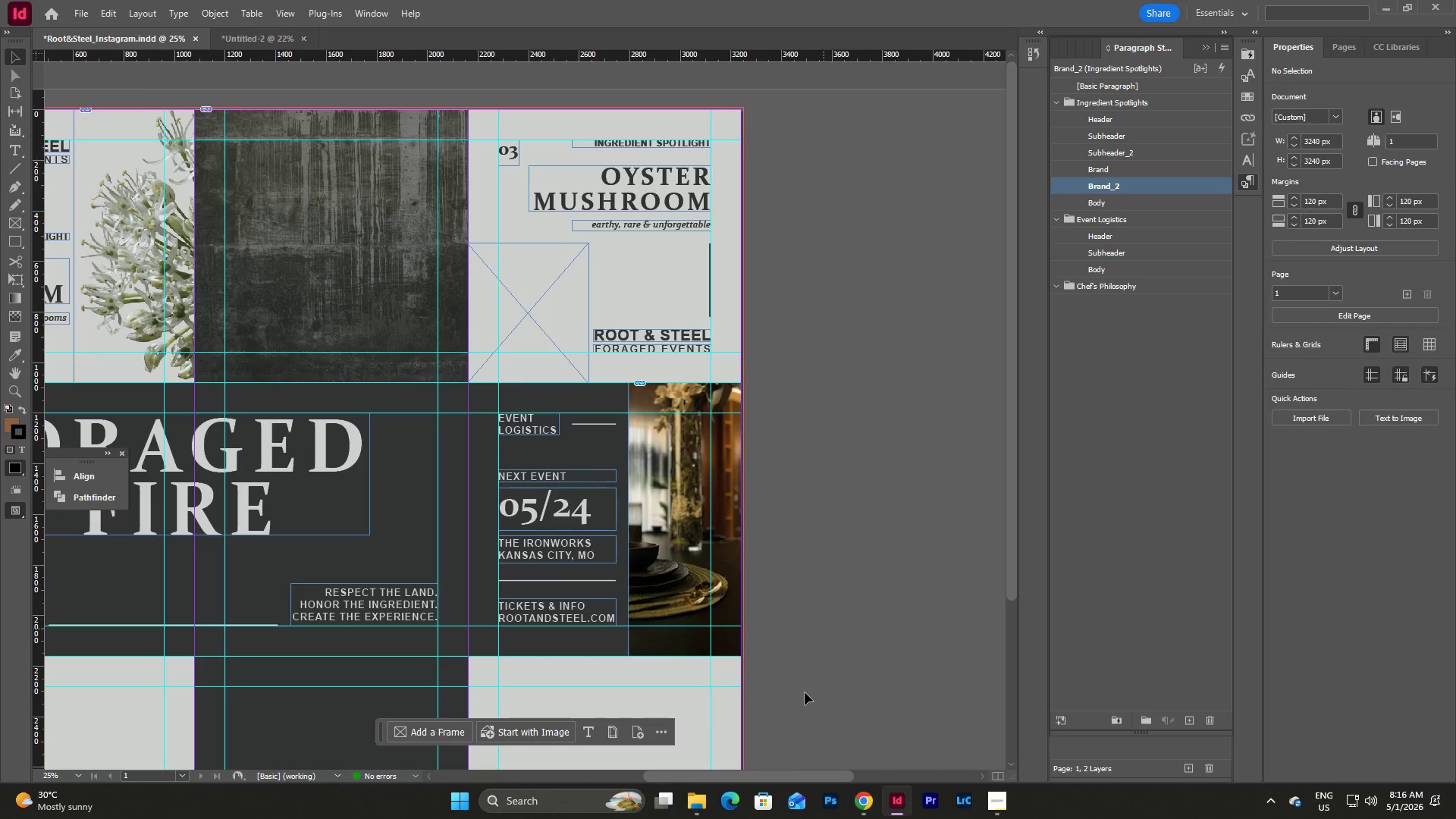 
left_click([560, 297])
 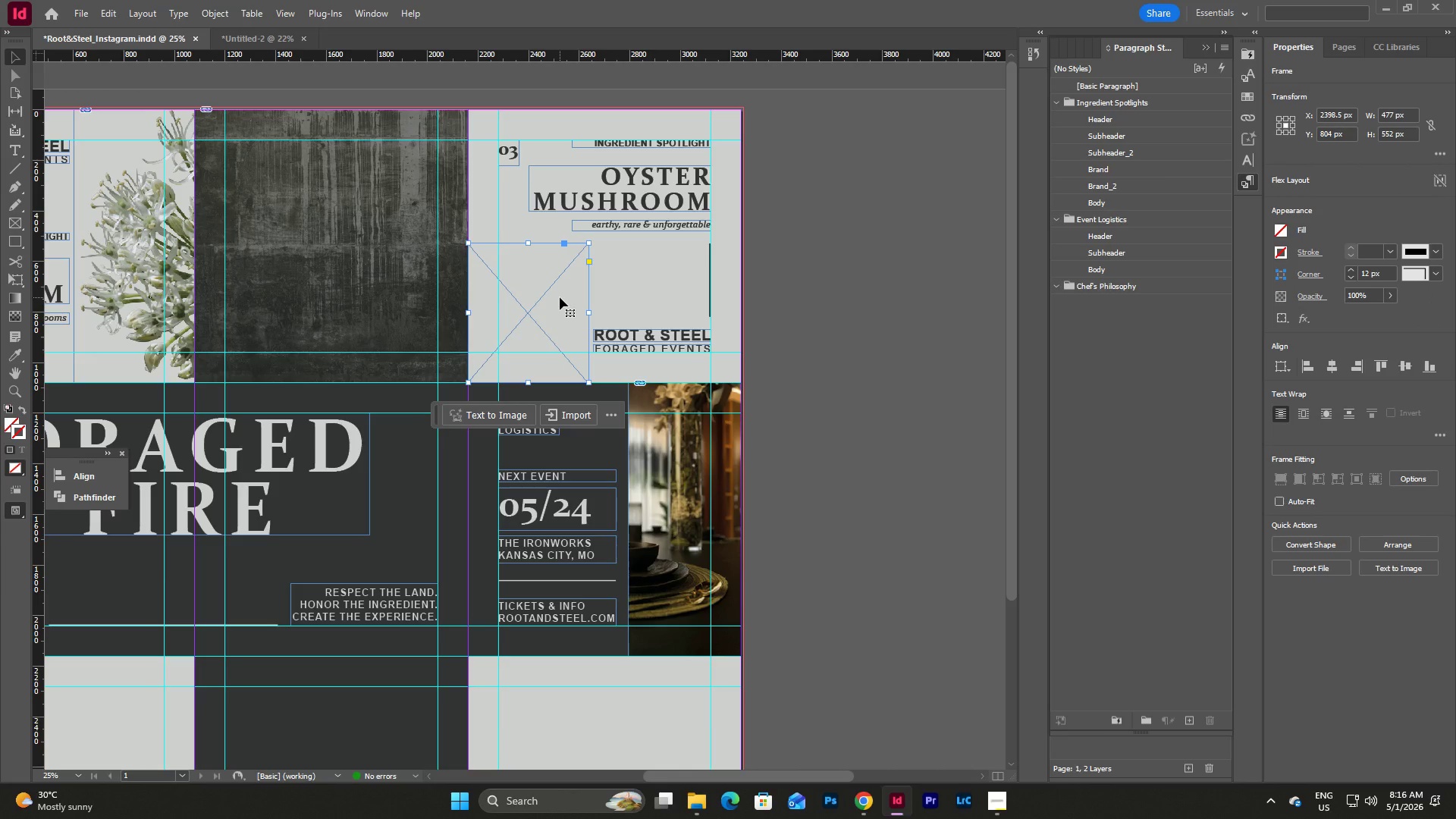 
wait(13.7)
 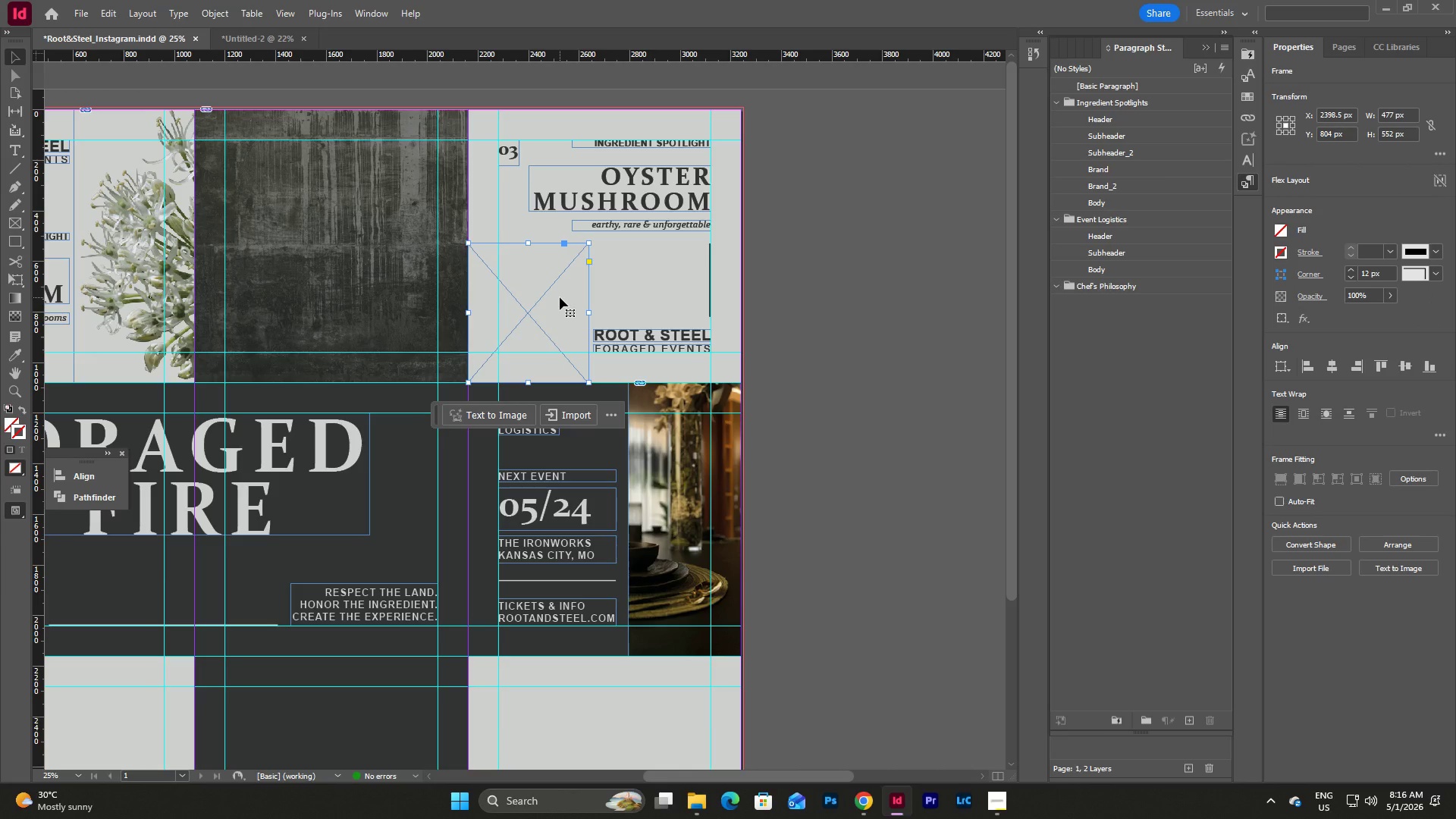 
left_click([868, 794])
 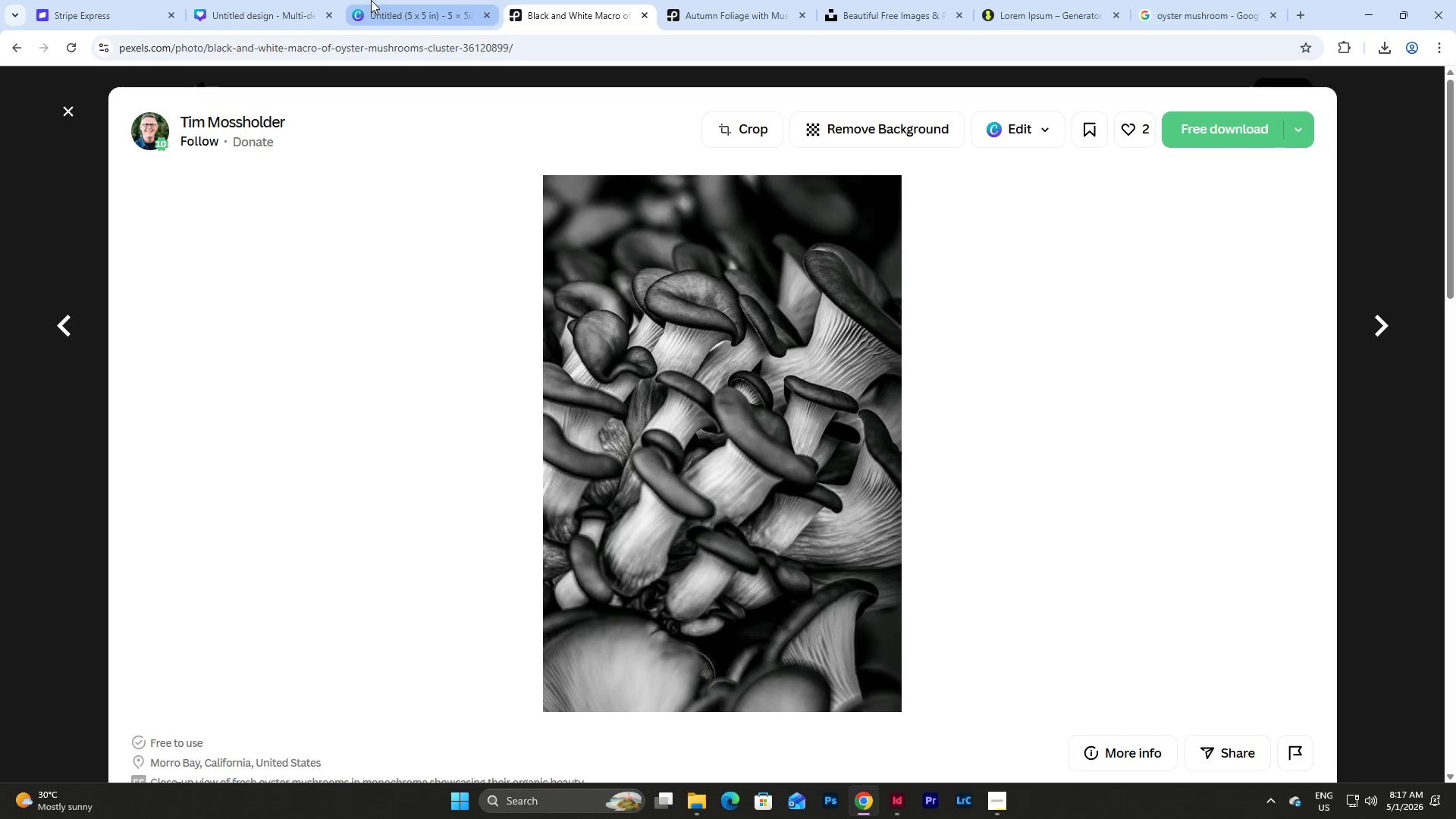 
left_click([256, 0])
 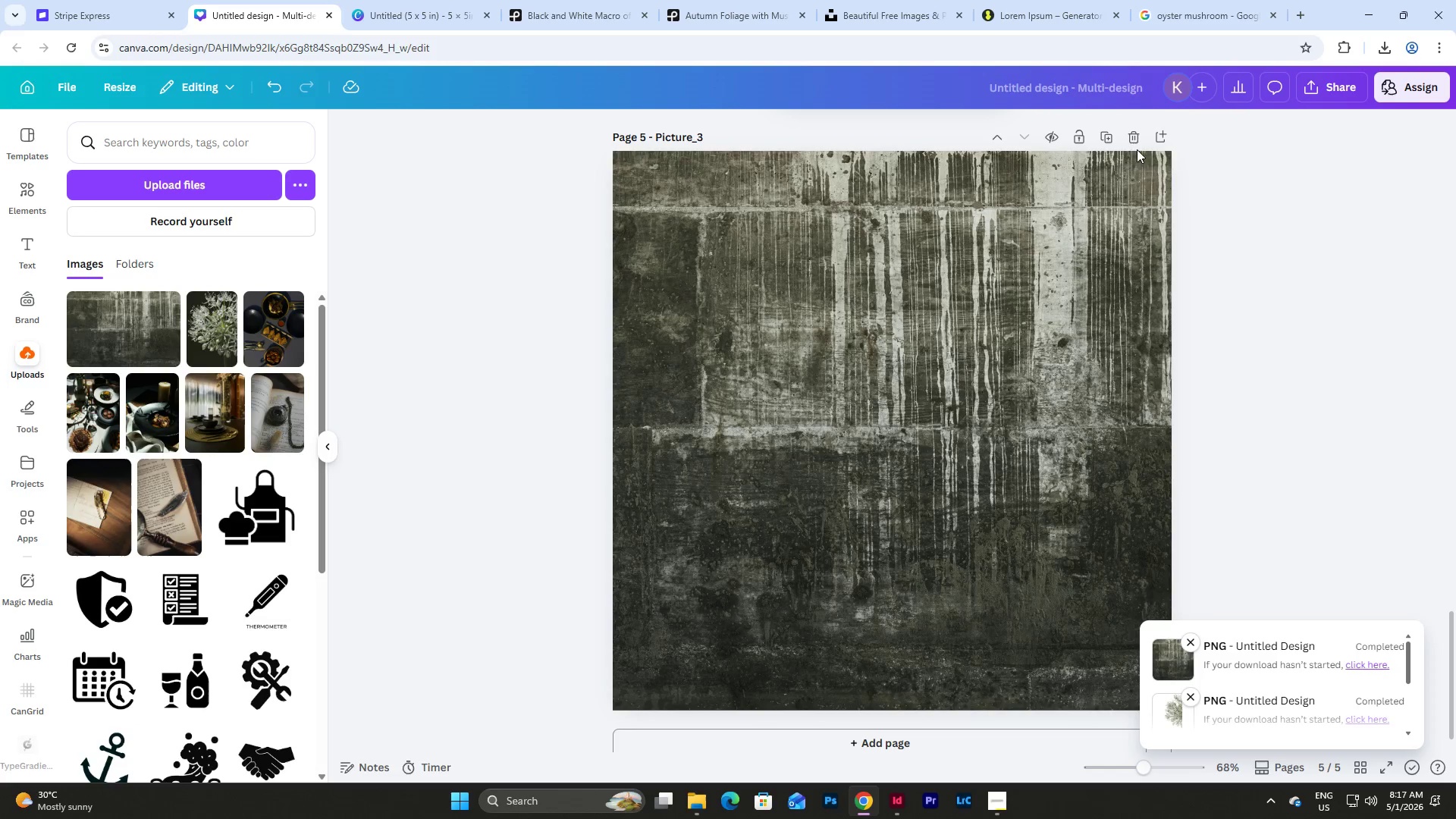 
scroll: coordinate [1127, 360], scroll_direction: down, amount: 5.0
 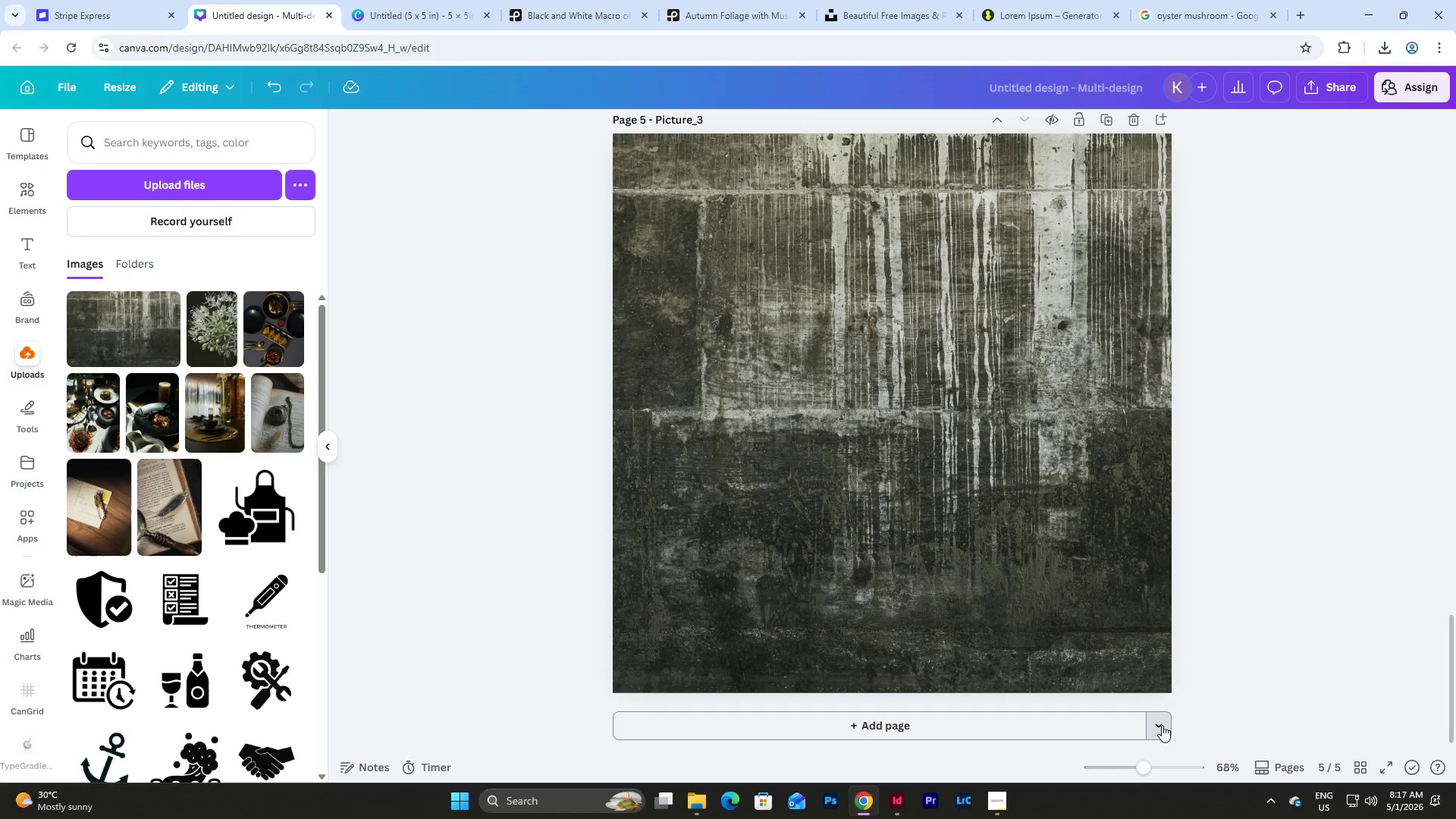 
left_click([1246, 649])
 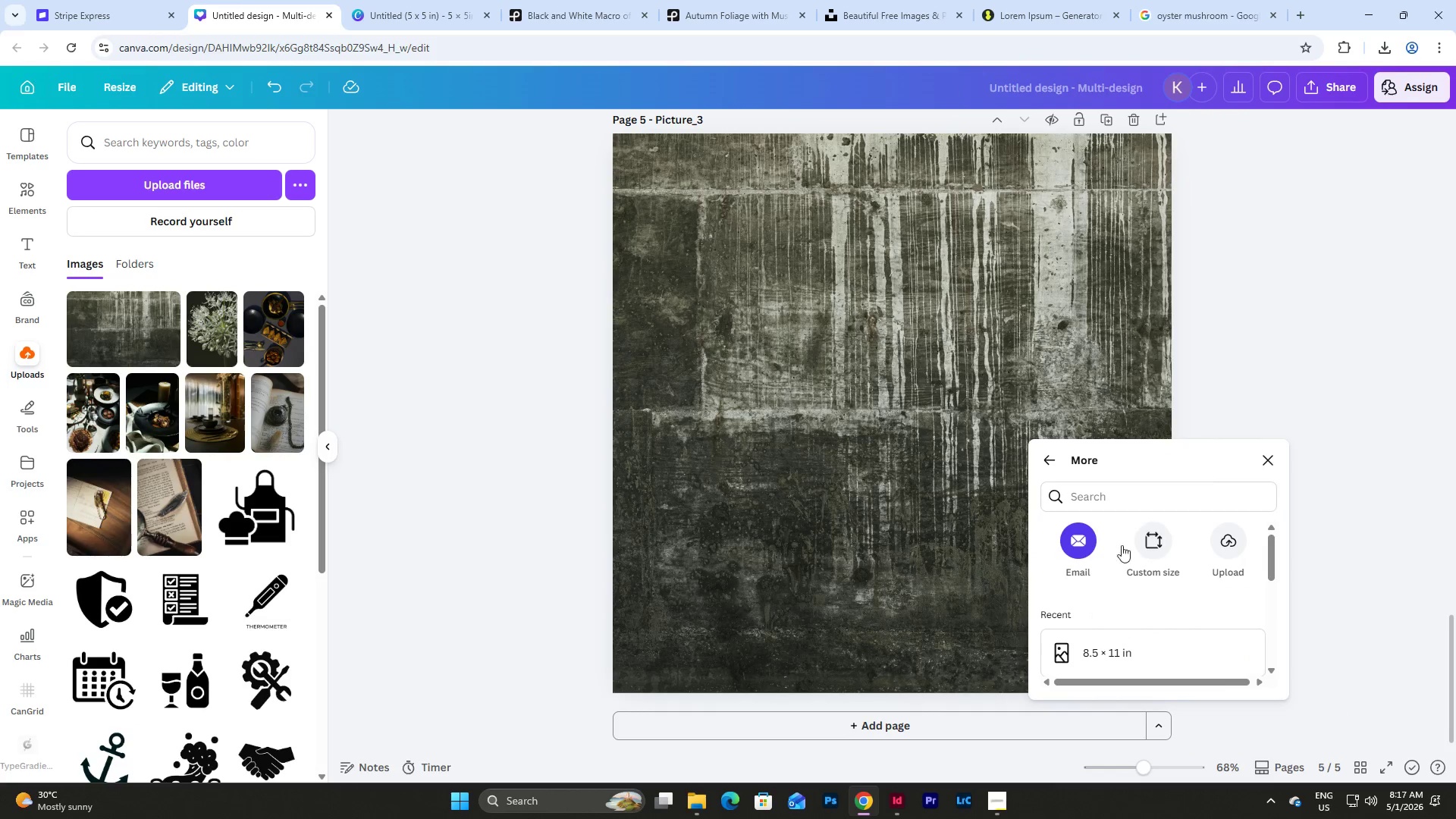 
left_click([1165, 534])
 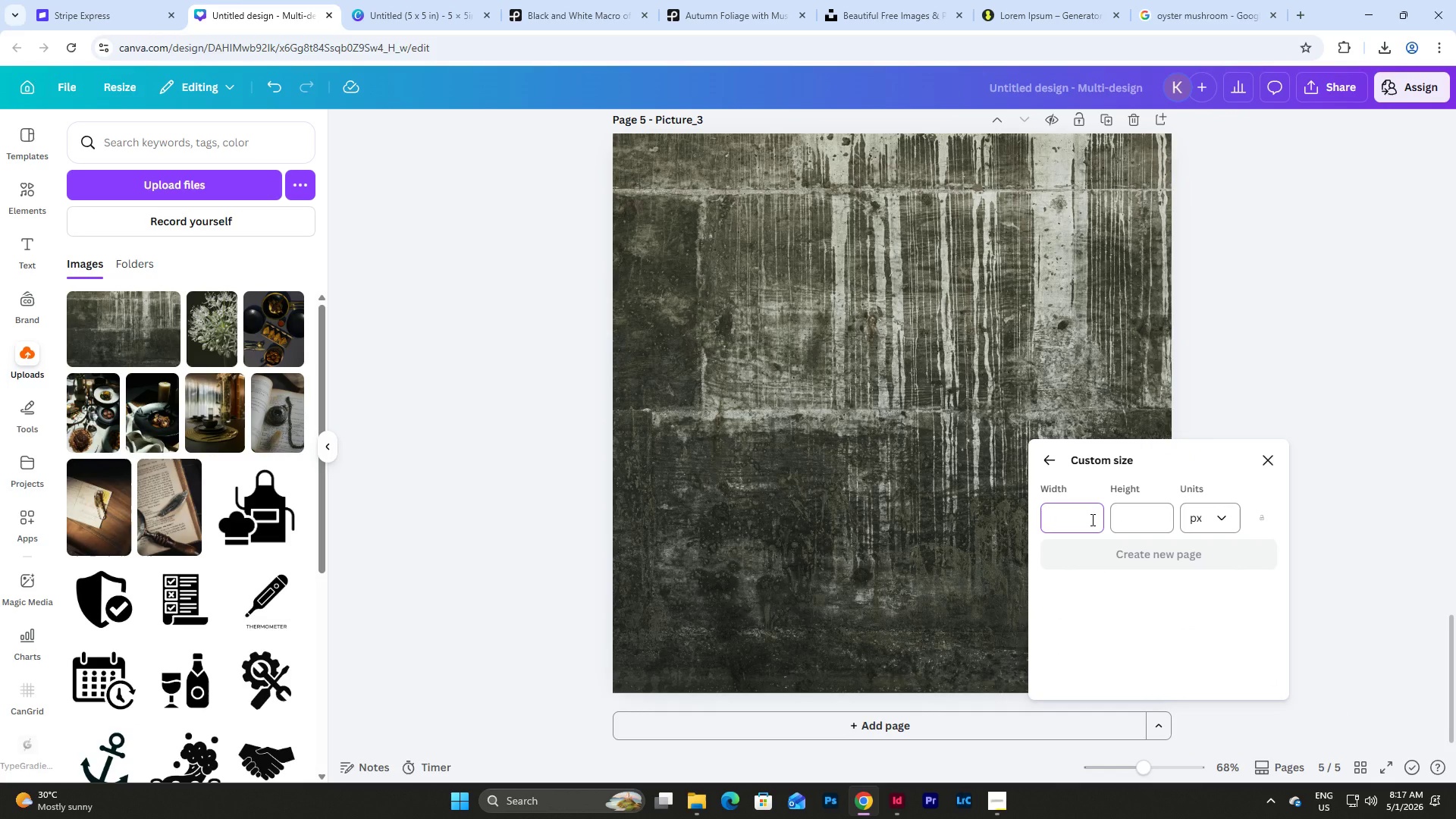 
key(Numpad4)
 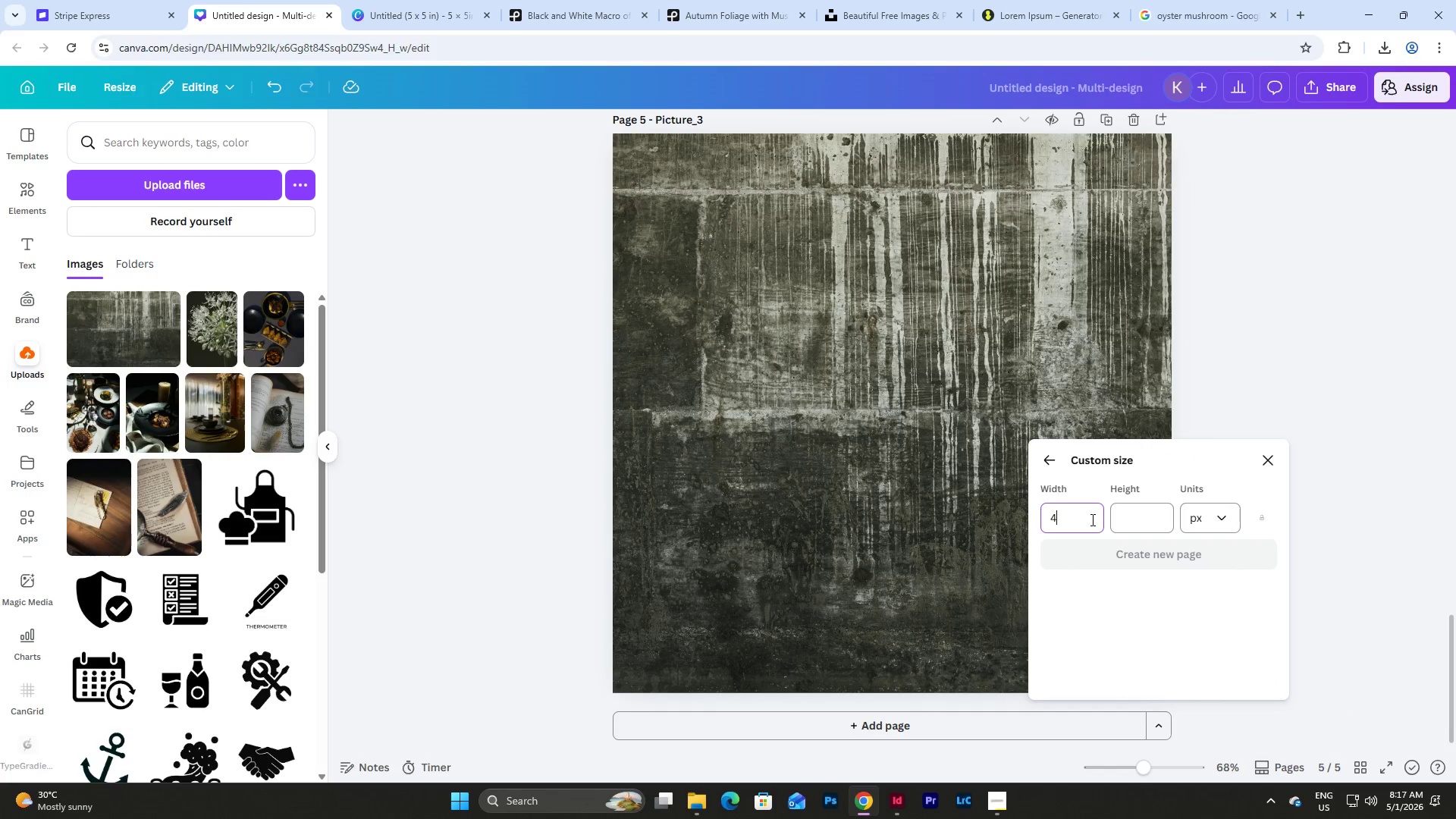 
key(Numpad7)
 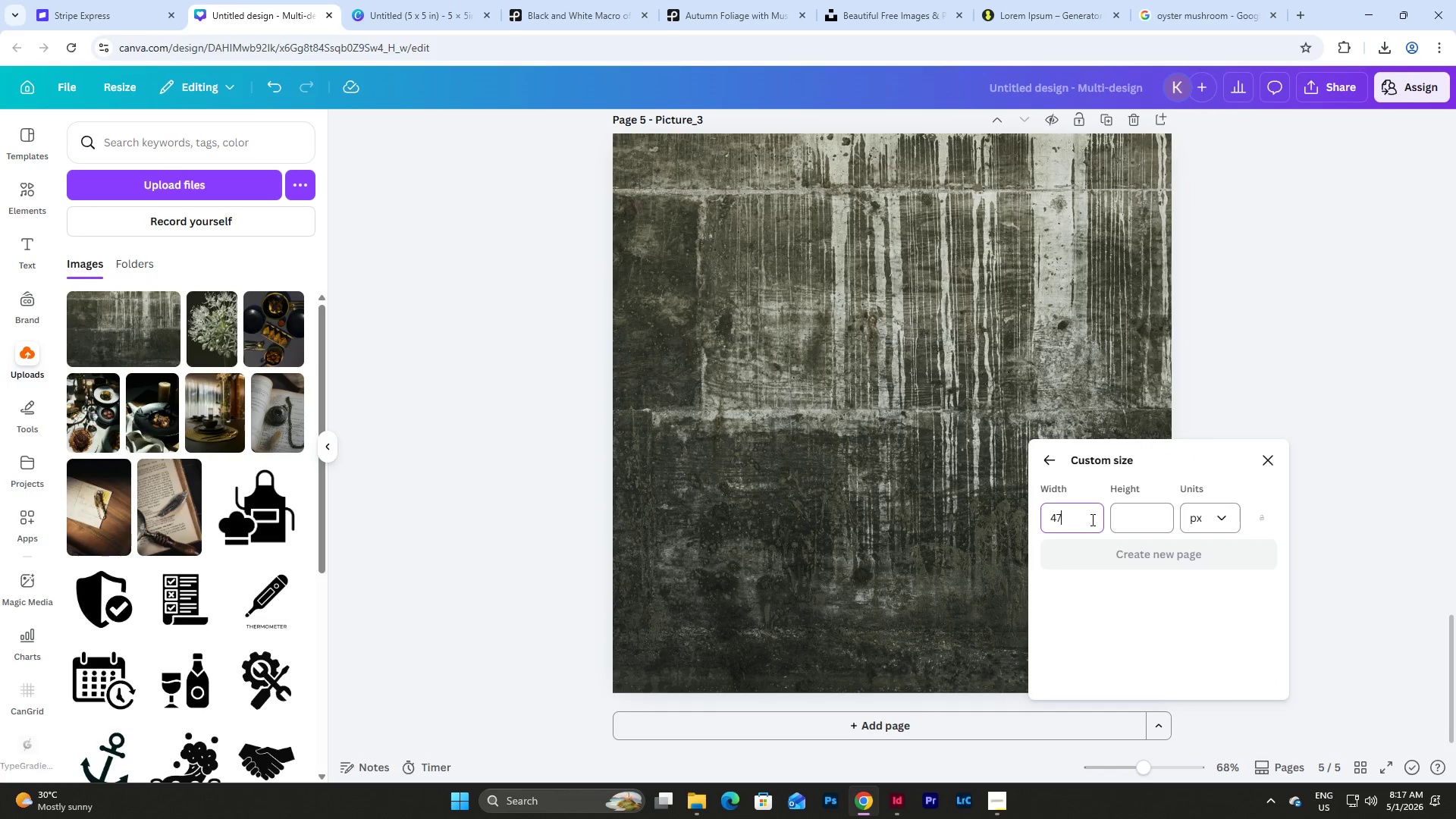 
key(Numpad7)
 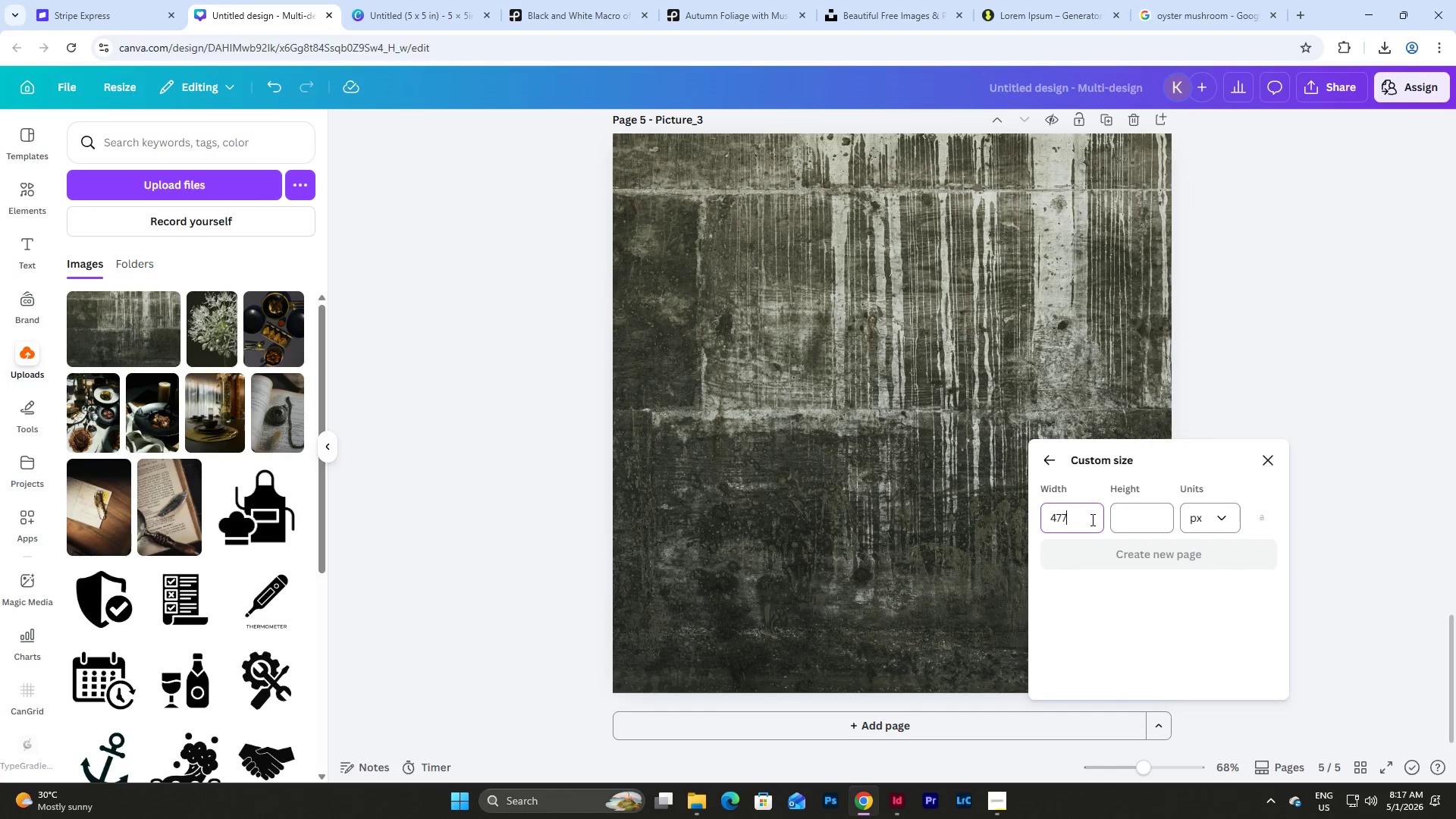 
key(Tab)
 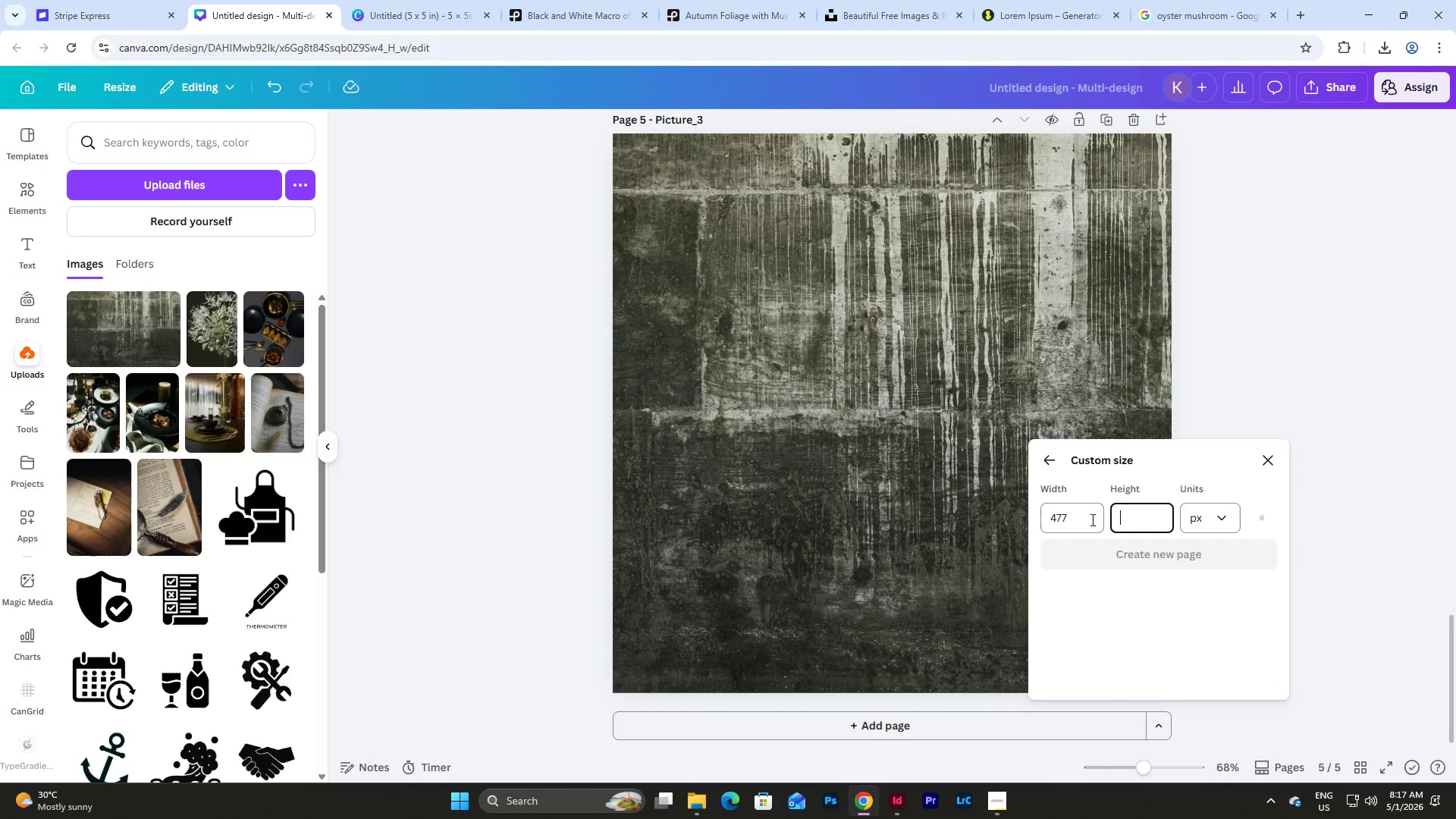 
key(Numpad5)
 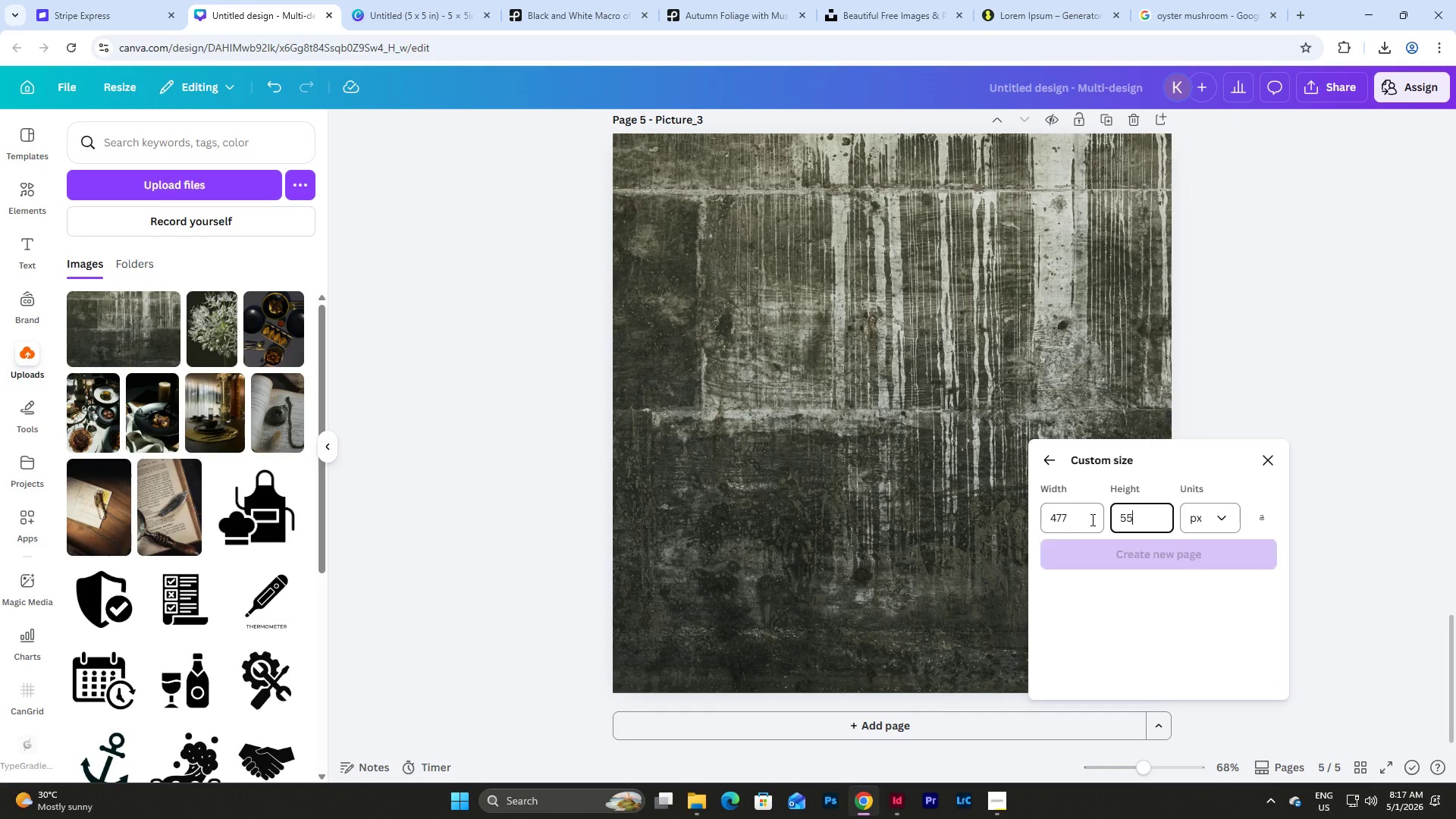 
key(Numpad5)
 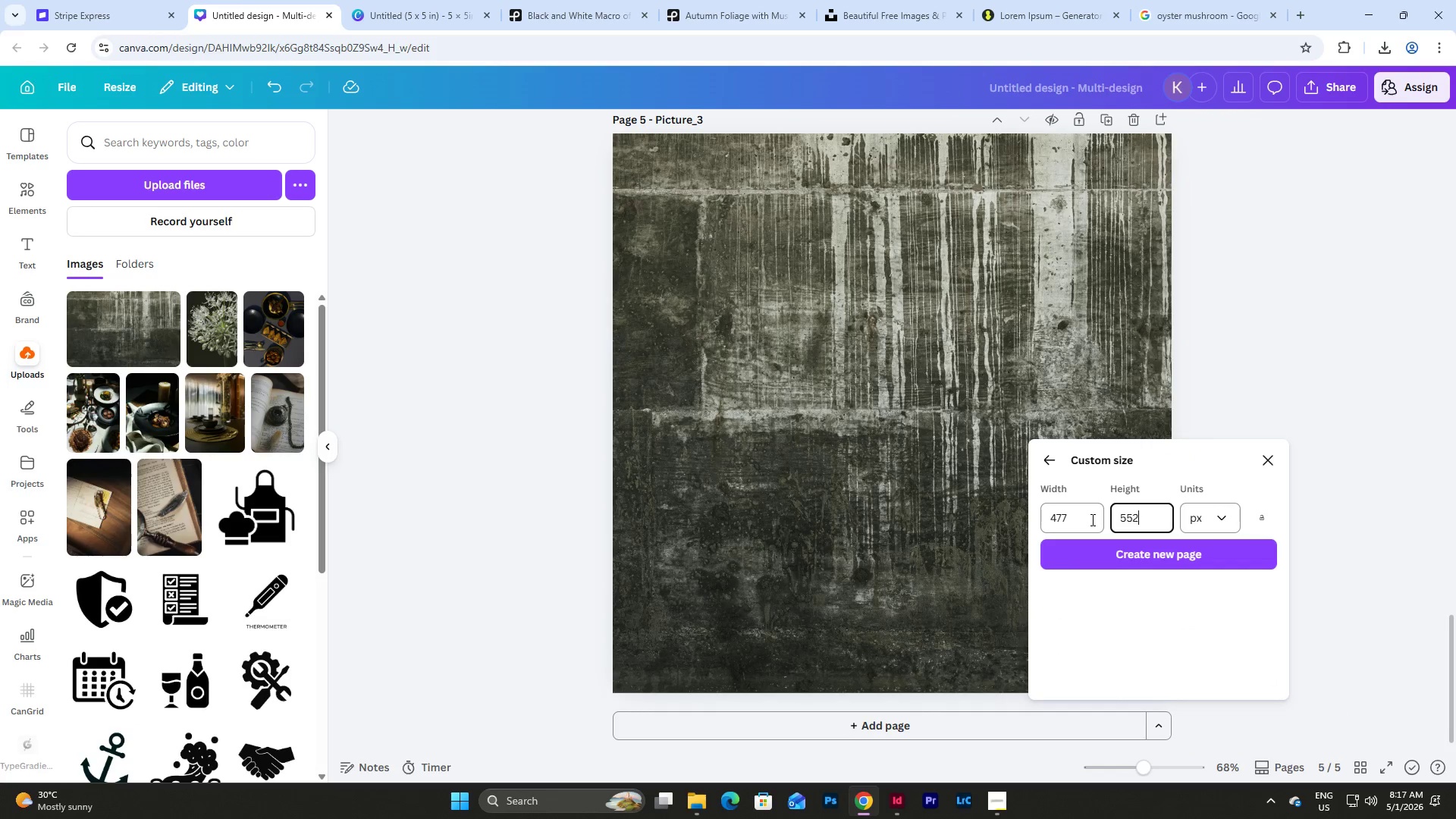 
key(Numpad2)
 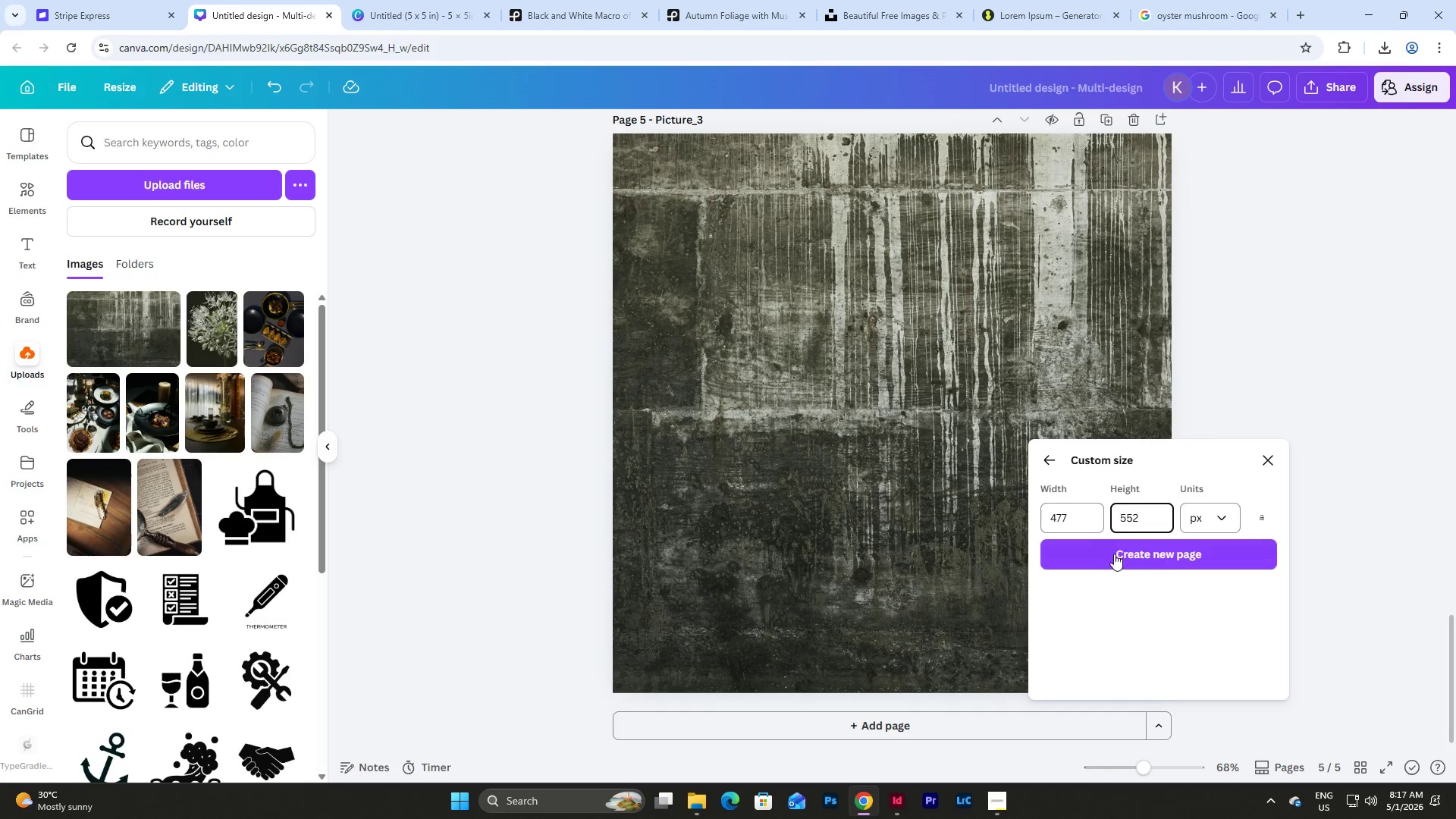 
left_click([1117, 557])
 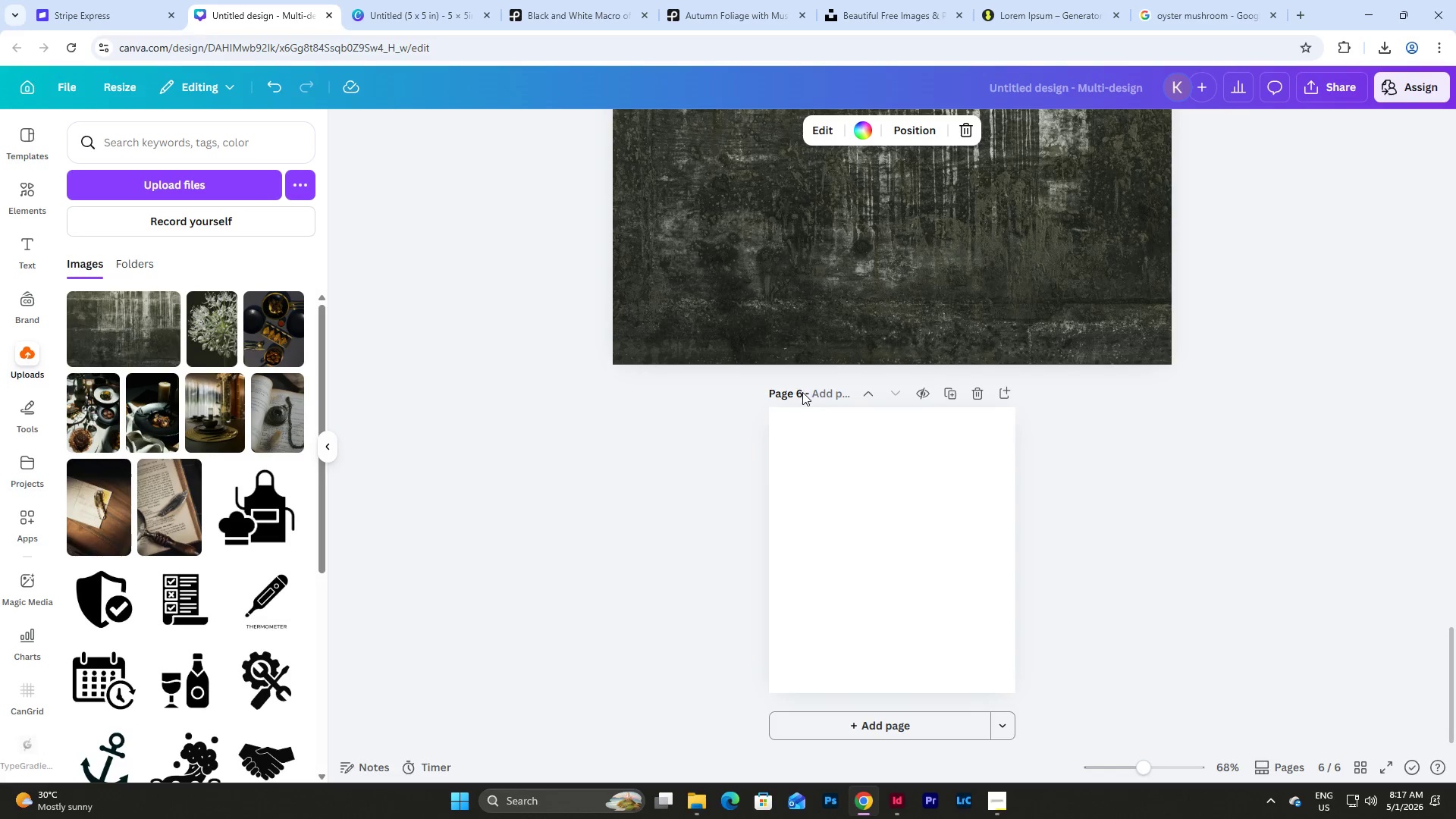 
left_click([827, 392])
 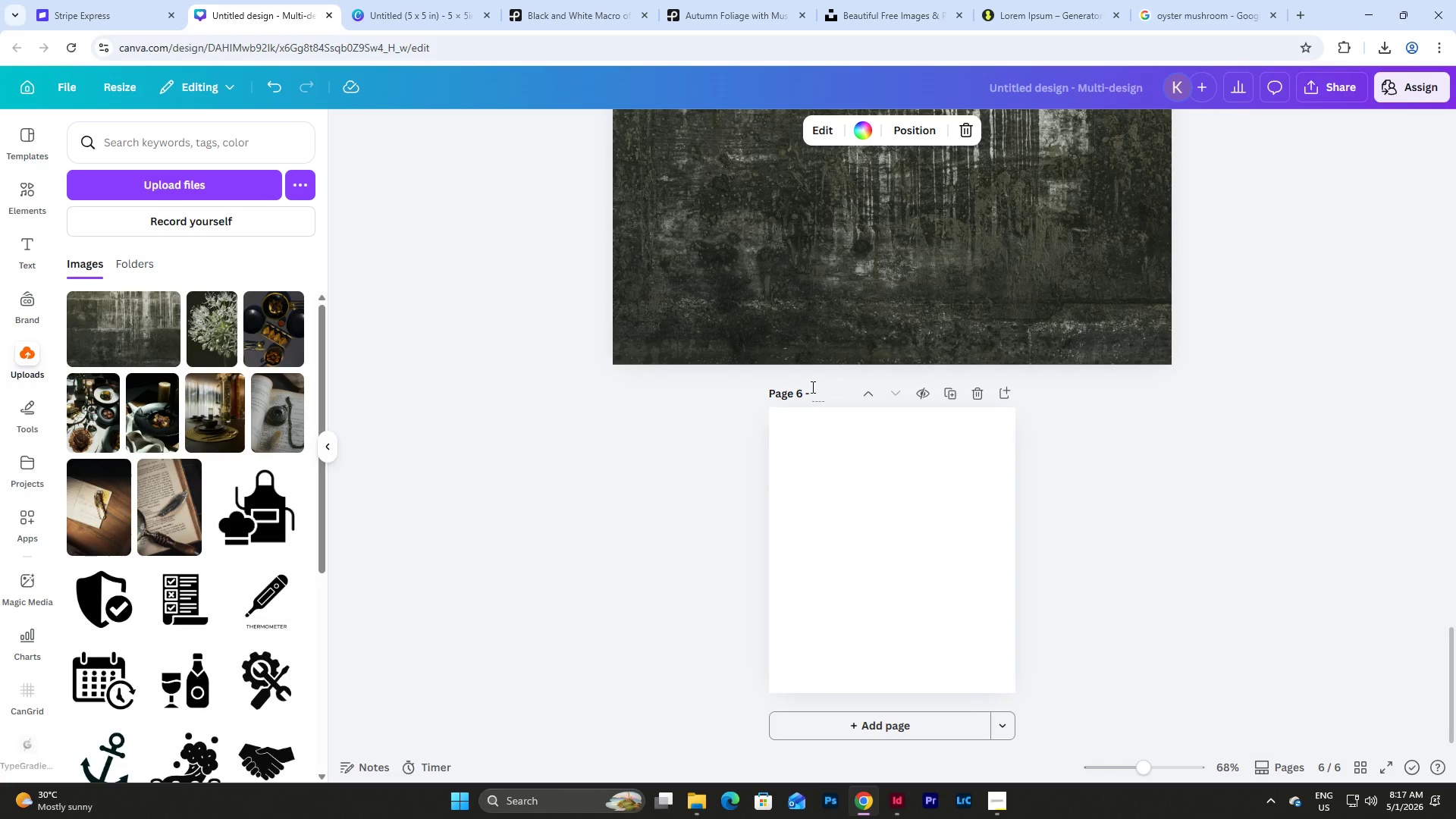 
type(Pictr)
key(Backspace)
type(ure_4)
 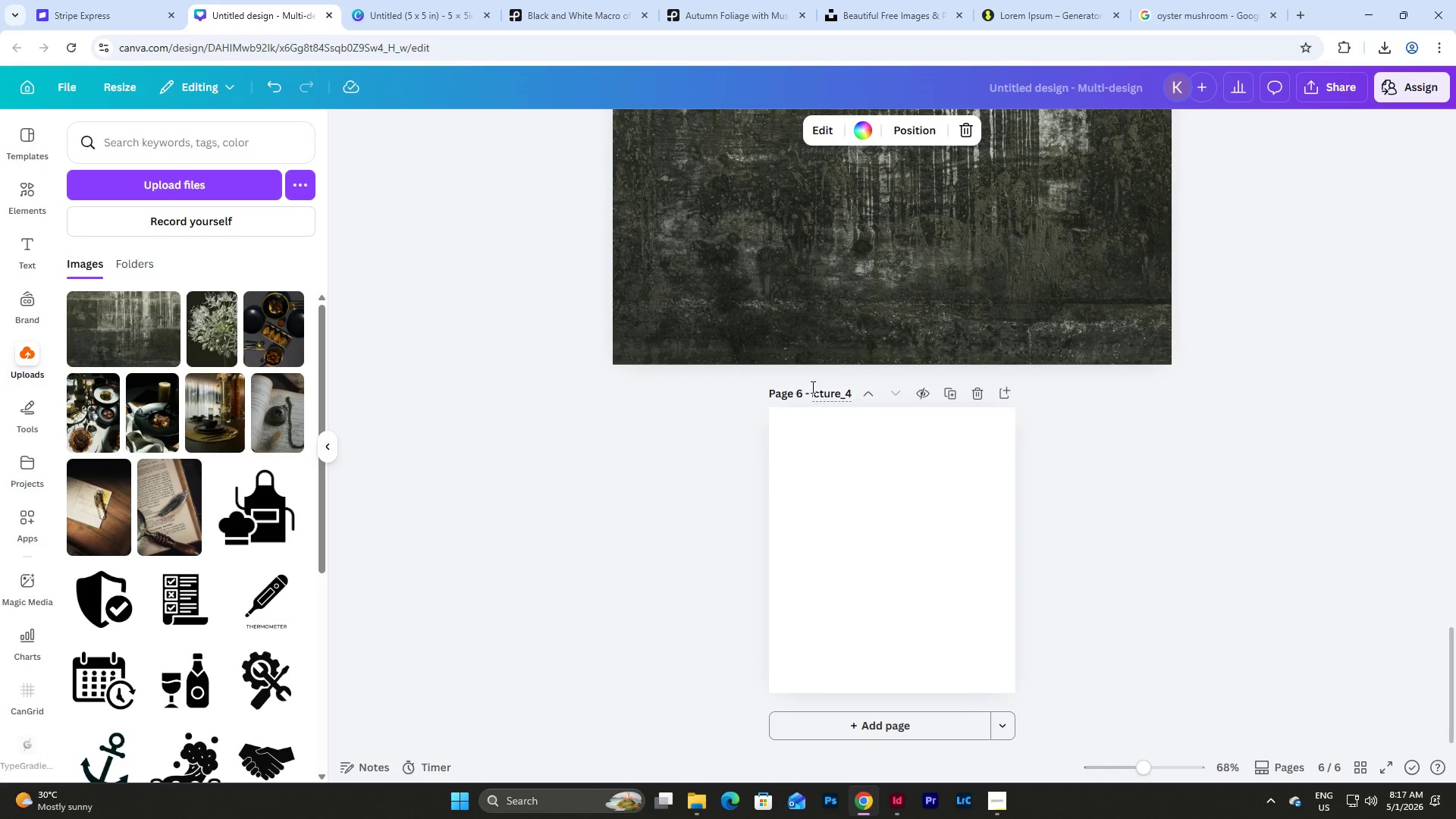 
left_click([1158, 507])
 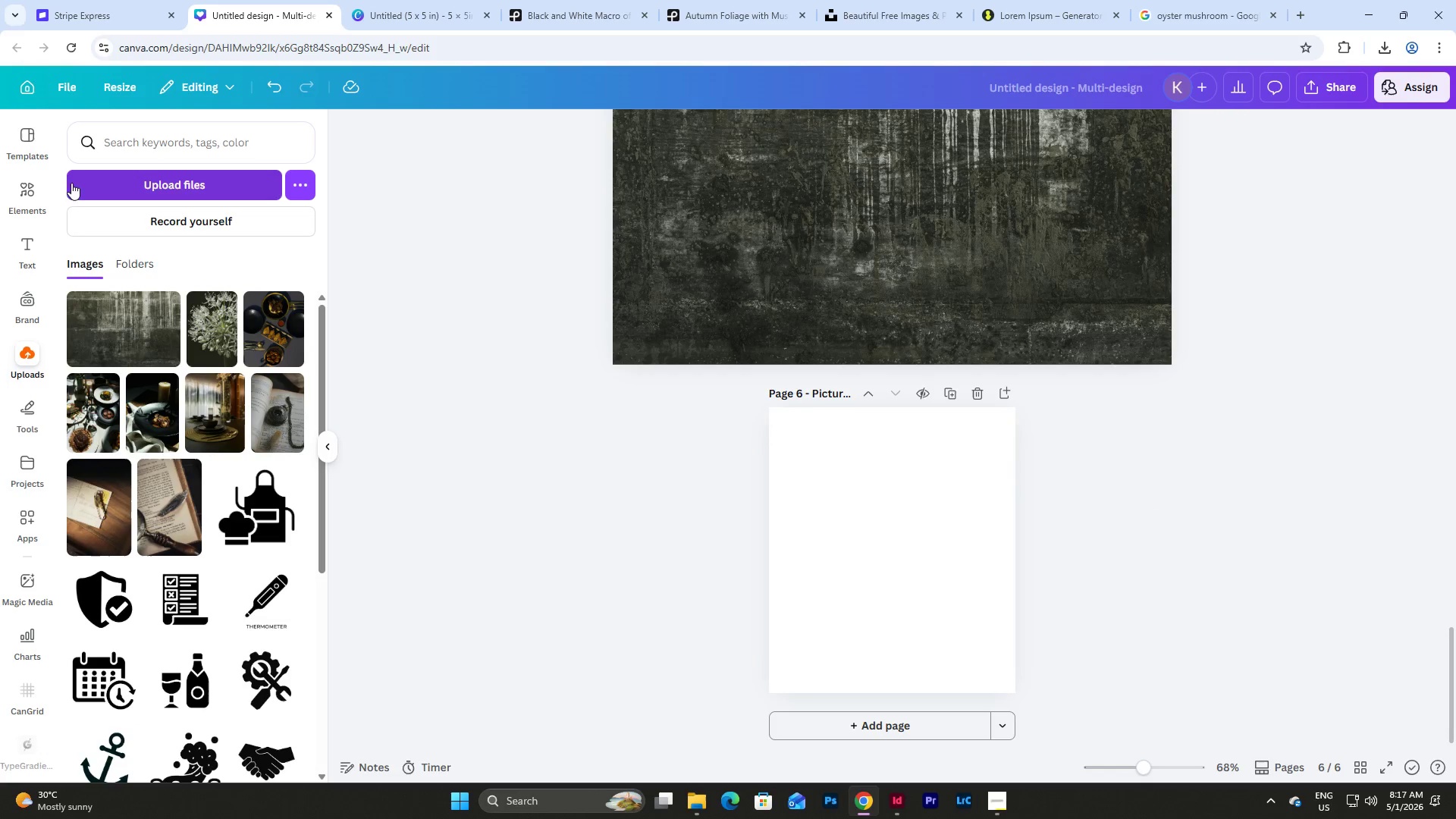 
left_click([152, 196])
 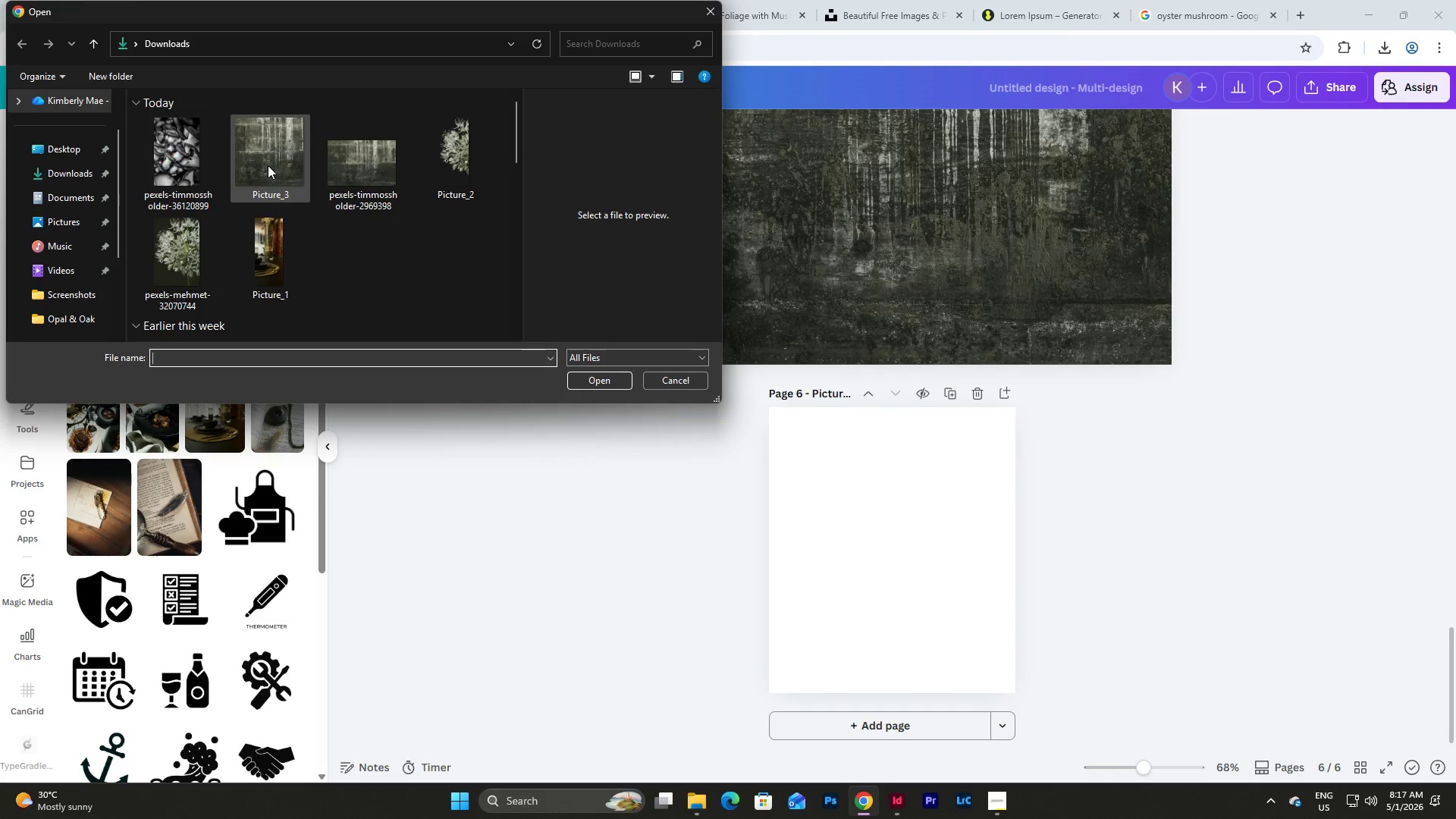 
left_click([199, 159])
 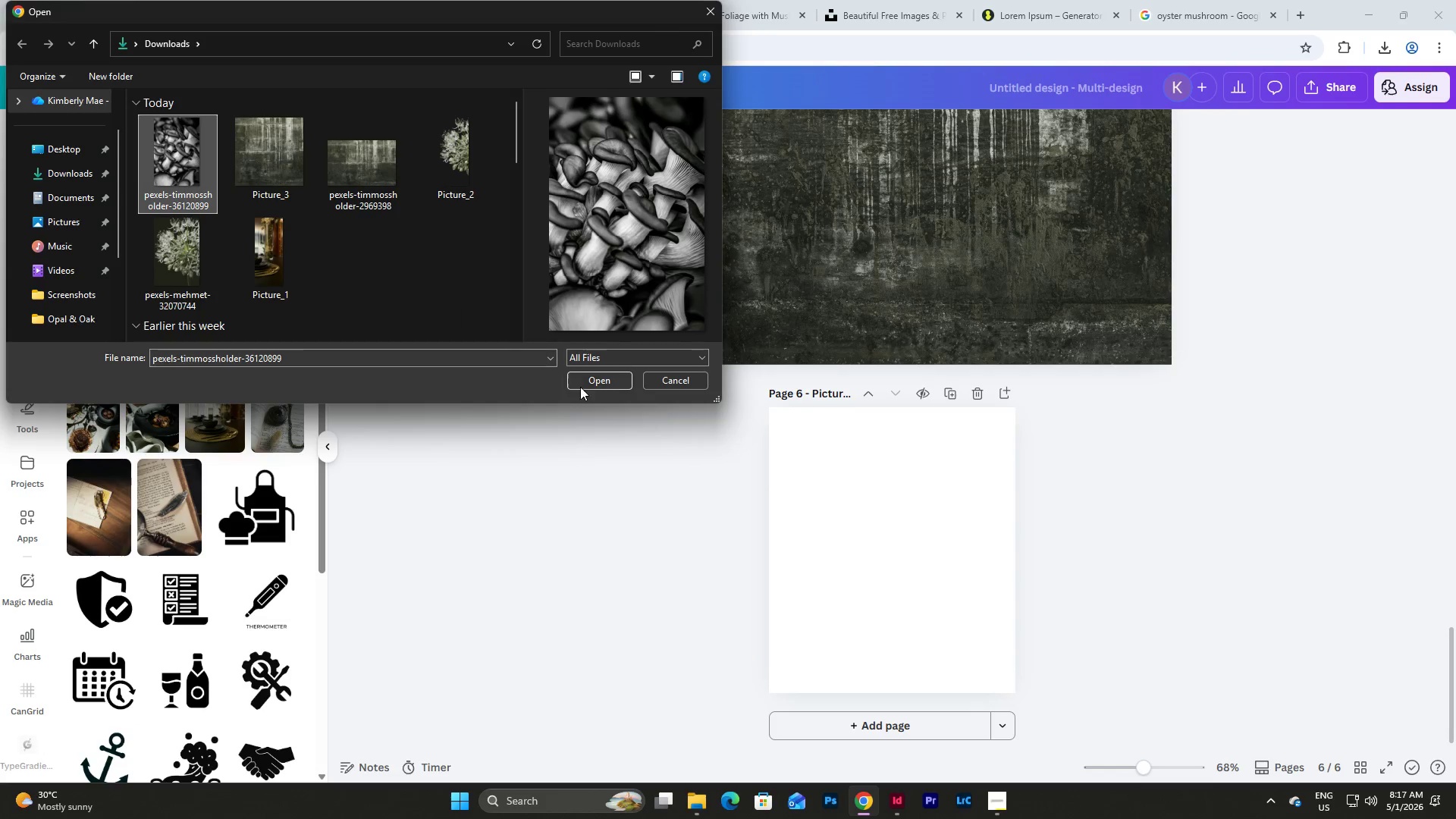 
left_click([592, 381])
 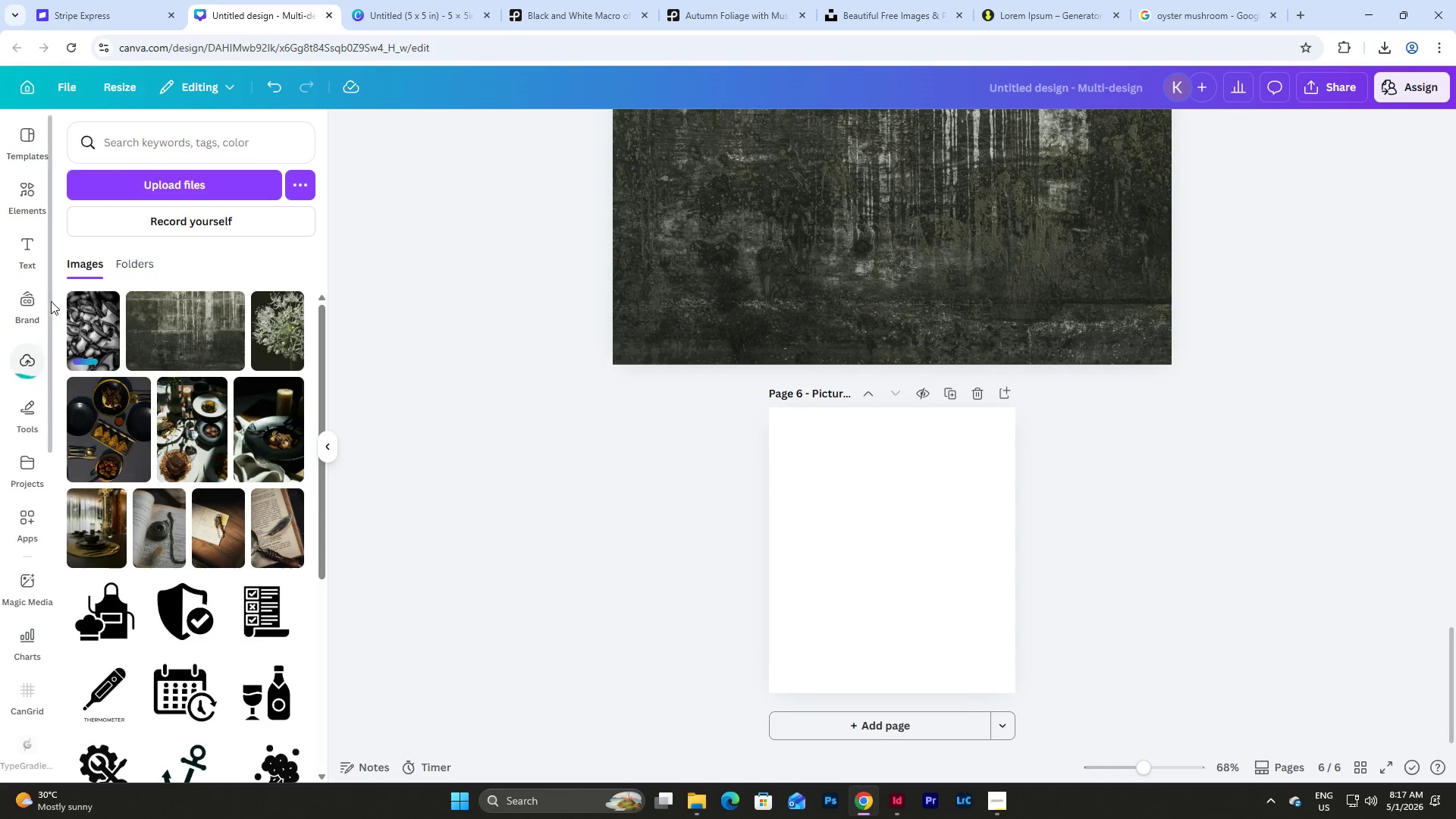 
left_click([89, 330])
 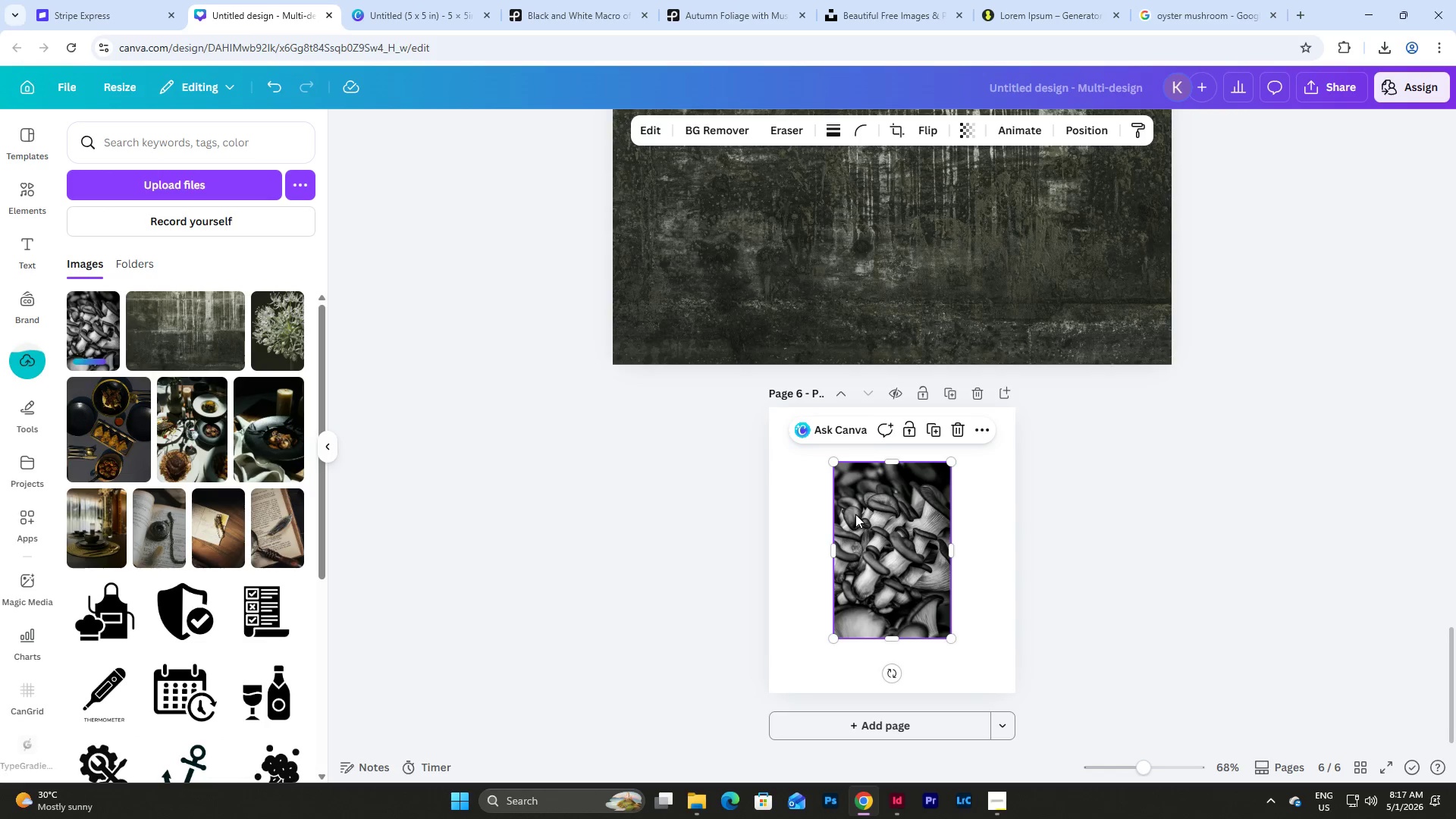 
left_click_drag(start_coordinate=[904, 510], to_coordinate=[839, 456])
 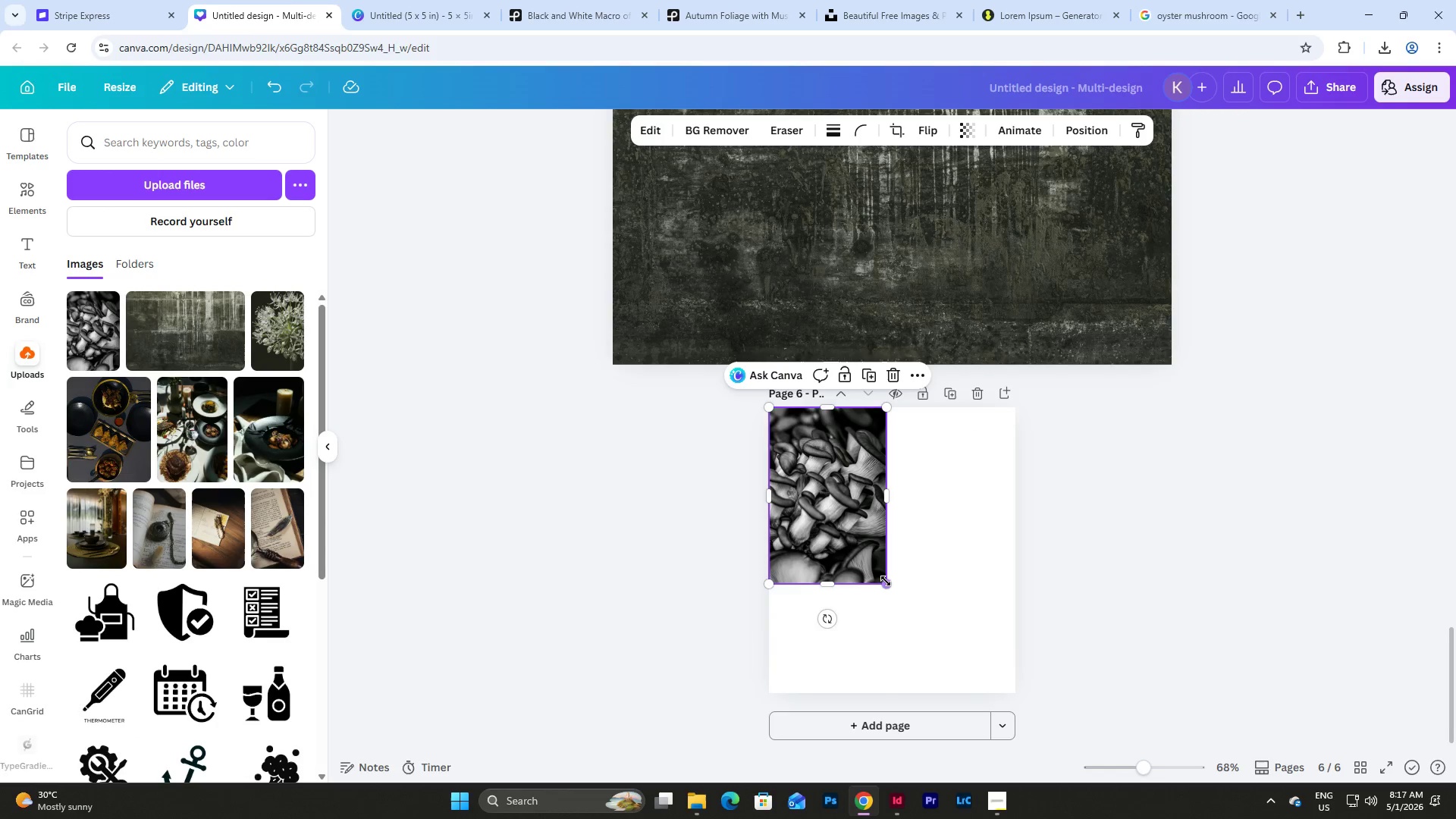 
left_click_drag(start_coordinate=[886, 581], to_coordinate=[967, 686])
 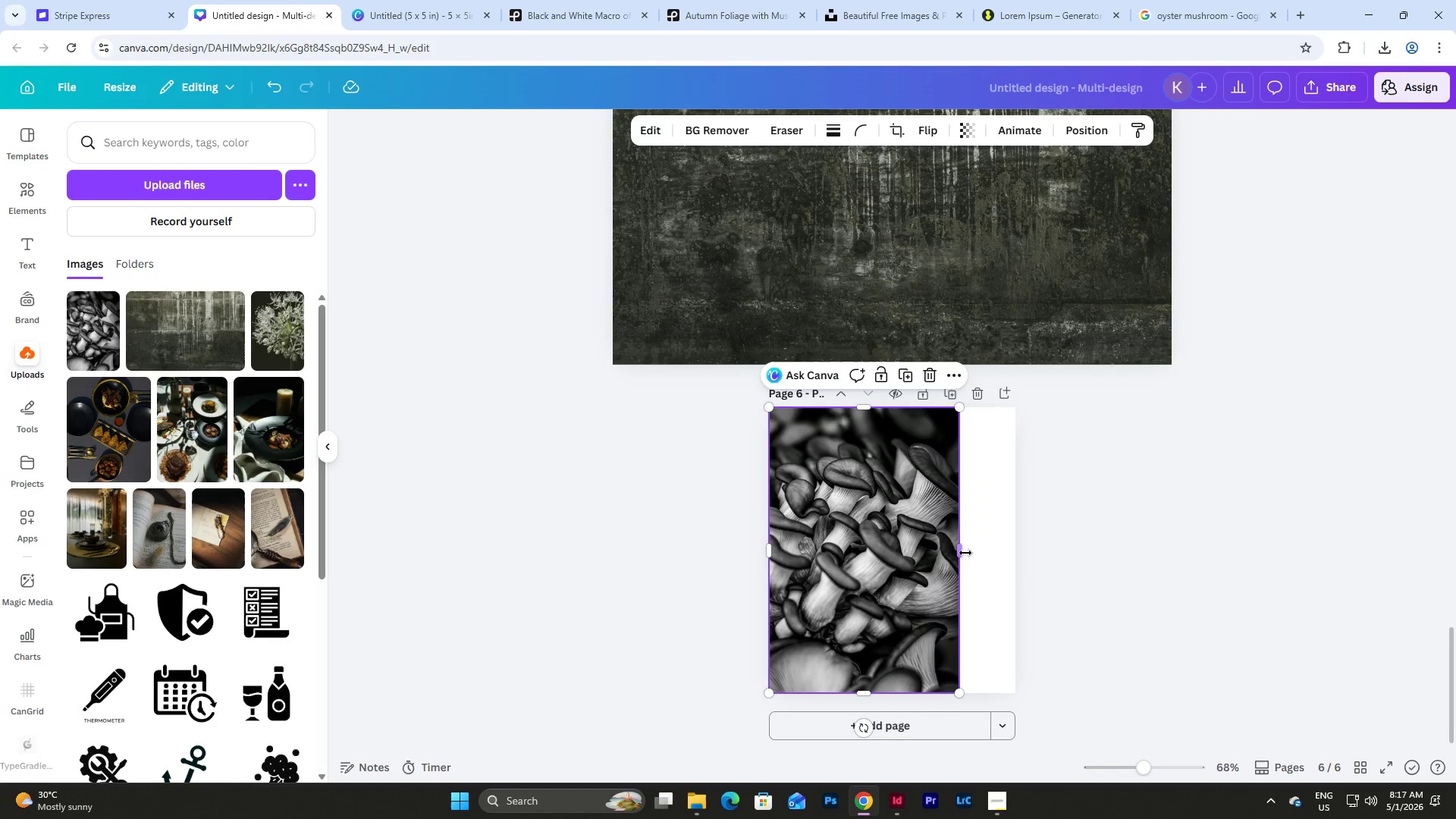 
left_click_drag(start_coordinate=[961, 553], to_coordinate=[1015, 557])
 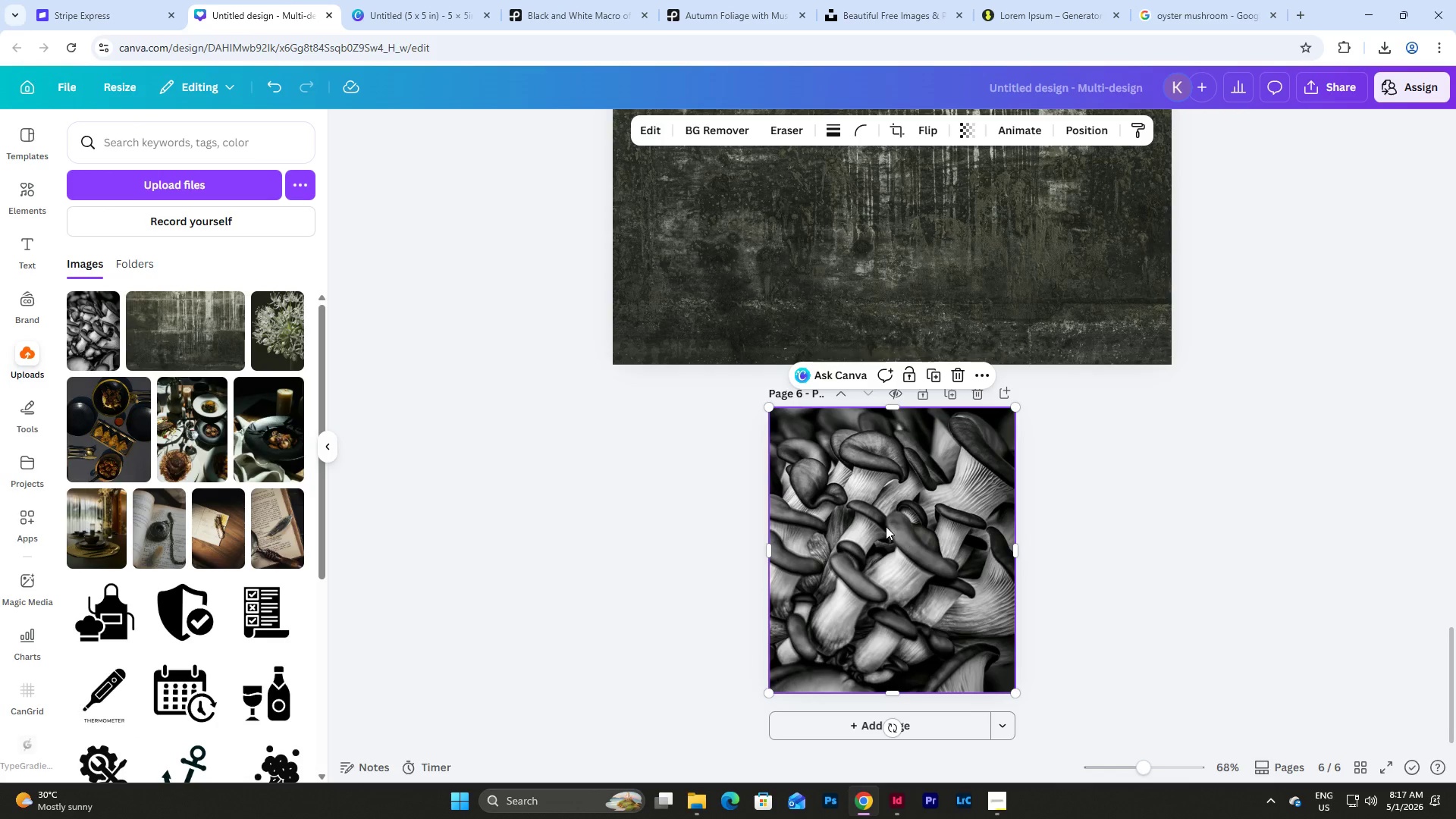 
double_click([886, 526])
 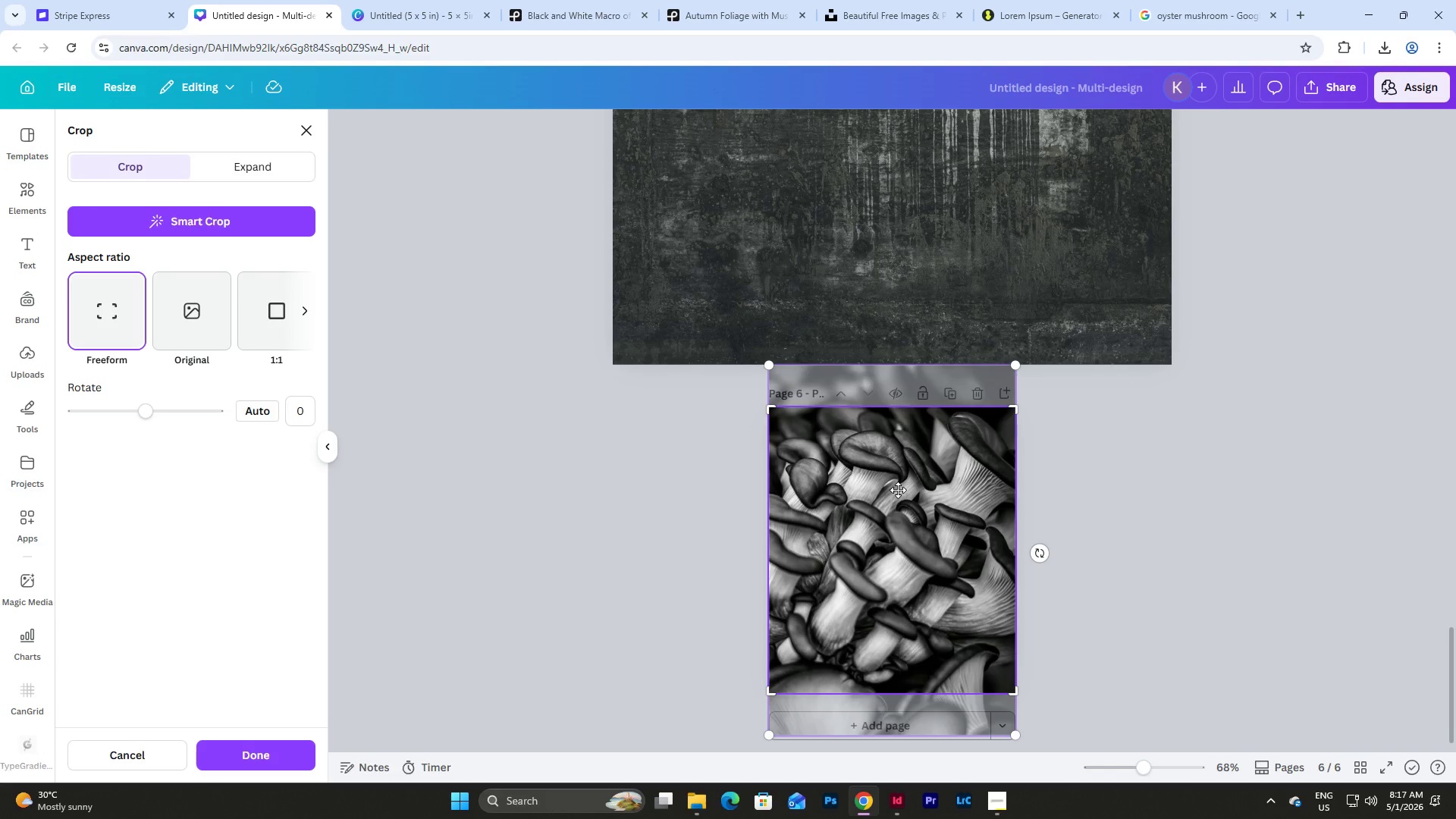 
left_click_drag(start_coordinate=[898, 490], to_coordinate=[898, 595])
 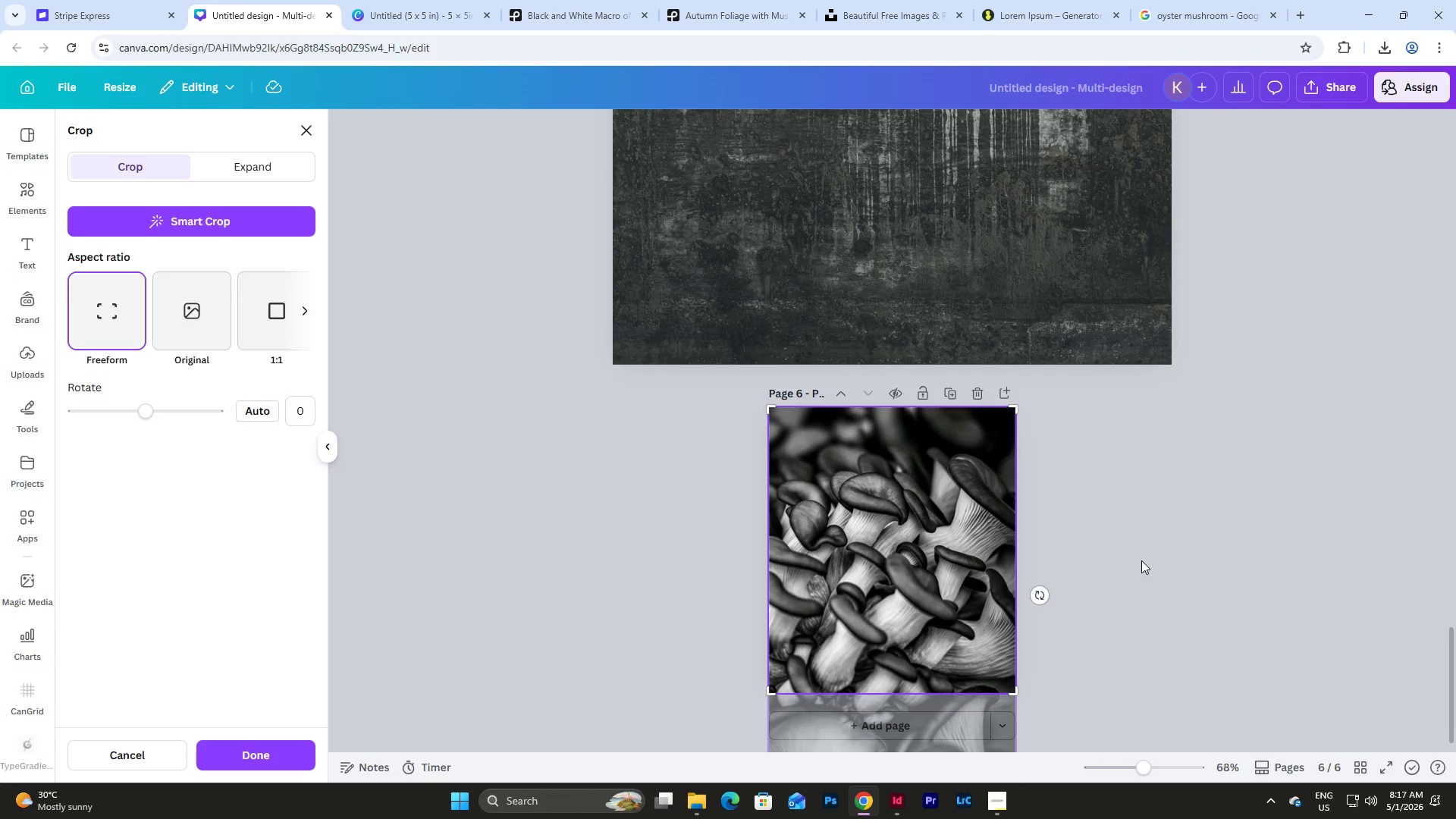 
left_click([1141, 560])
 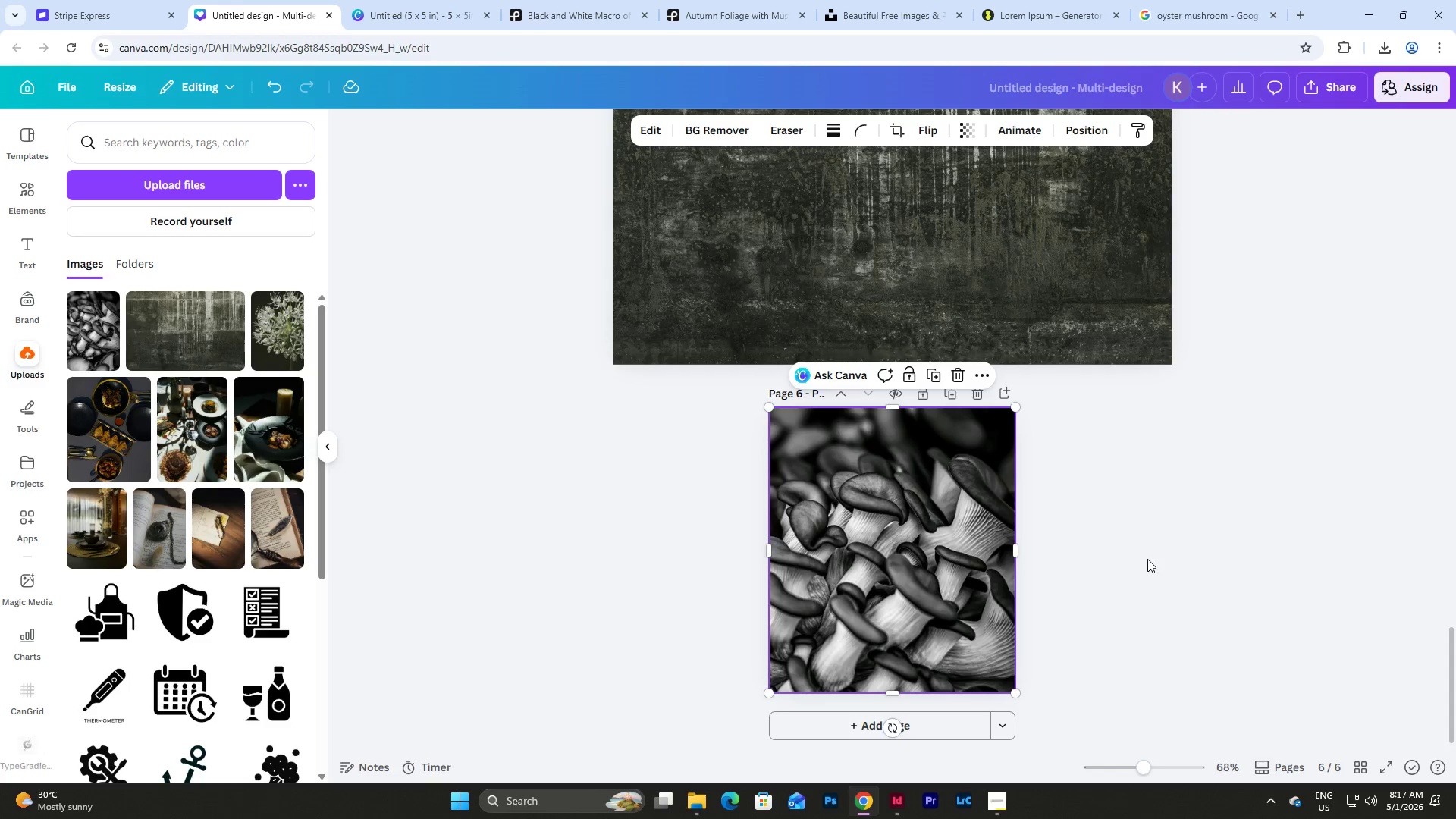 
left_click([1144, 557])
 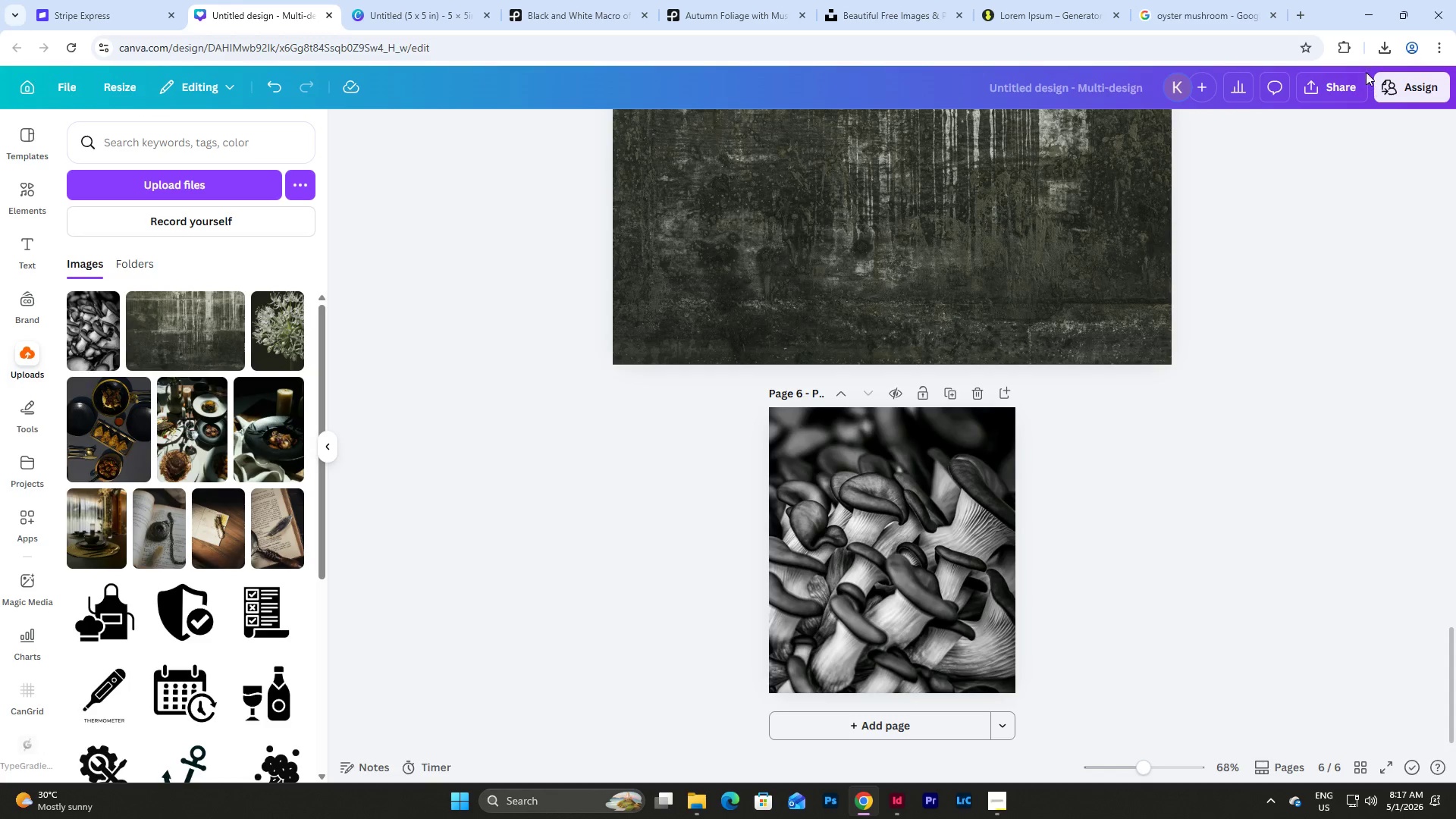 
left_click([1333, 93])
 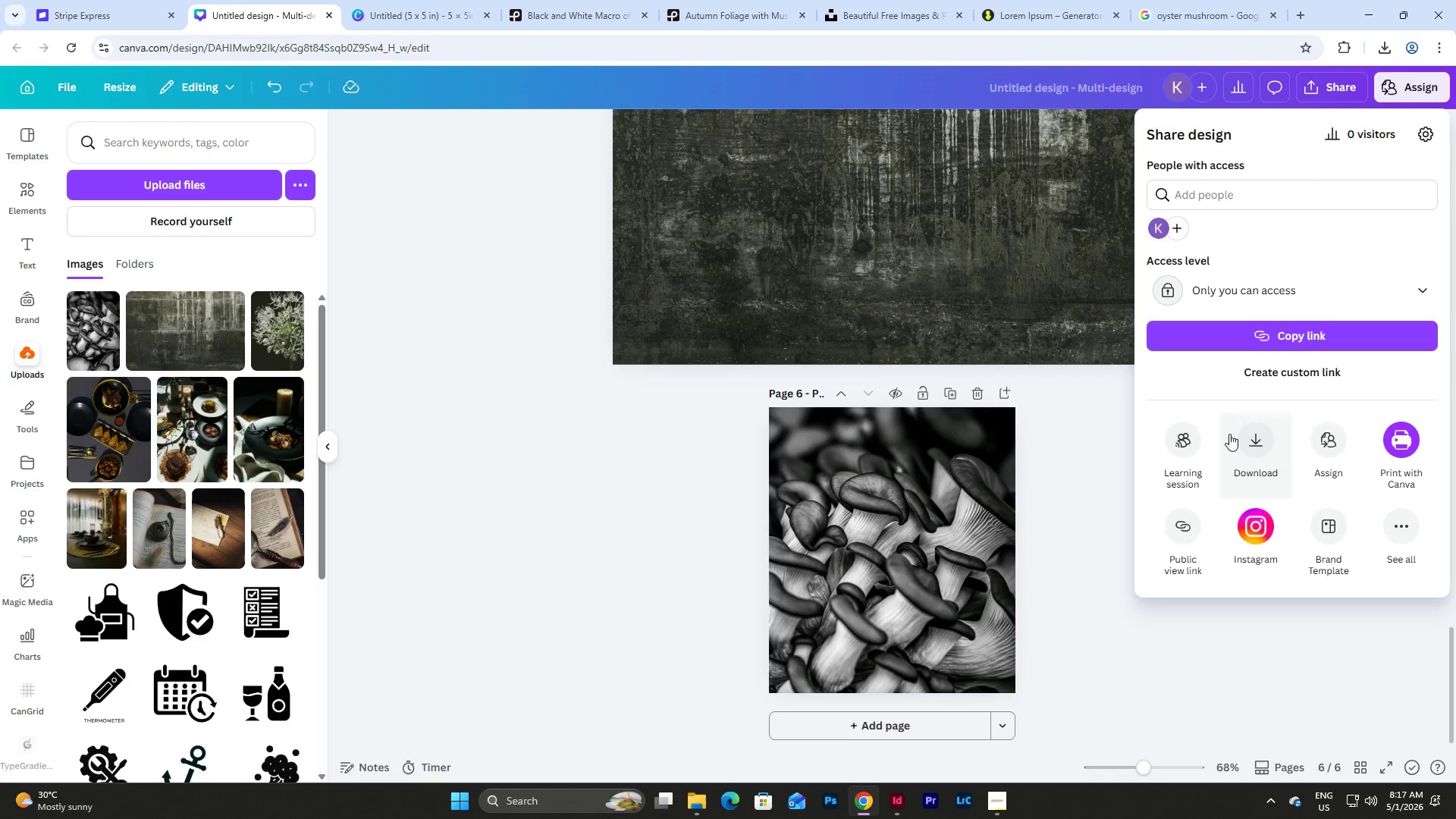 
left_click([1254, 438])
 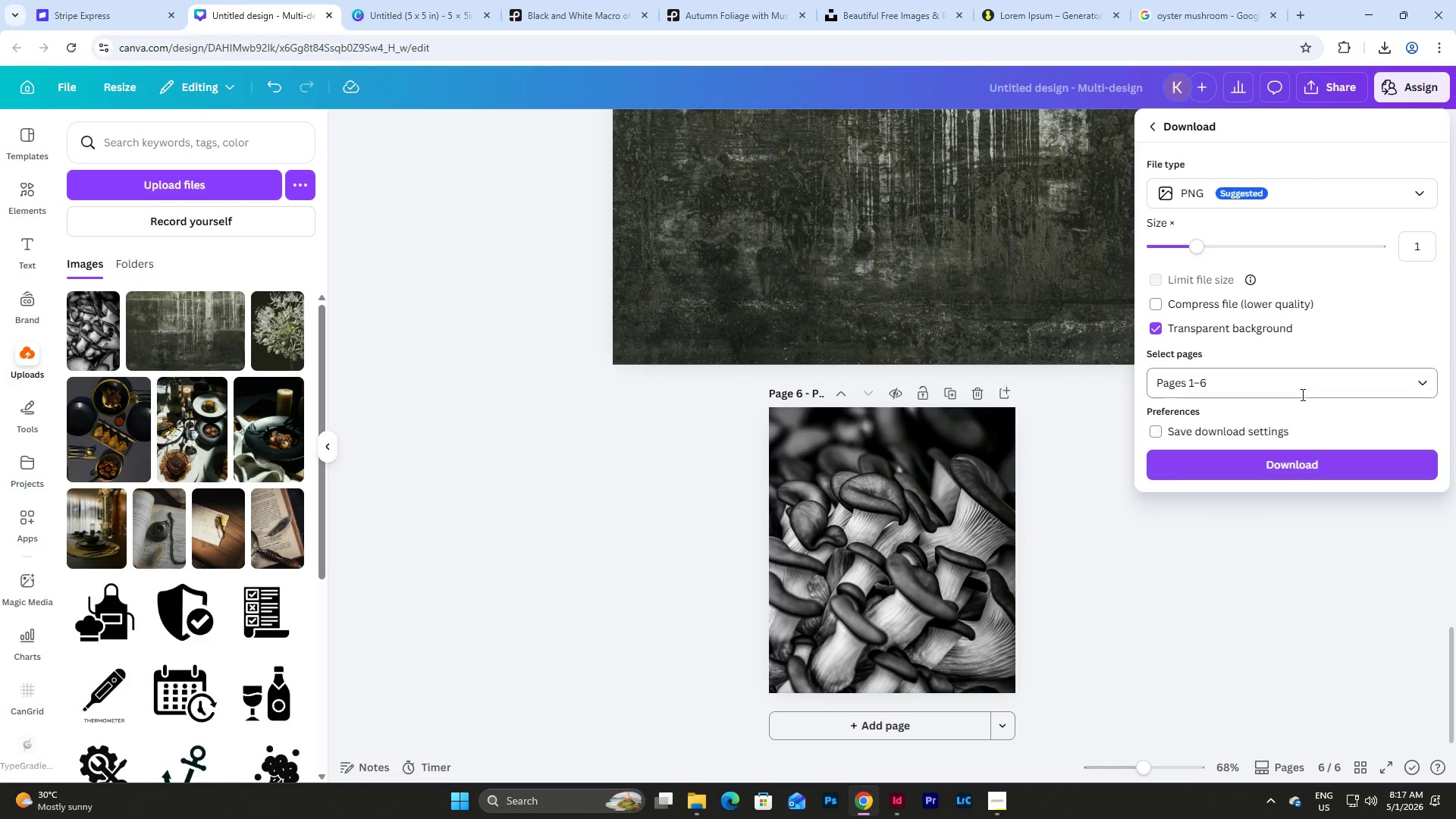 
left_click([1423, 388])
 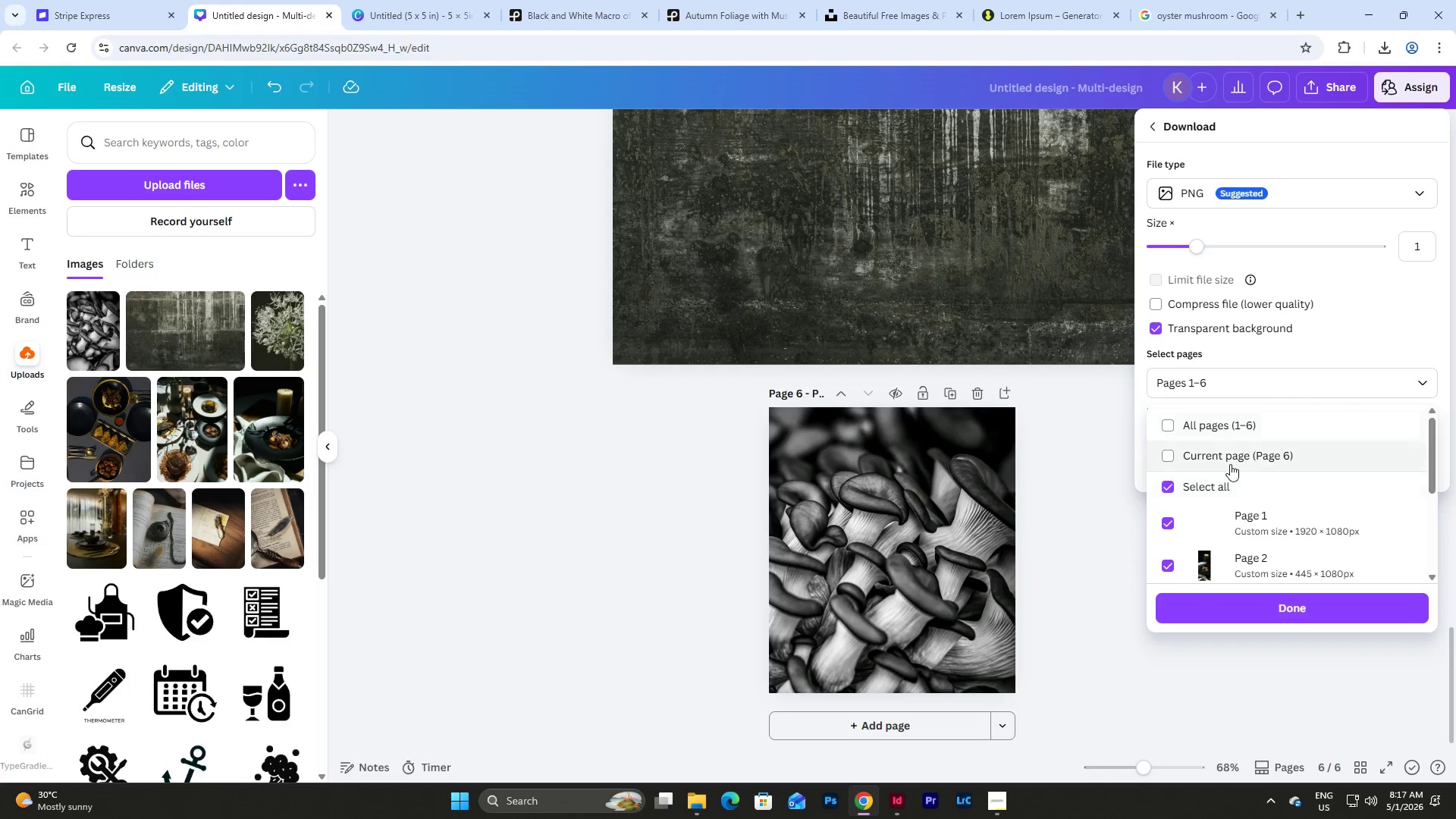 
left_click([1230, 459])
 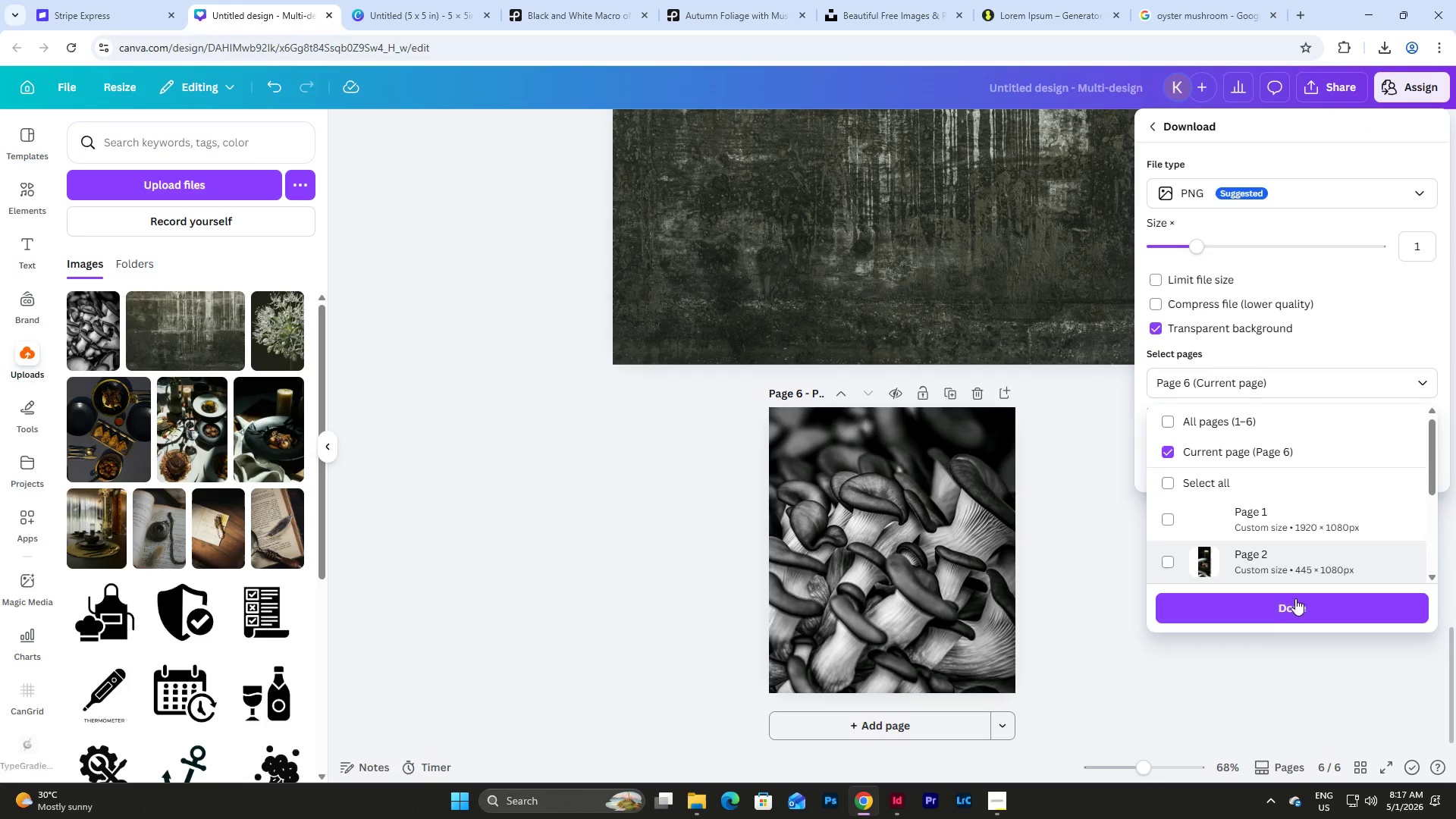 
left_click([1275, 604])
 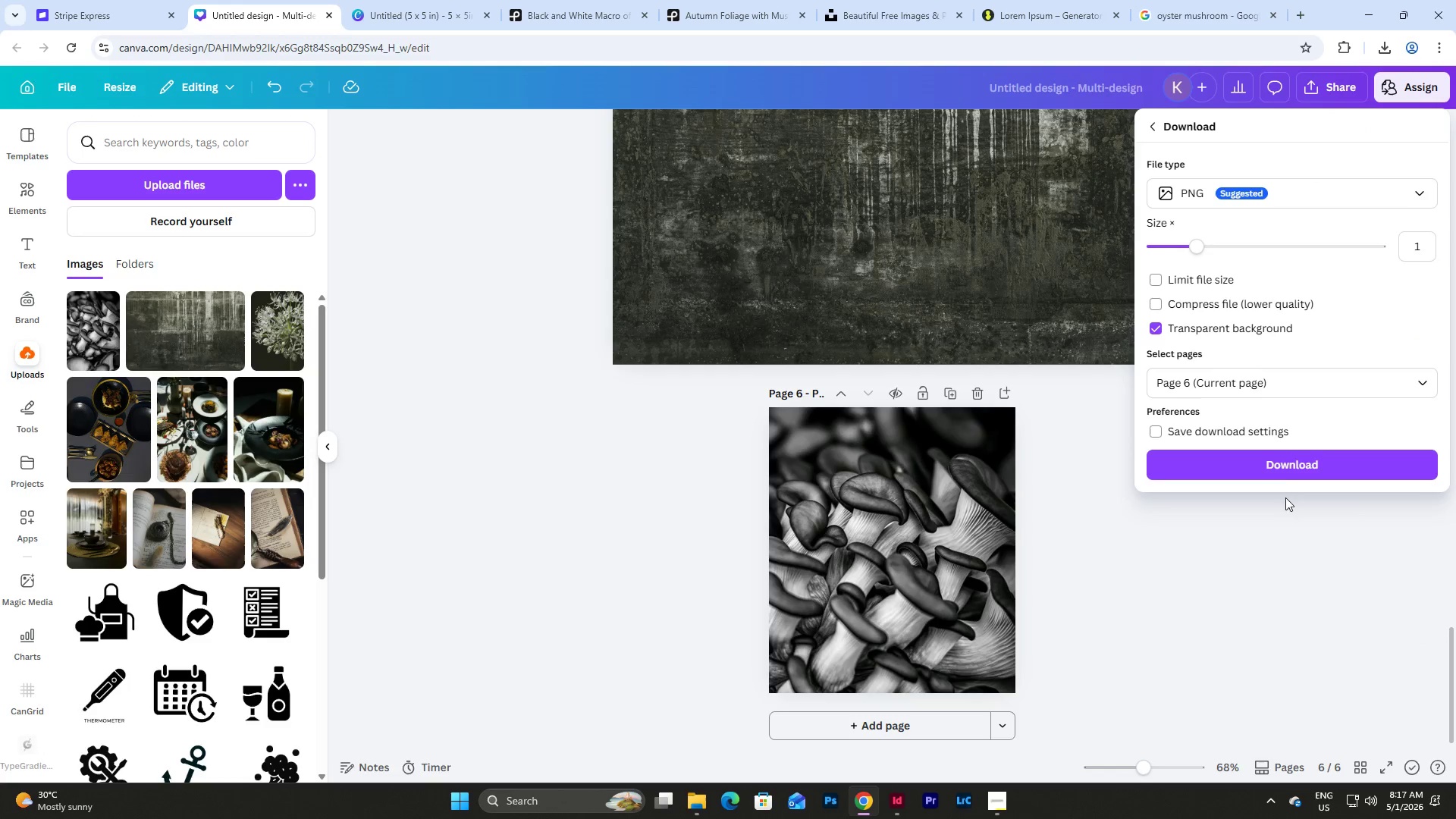 
left_click([1285, 463])
 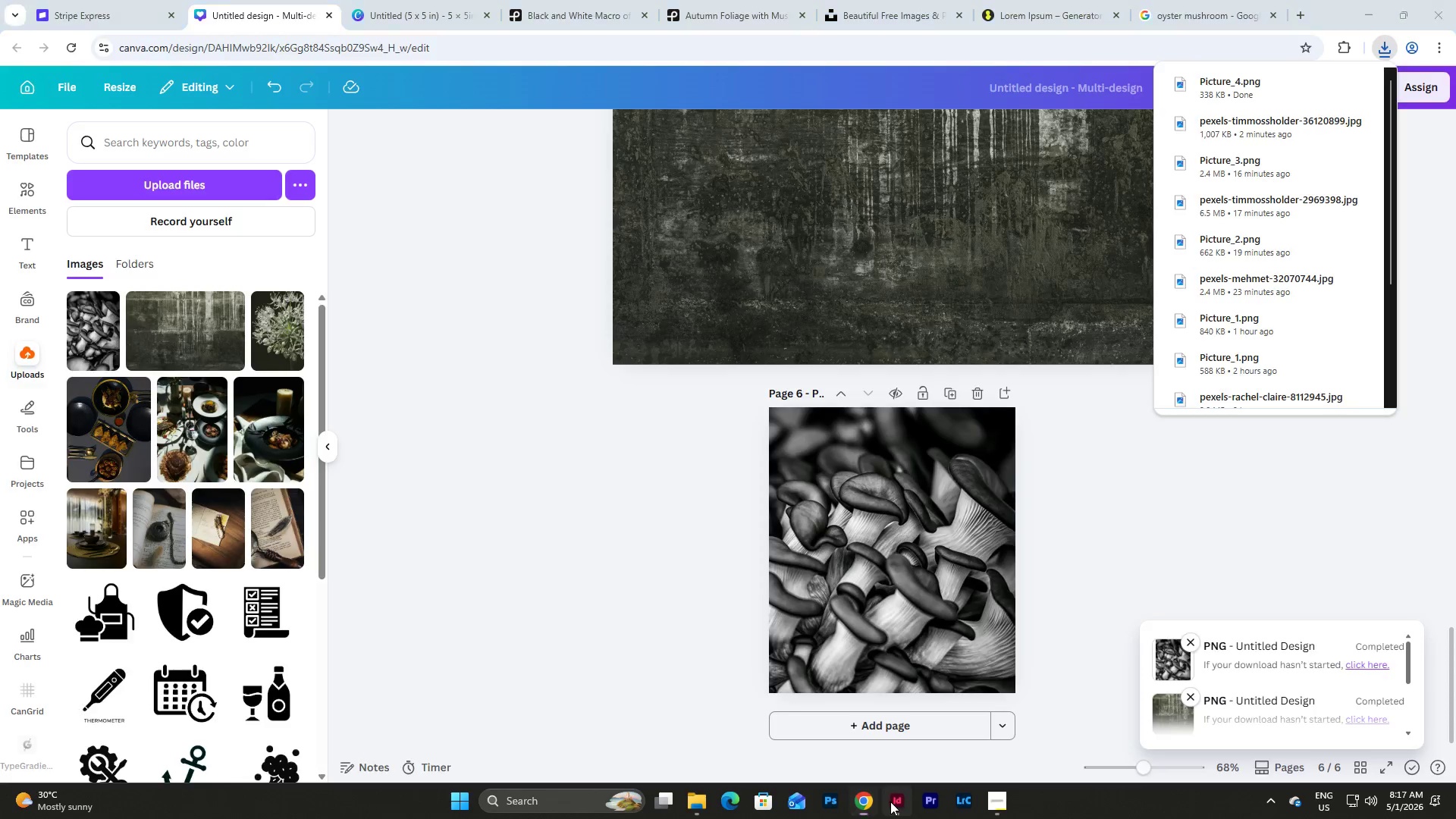 
wait(5.22)
 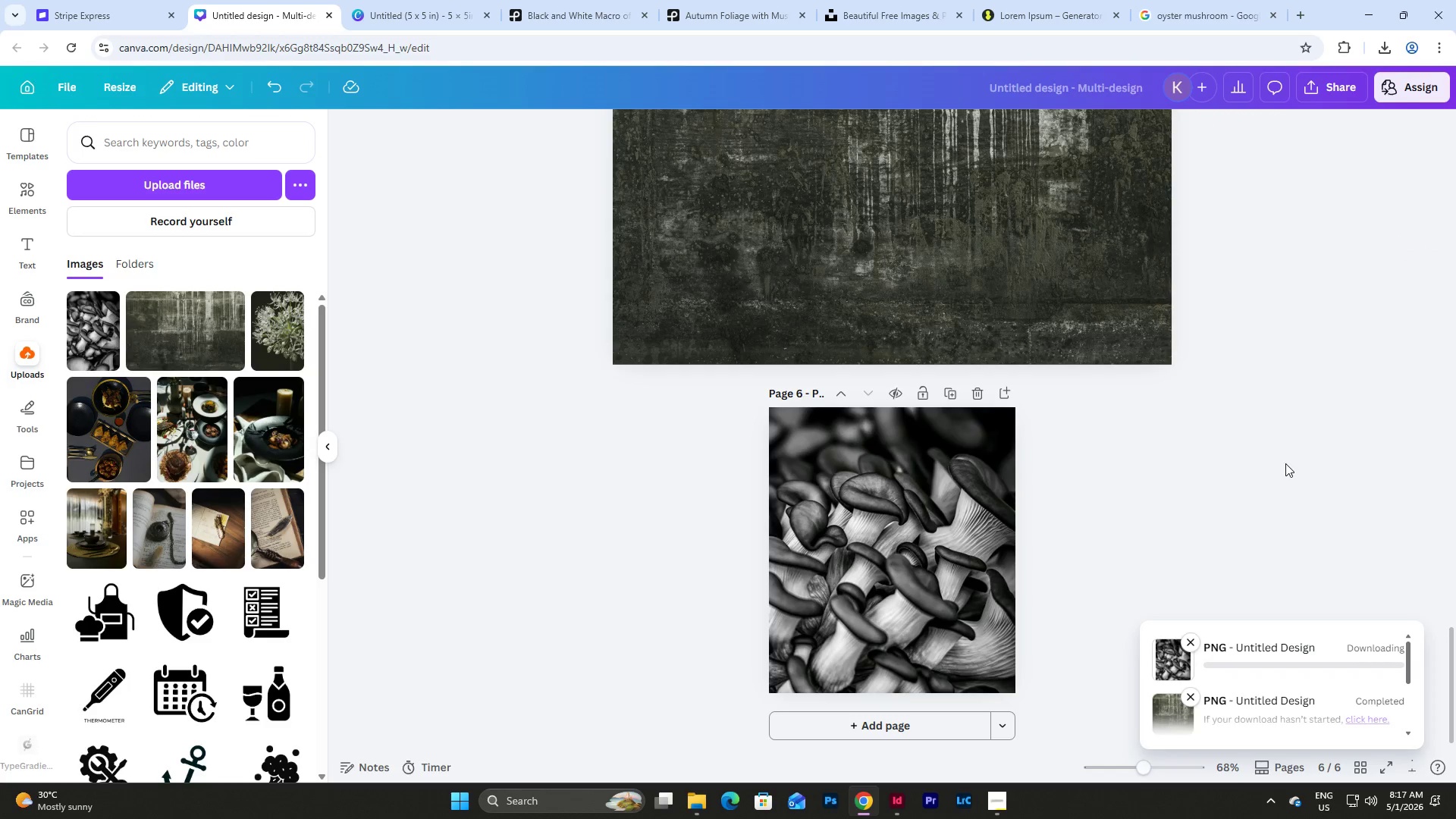 
left_click([824, 258])
 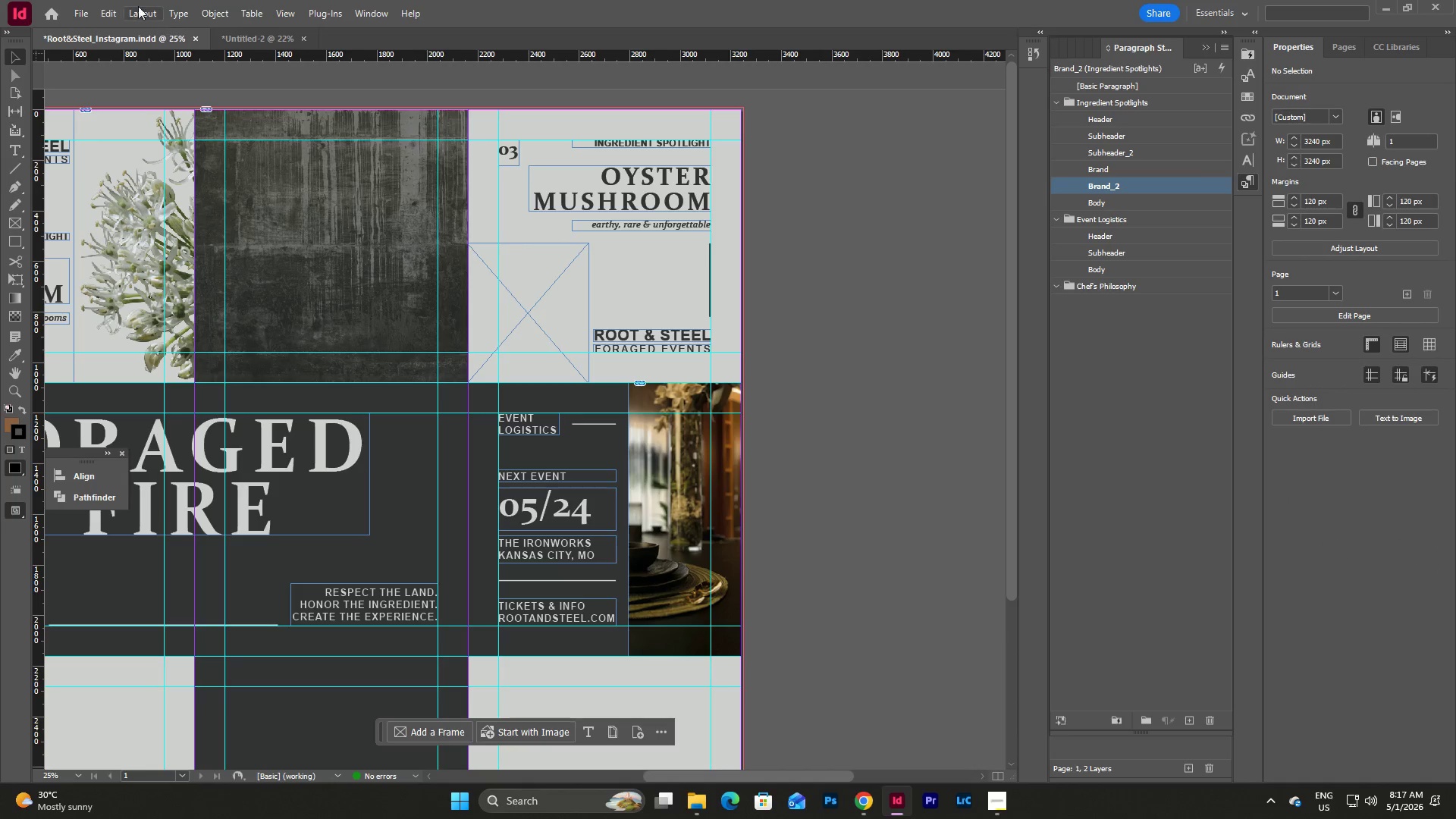 
left_click([80, 3])
 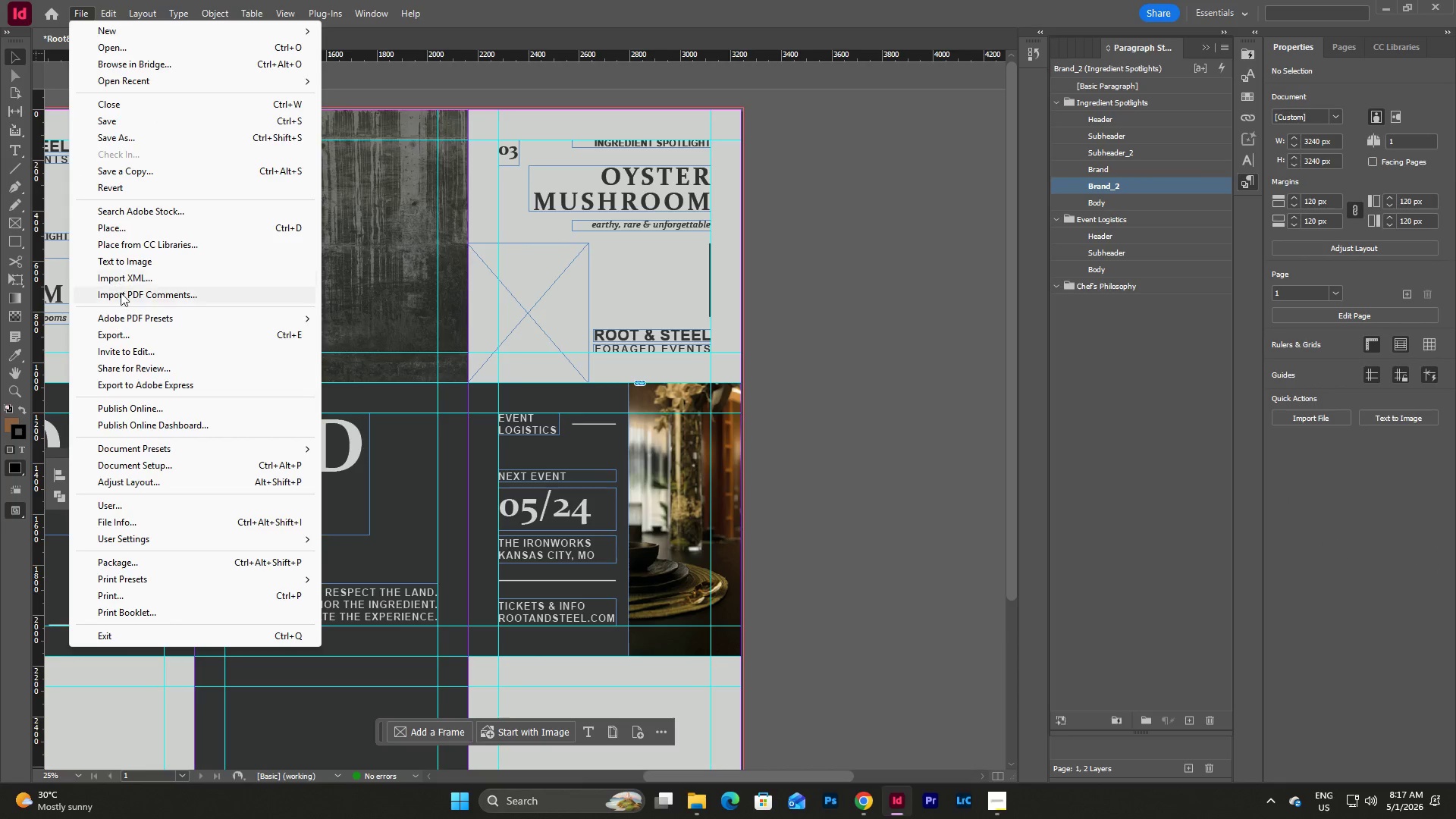 
left_click([136, 227])
 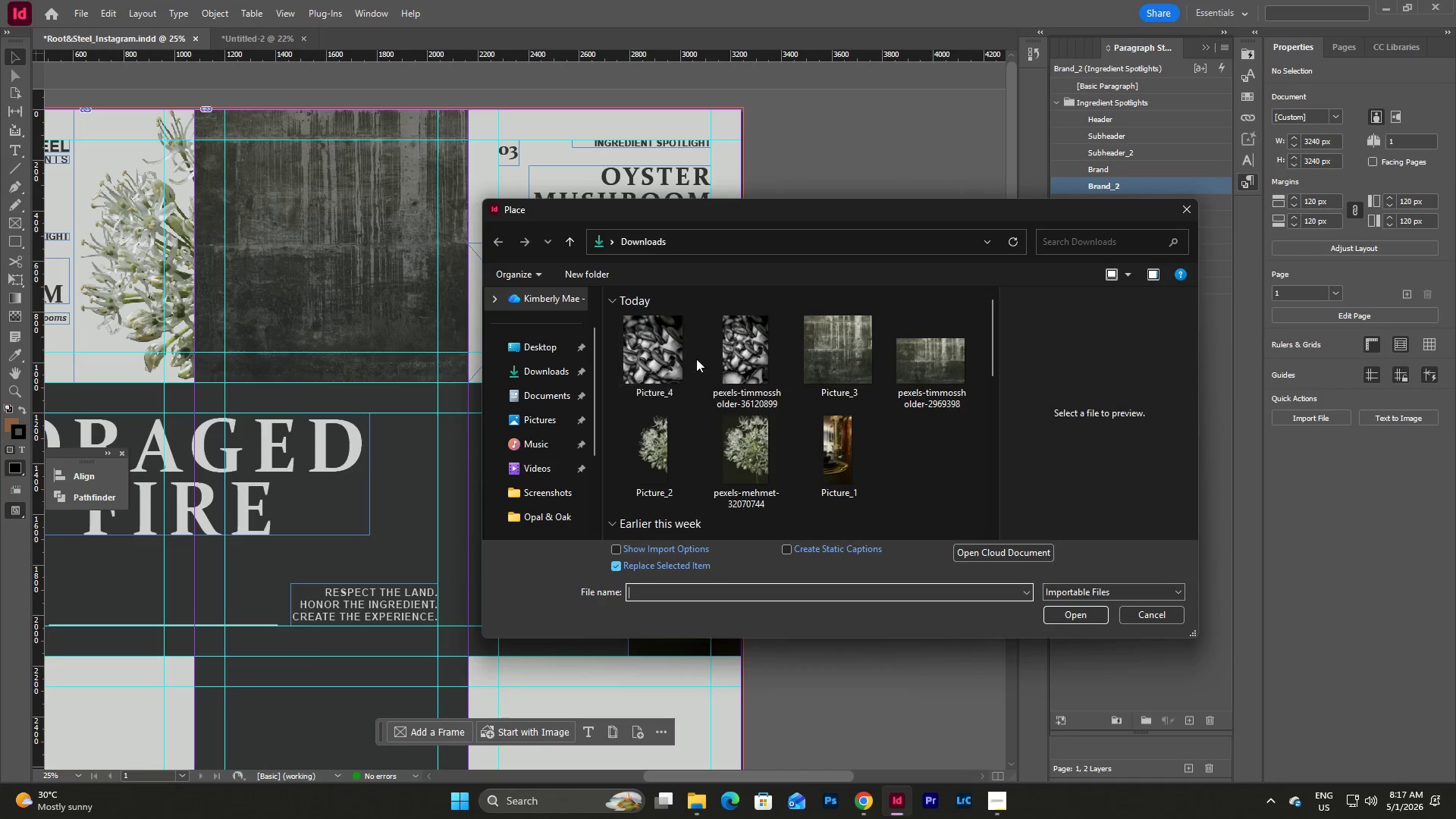 
left_click([659, 340])
 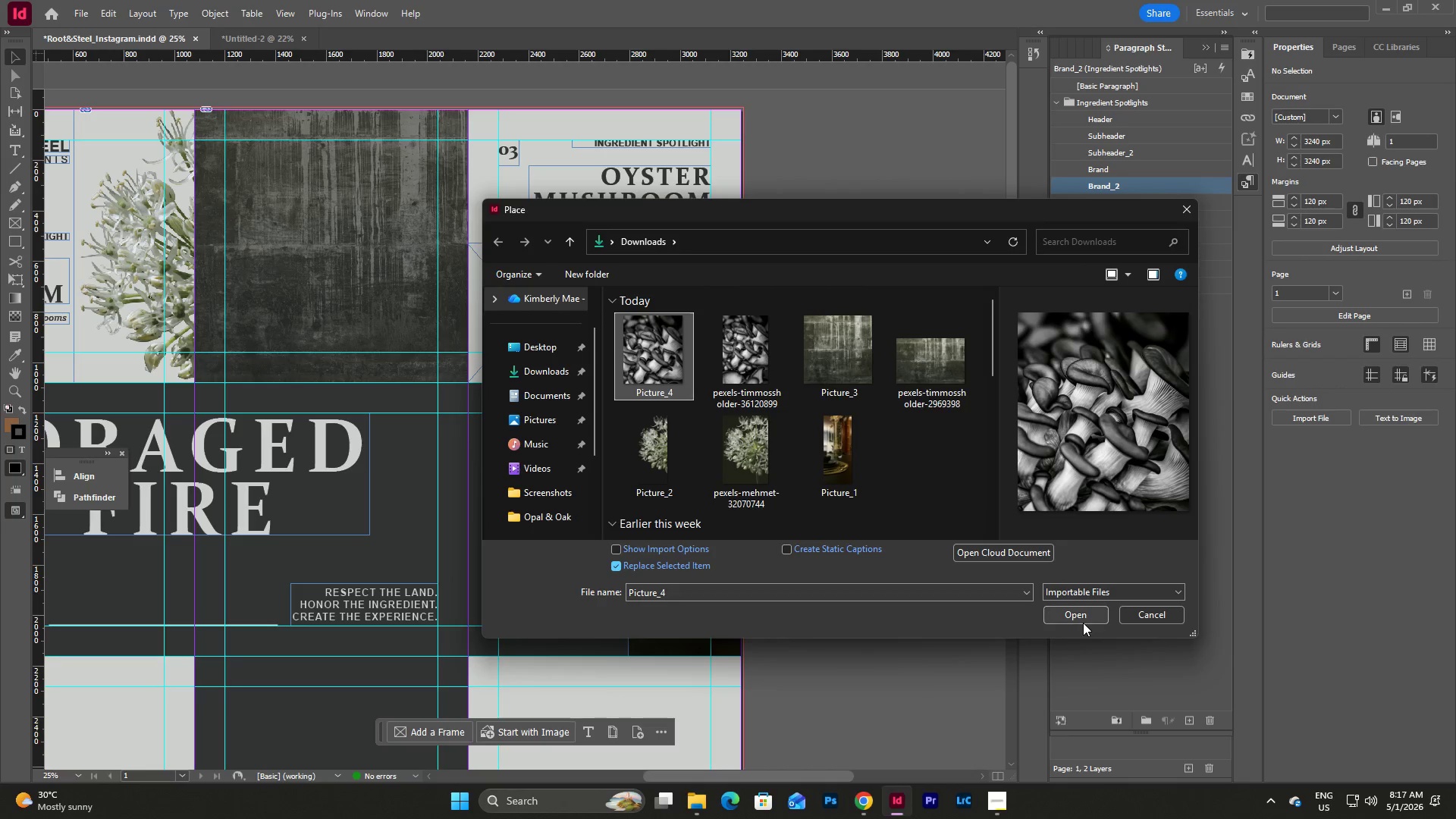 
left_click([1081, 615])
 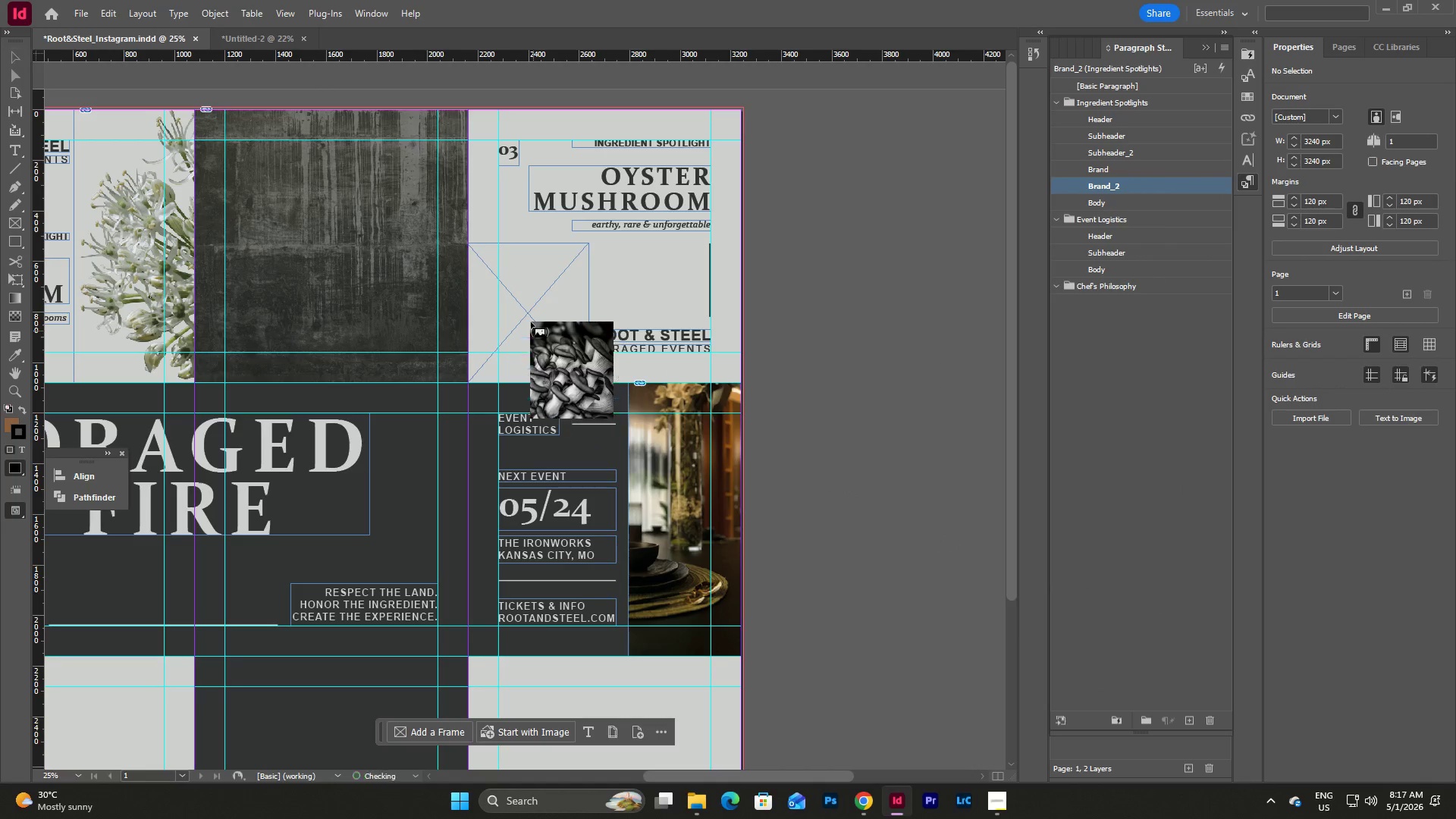 
left_click([529, 274])
 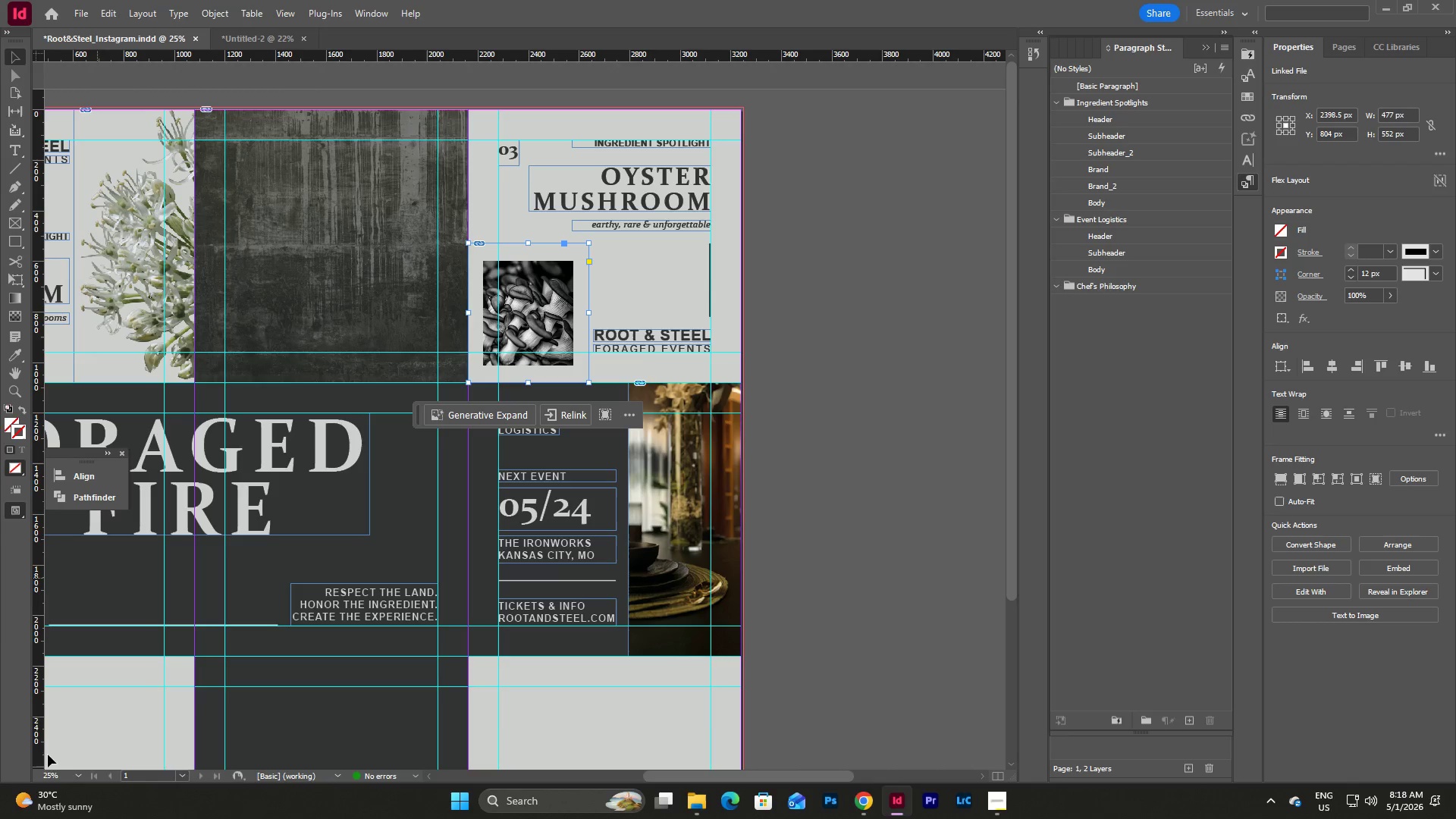 
left_click([80, 777])
 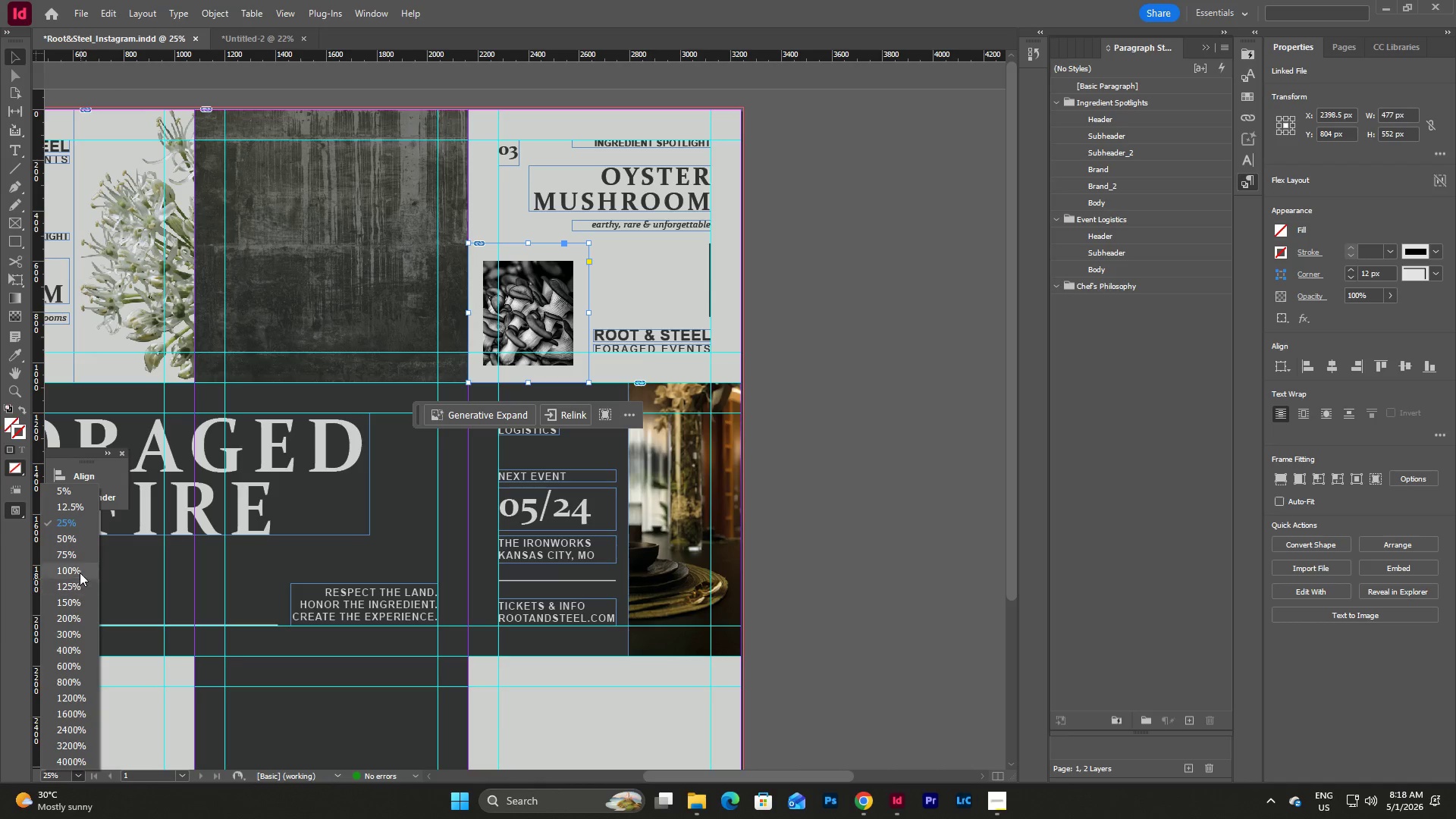 
left_click([77, 560])
 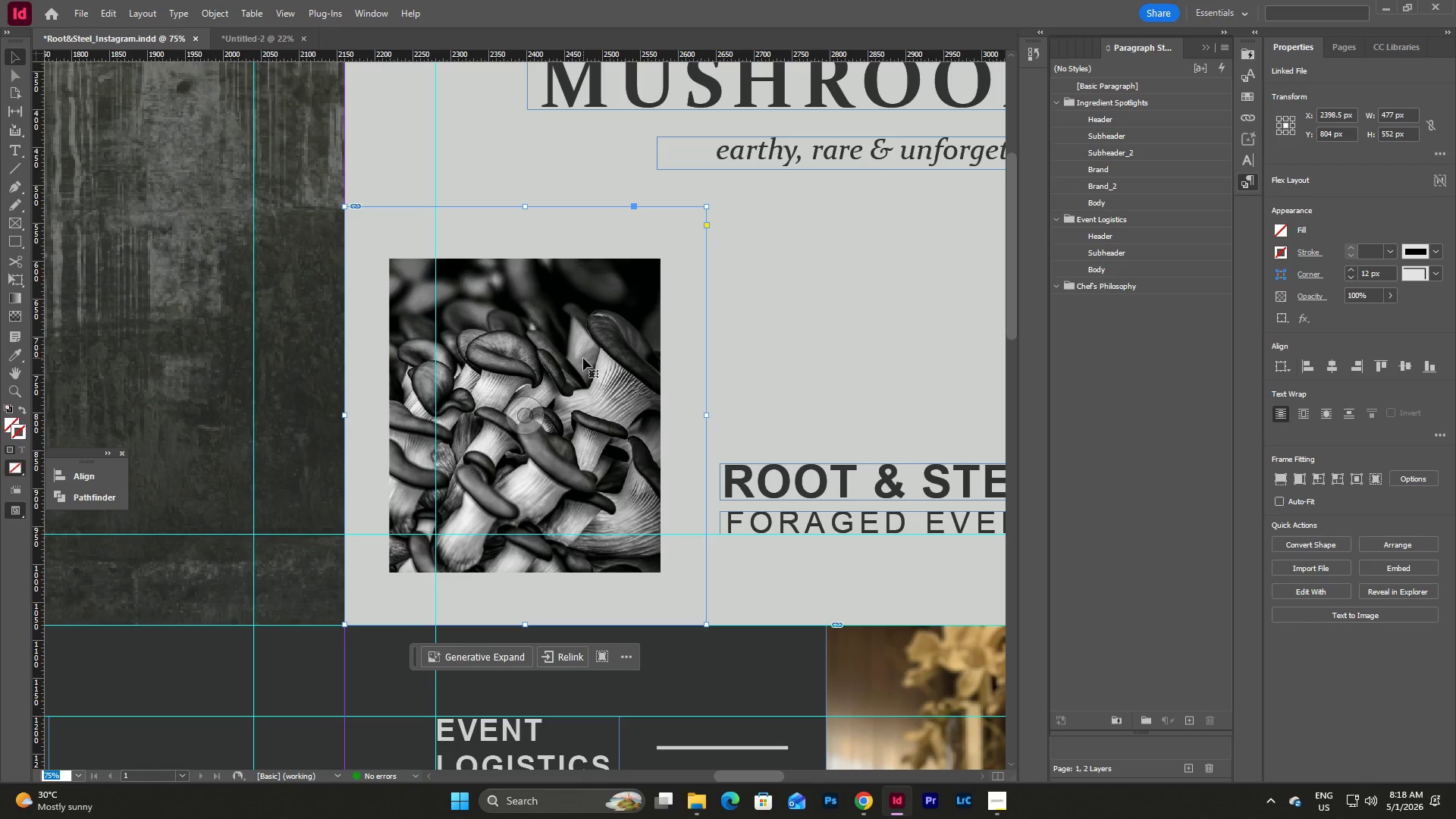 
double_click([583, 358])
 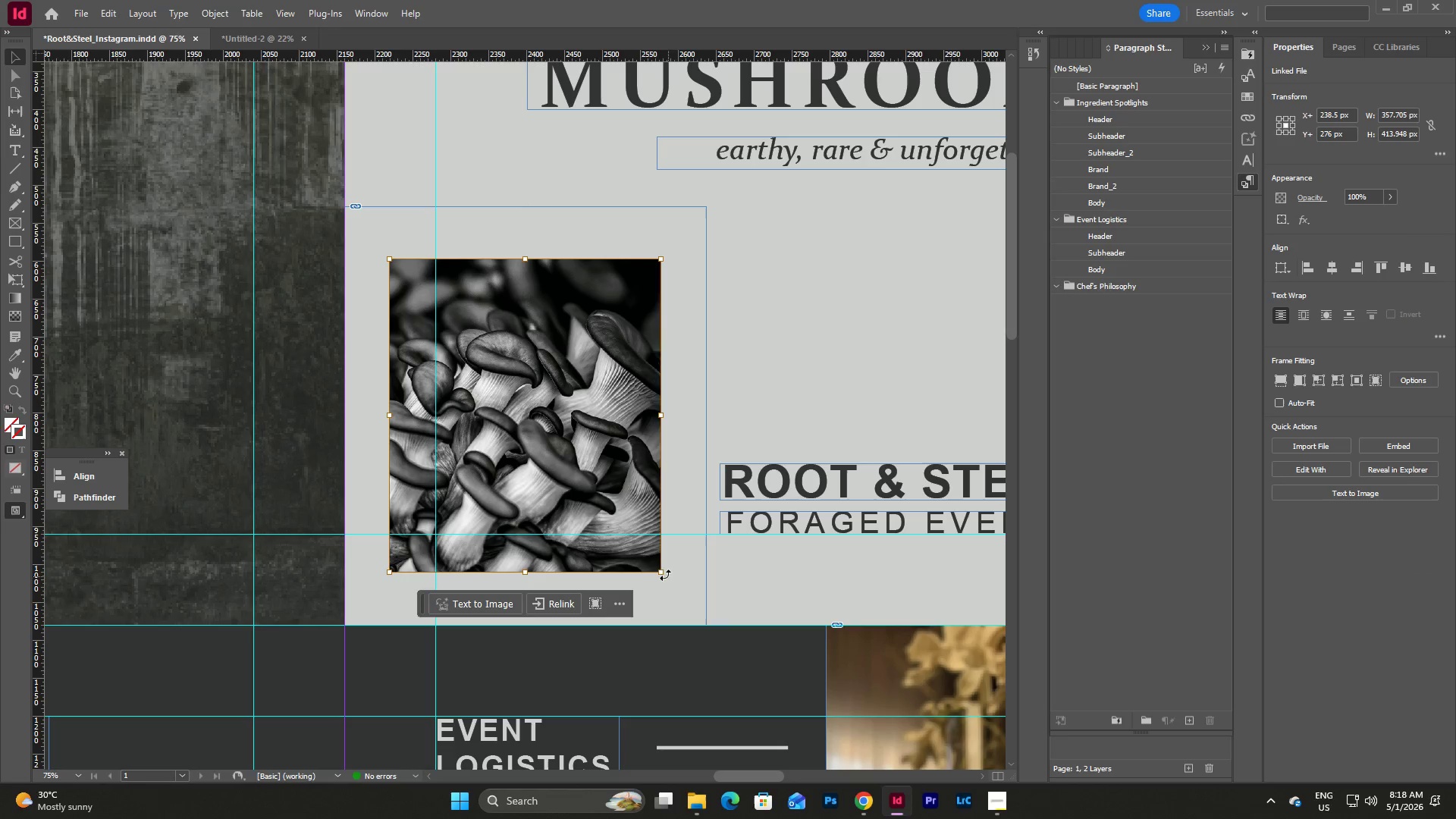 
left_click_drag(start_coordinate=[663, 573], to_coordinate=[705, 626])
 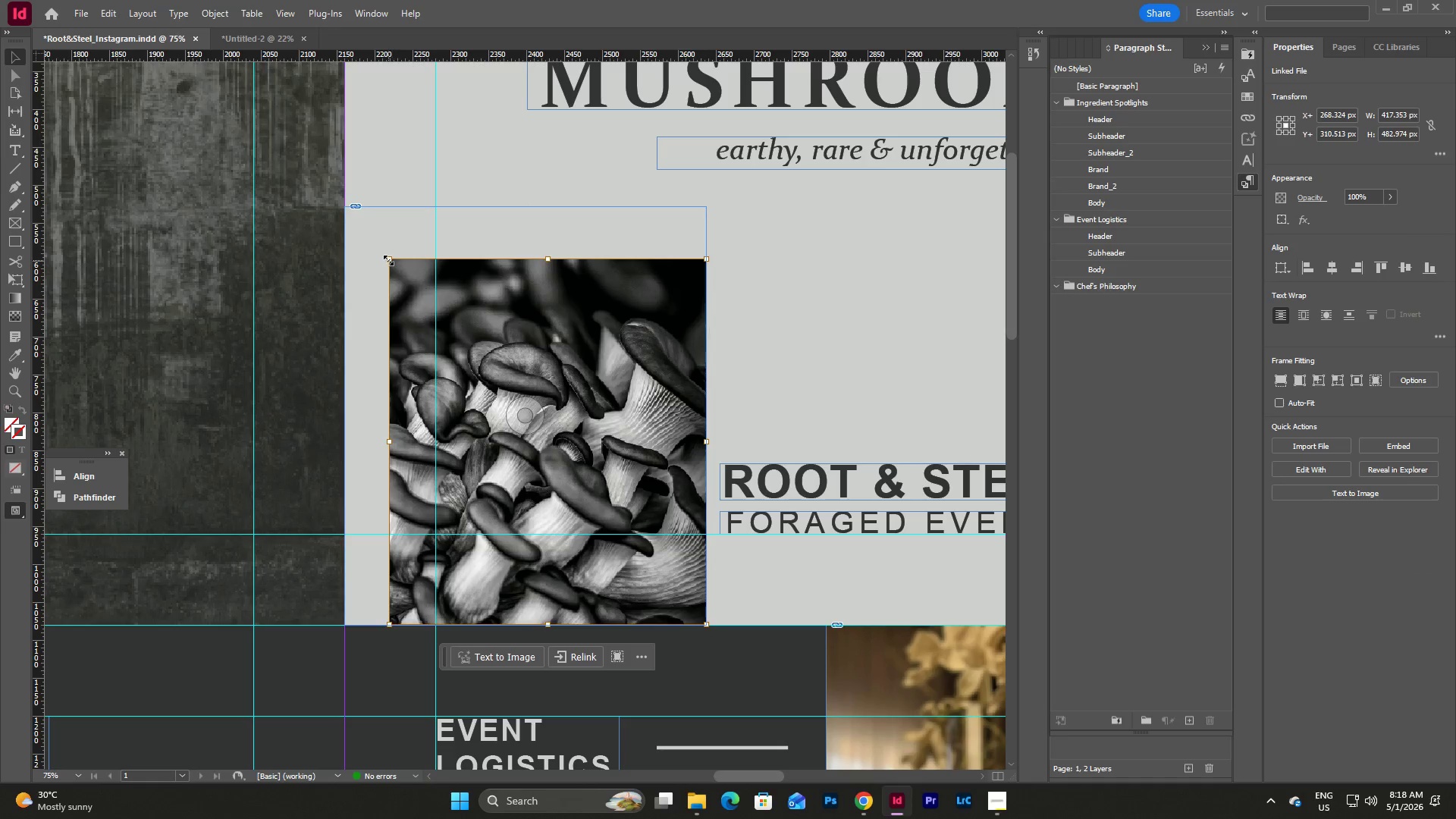 
left_click_drag(start_coordinate=[388, 260], to_coordinate=[344, 208])
 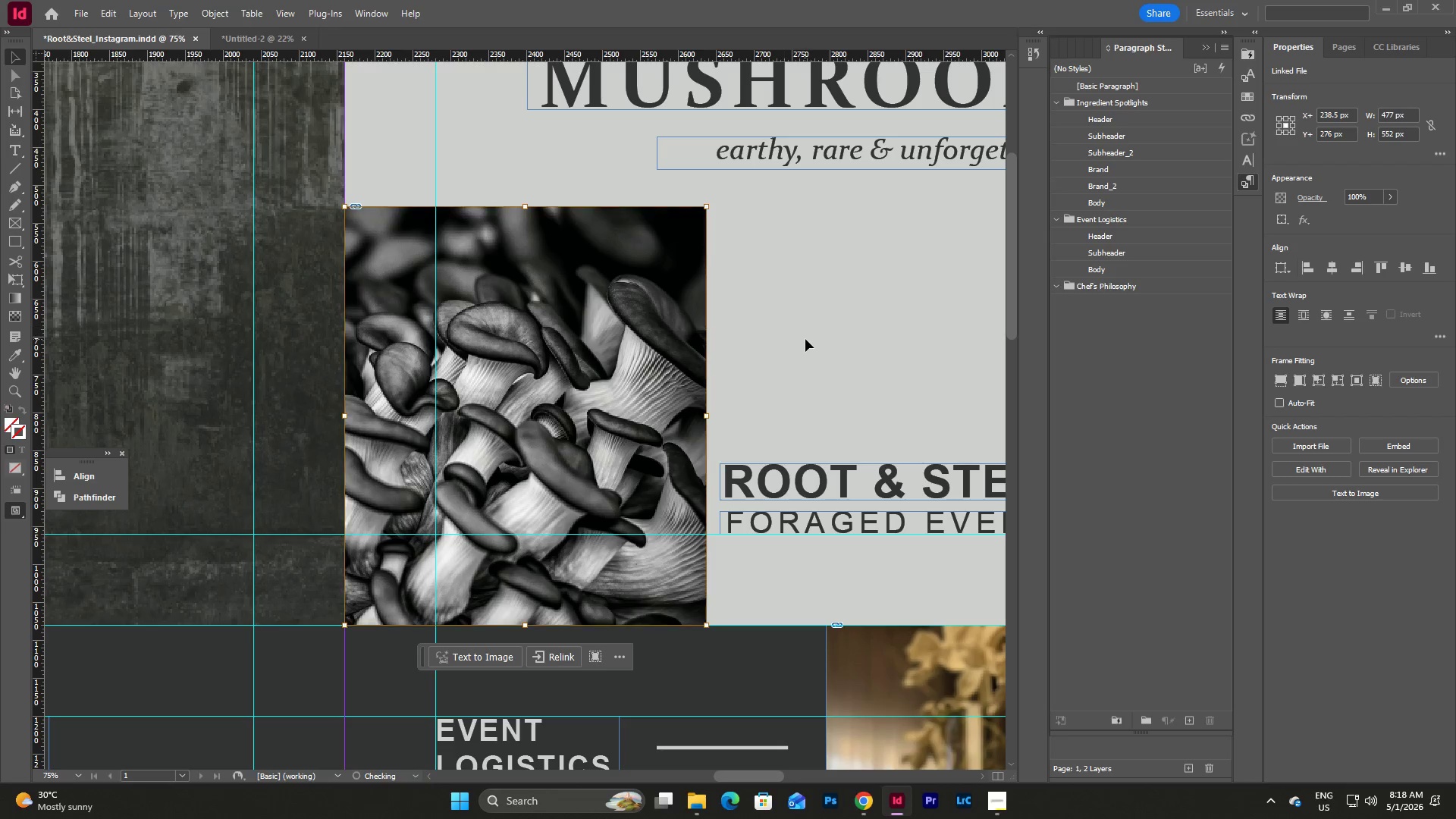 
left_click([805, 339])
 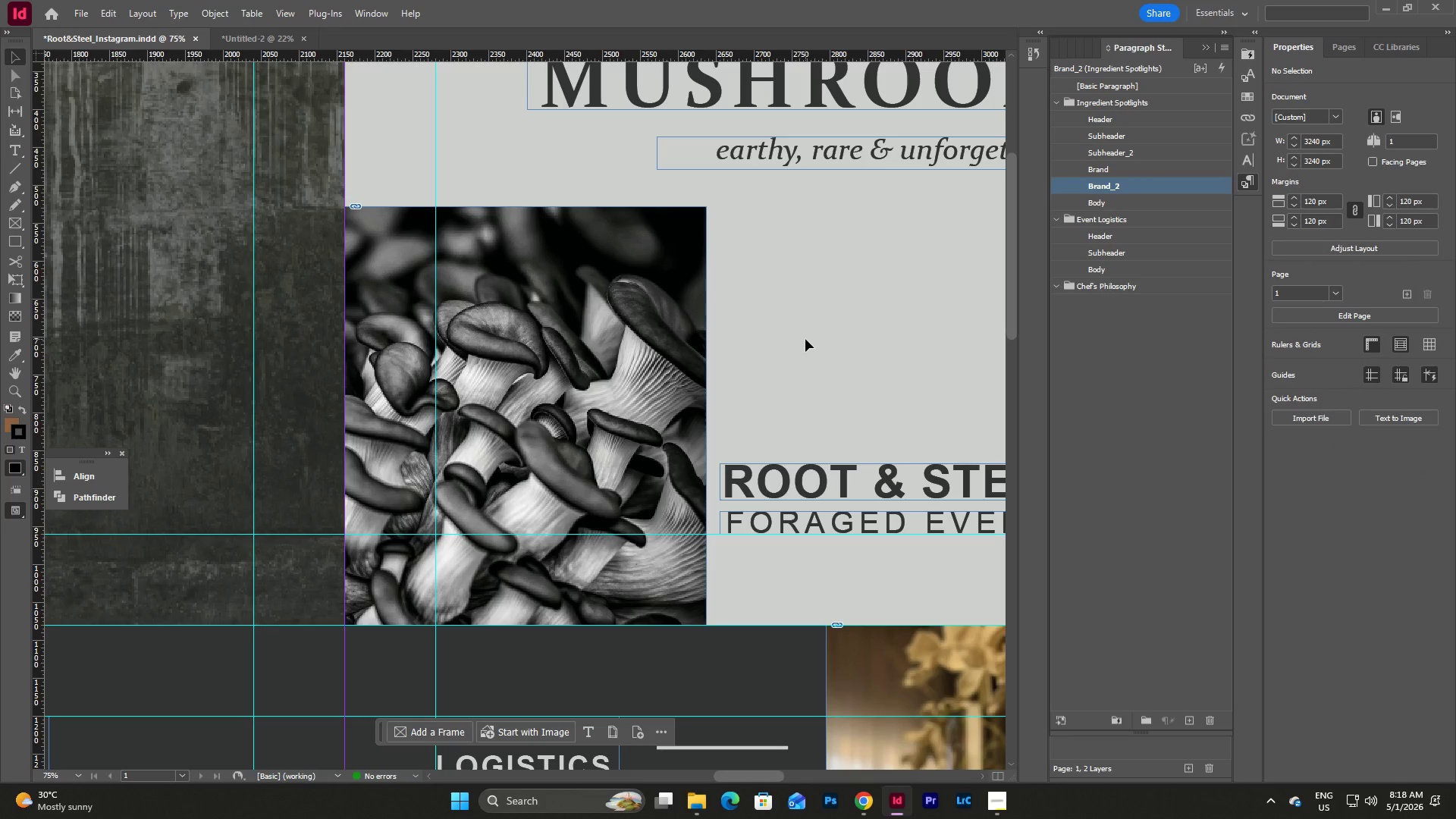 
left_click([805, 339])
 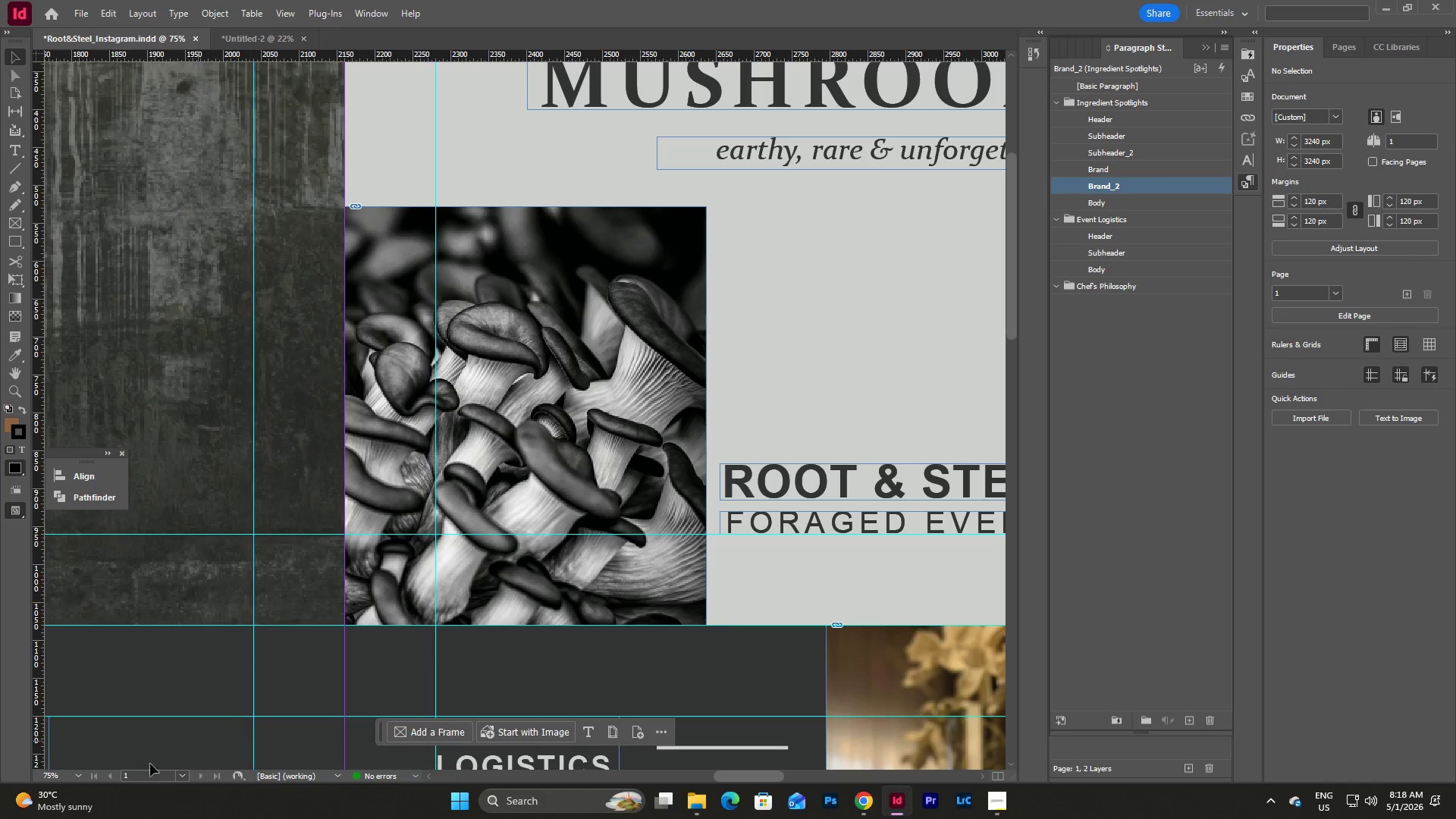 
left_click([77, 779])
 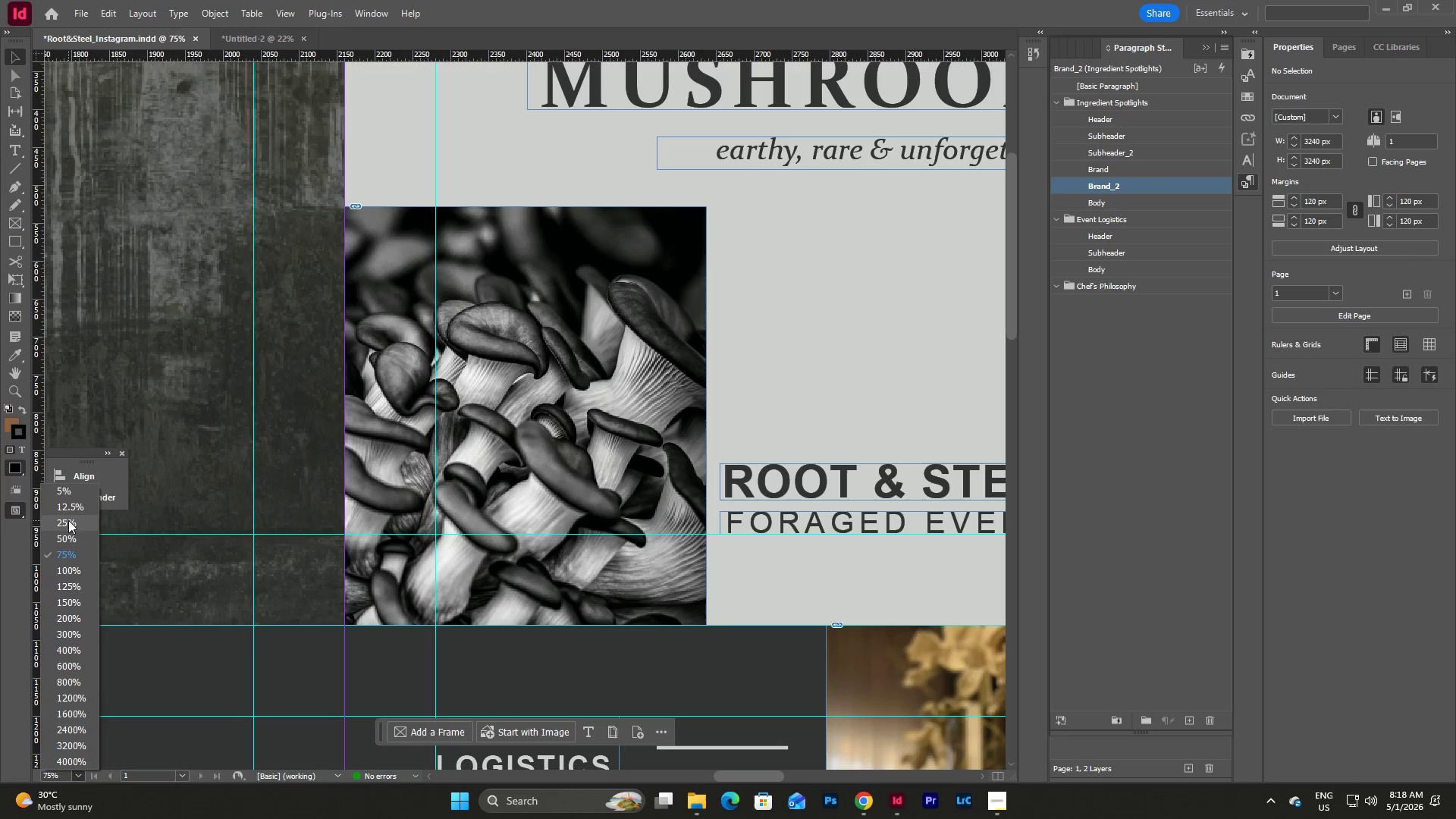 
left_click([68, 519])
 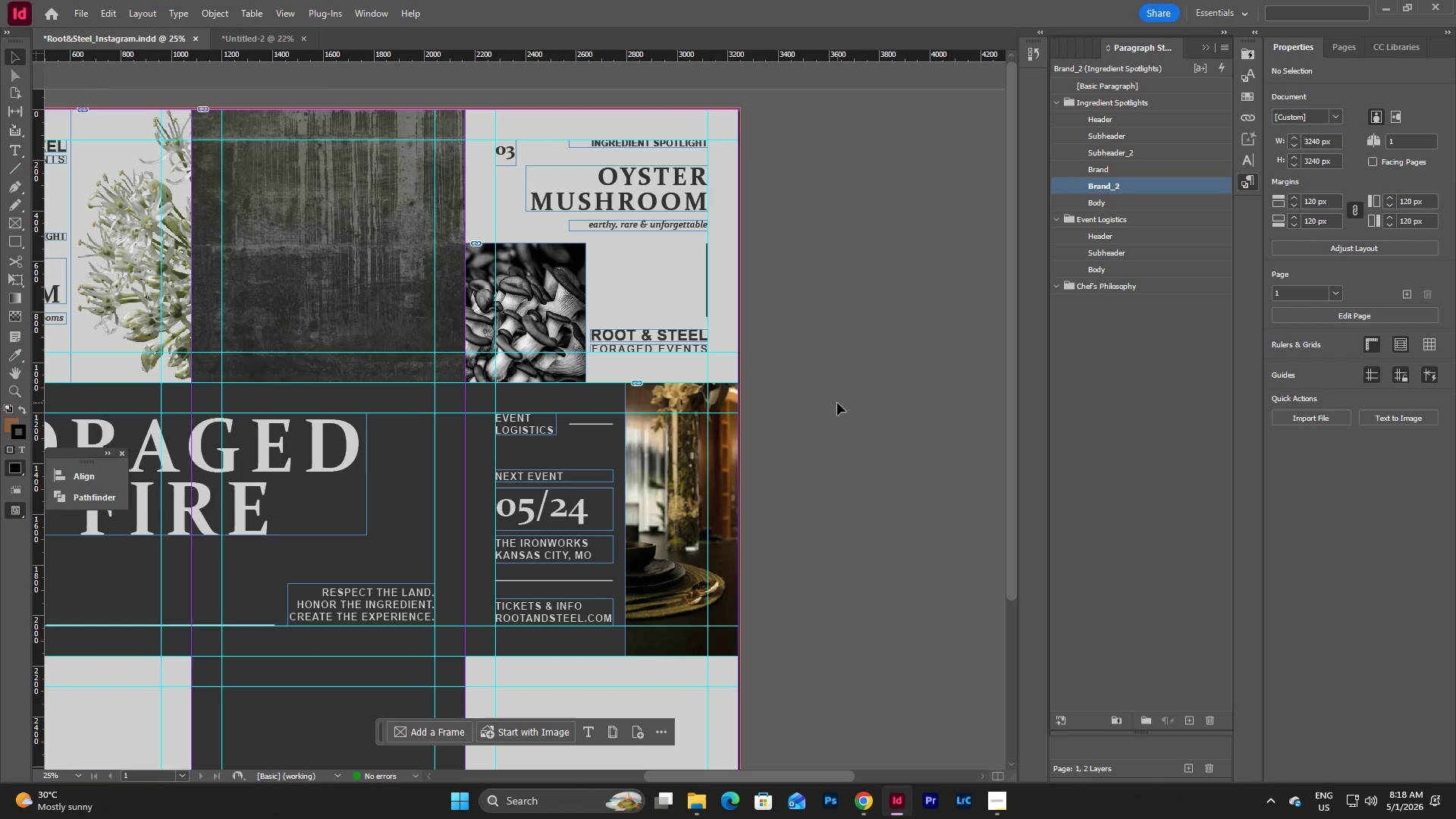 
double_click([837, 403])
 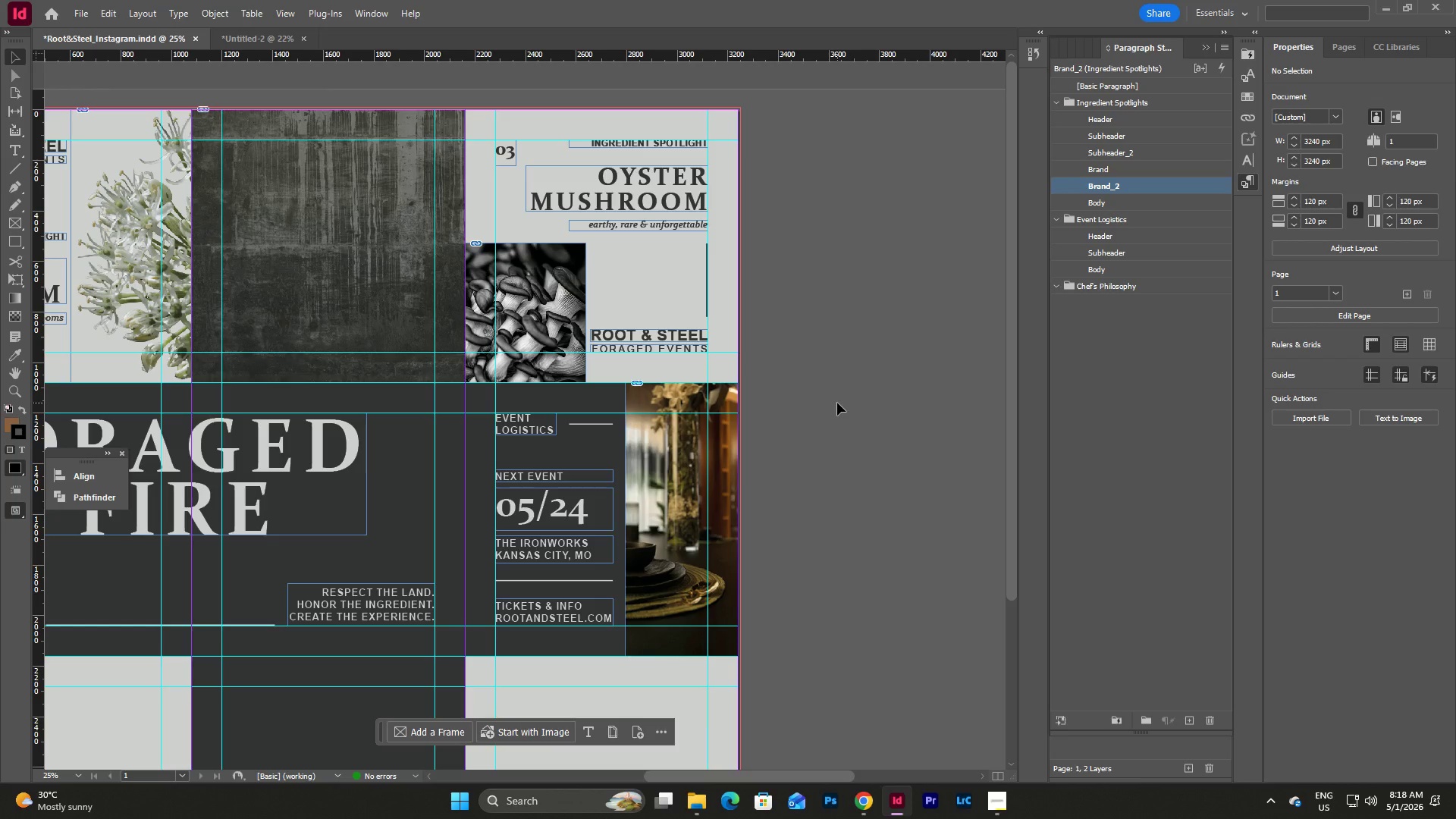 
left_click([837, 403])
 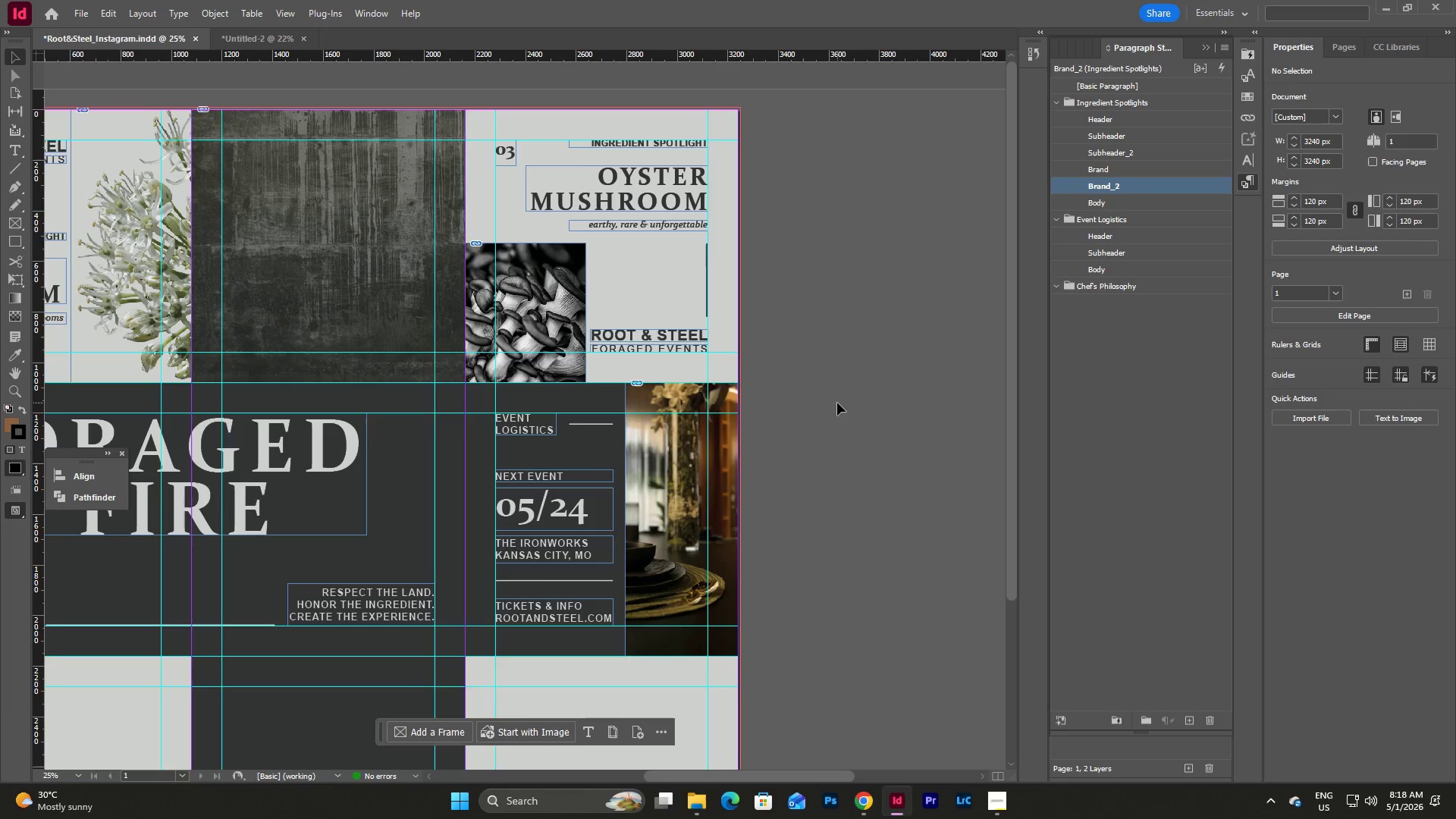 
key(W)
 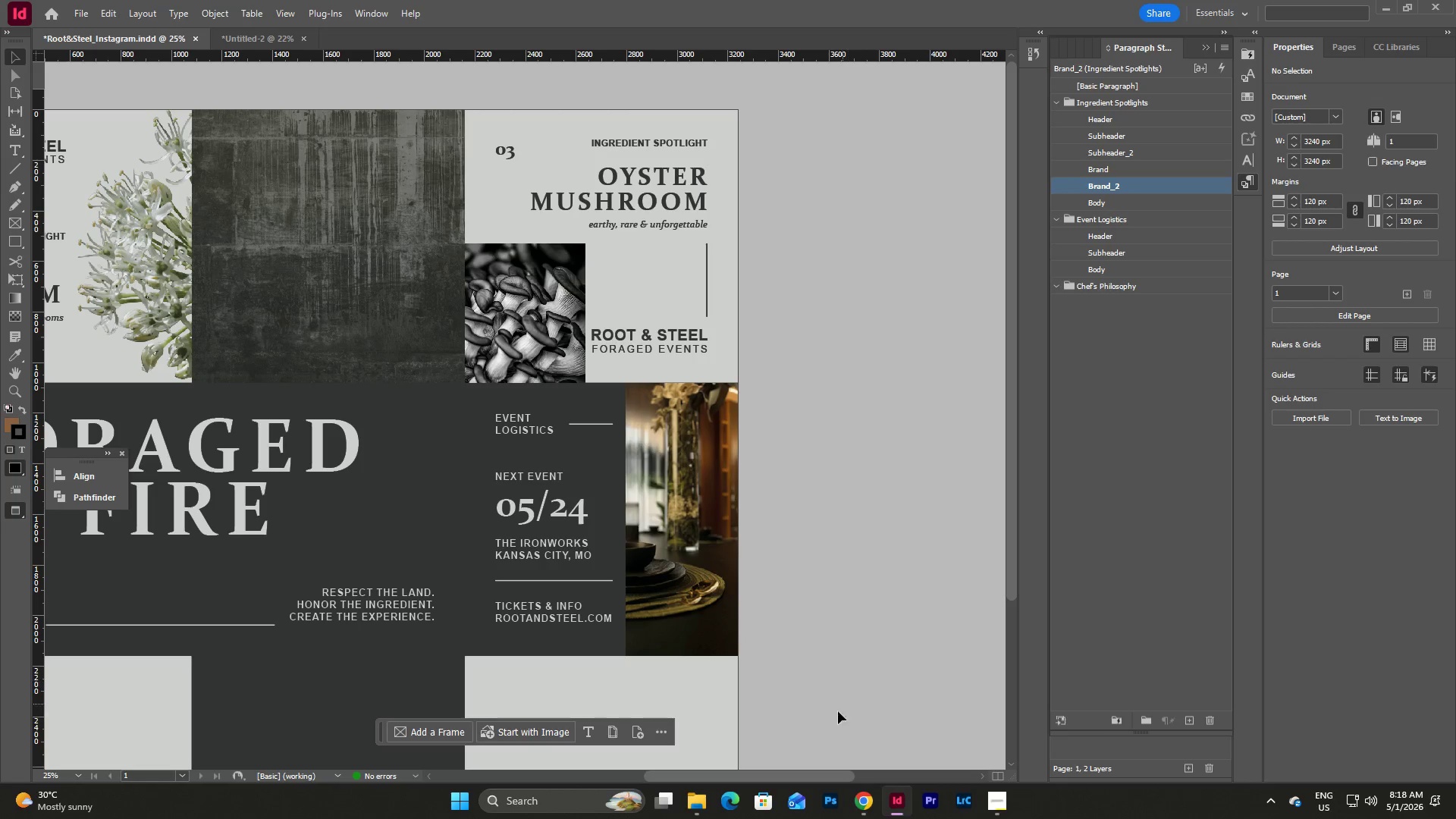 
left_click_drag(start_coordinate=[803, 774], to_coordinate=[773, 772])
 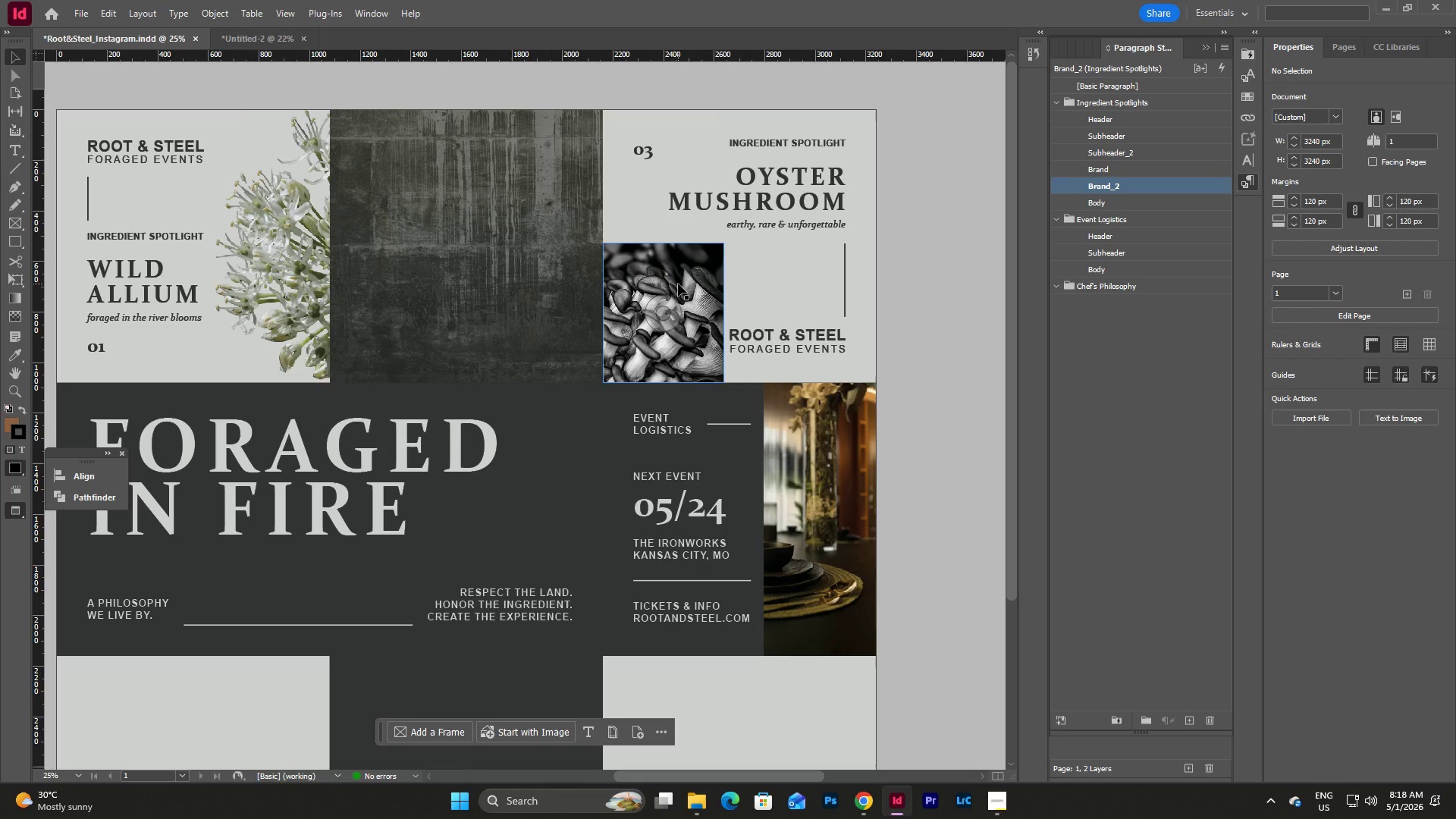 
left_click([678, 284])
 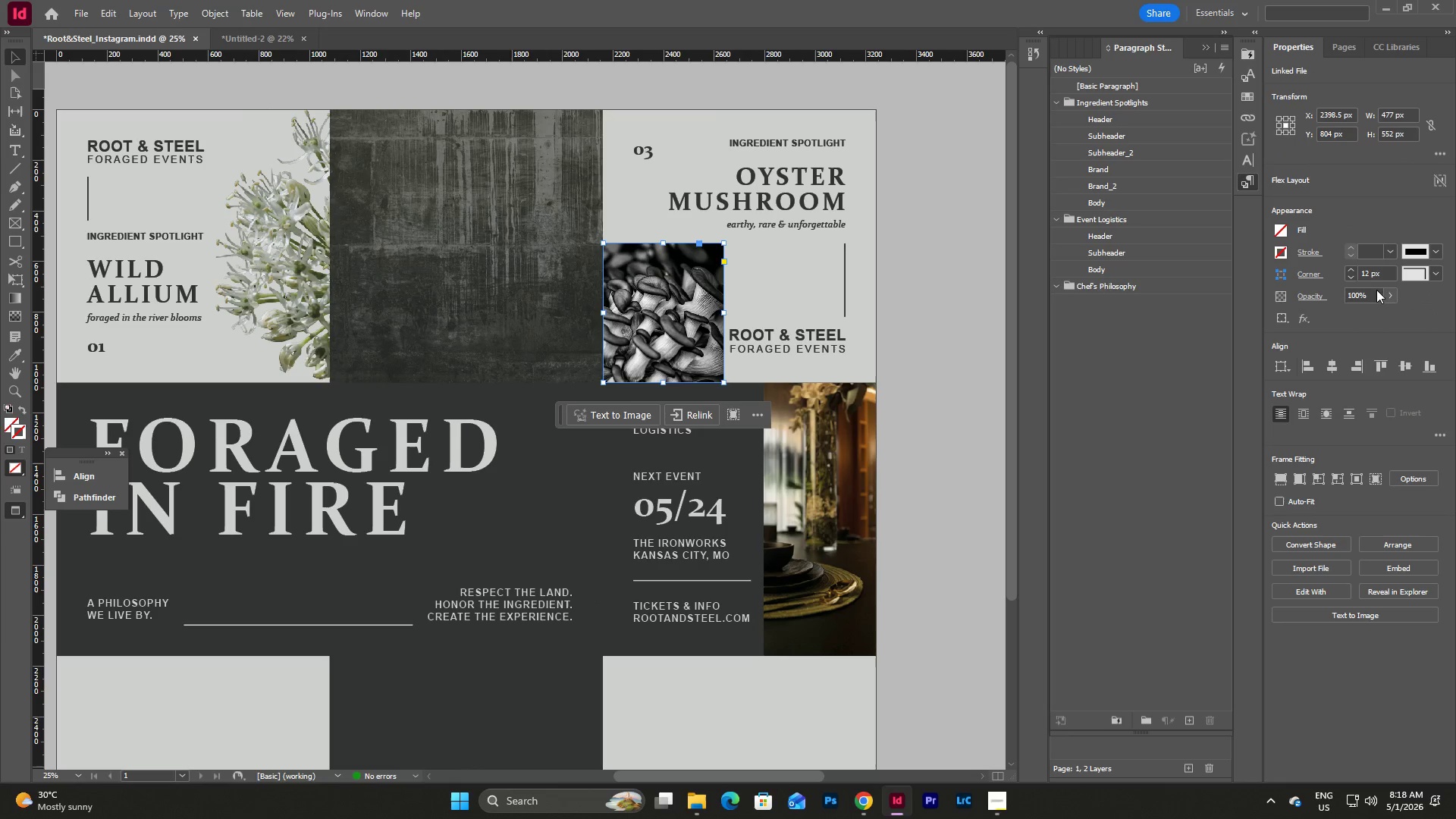 
left_click([1388, 295])
 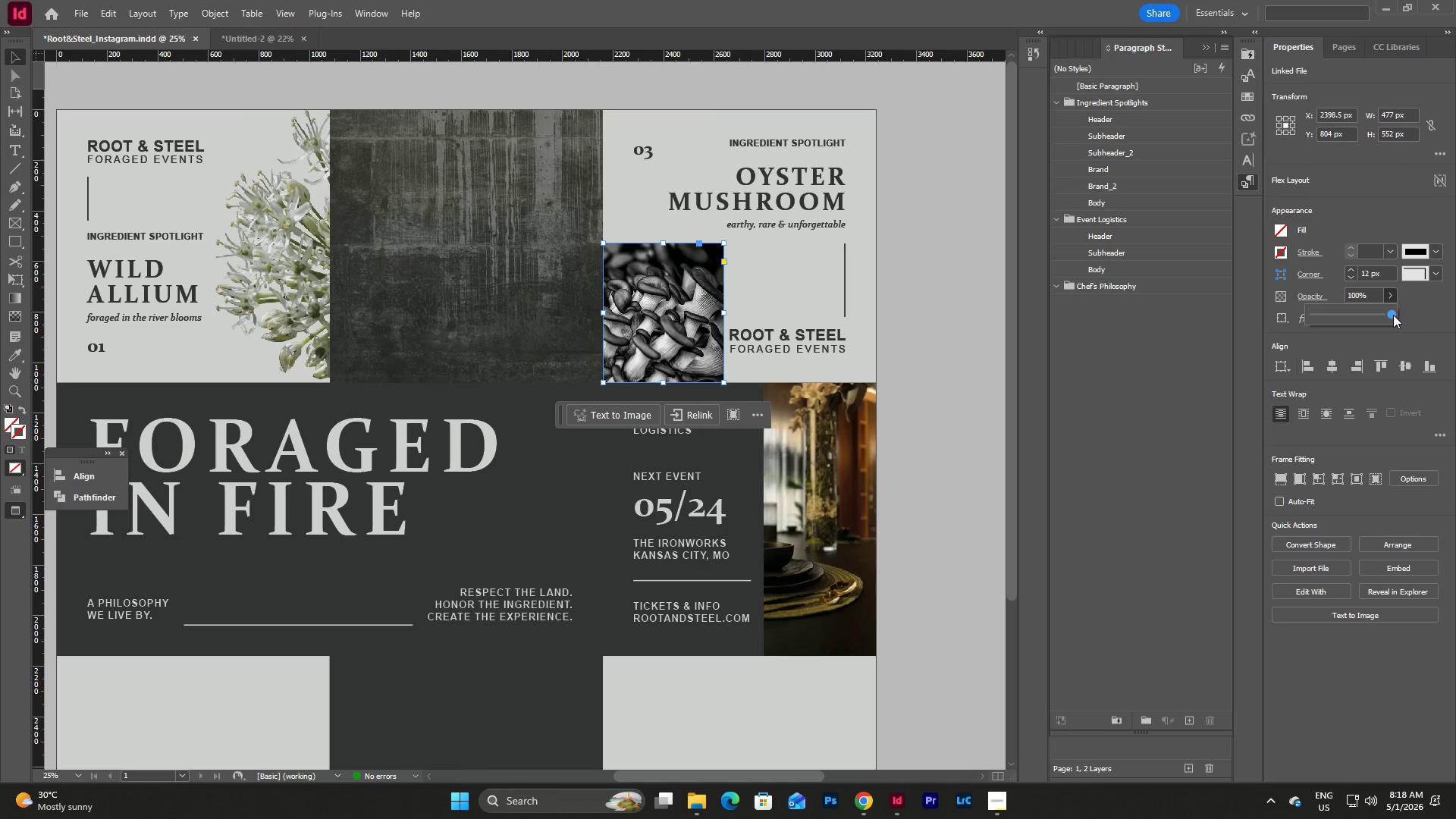 
left_click_drag(start_coordinate=[1392, 315], to_coordinate=[1368, 329])
 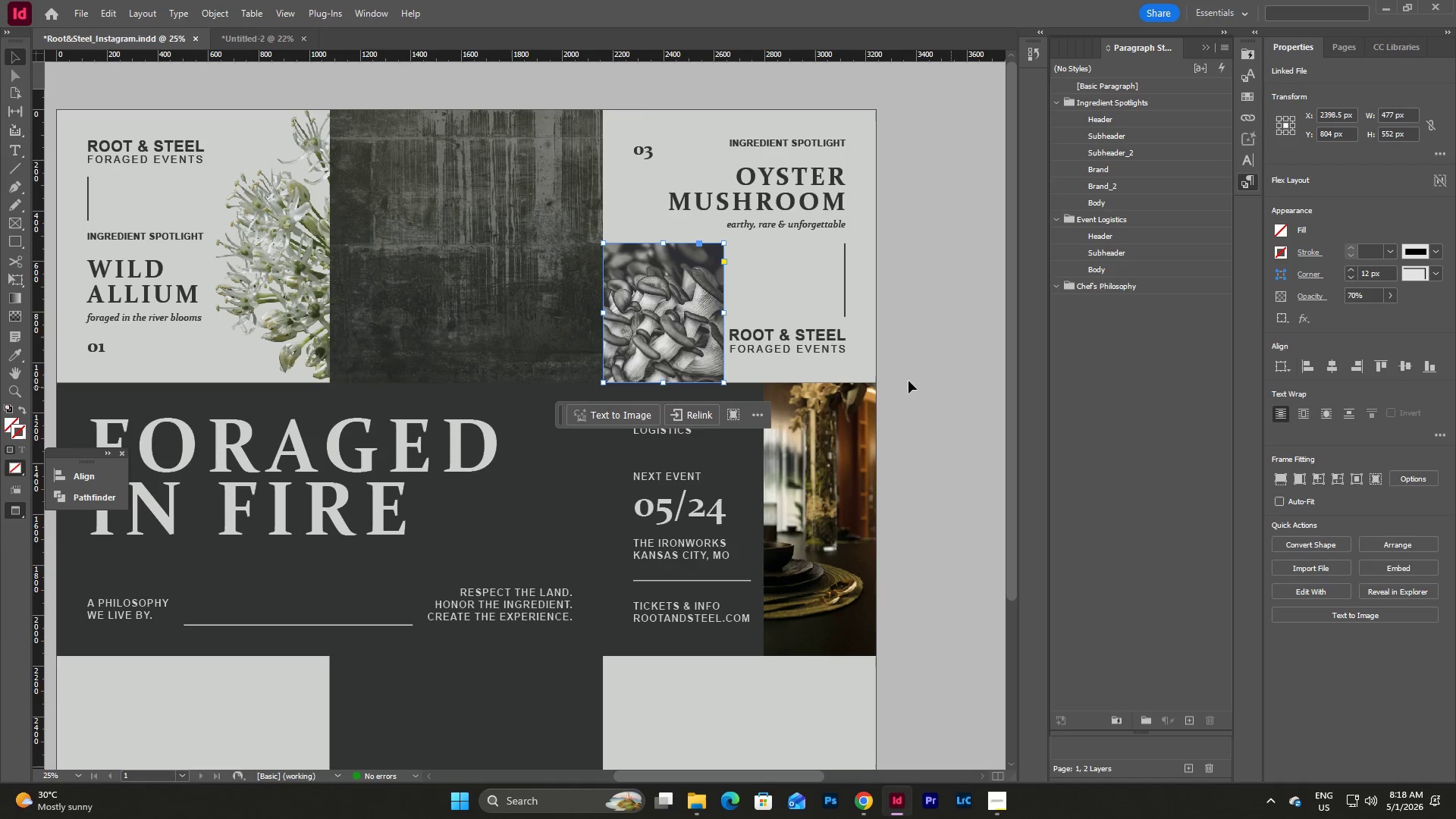 
double_click([898, 344])
 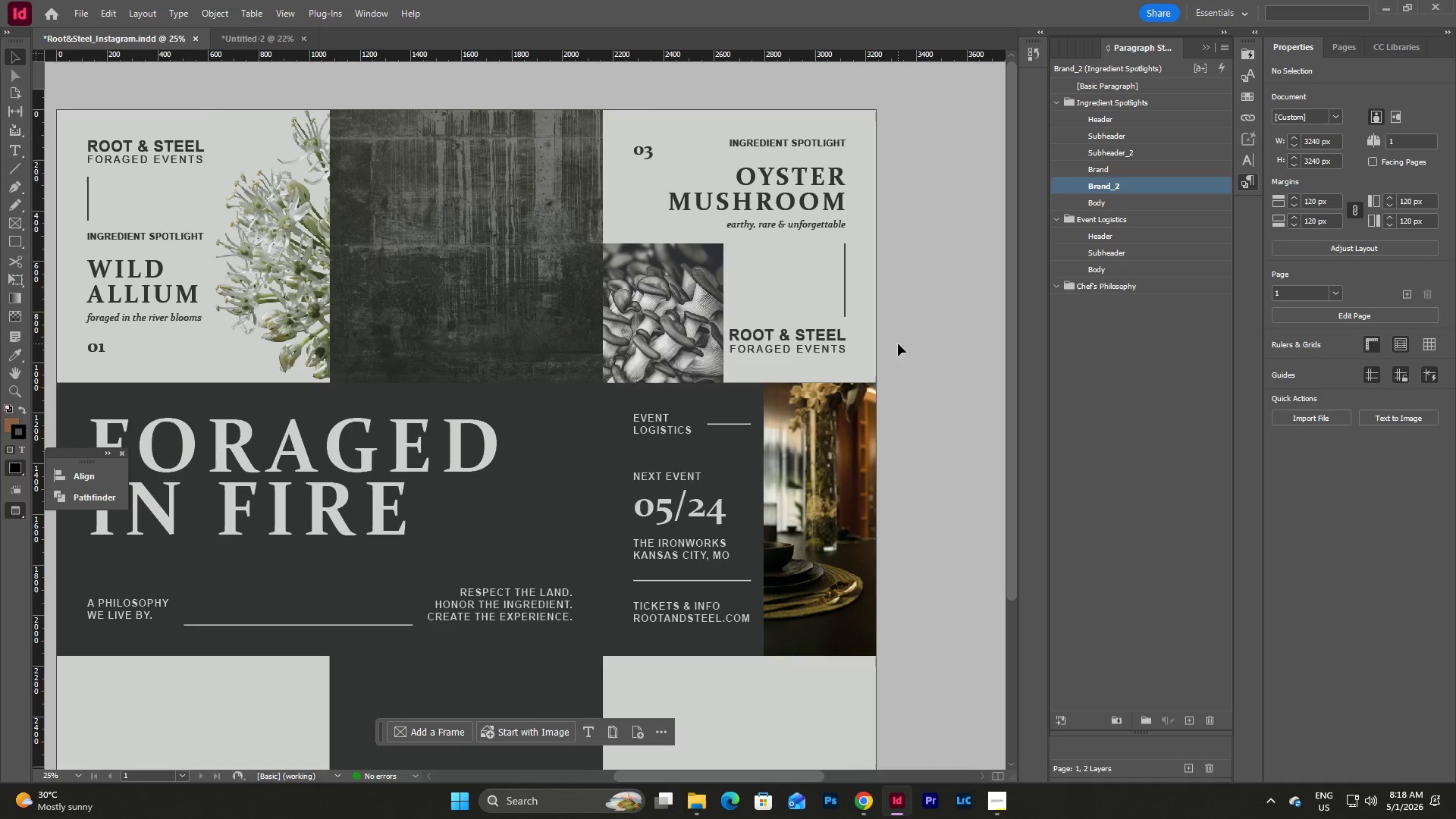 
type(wwww)
 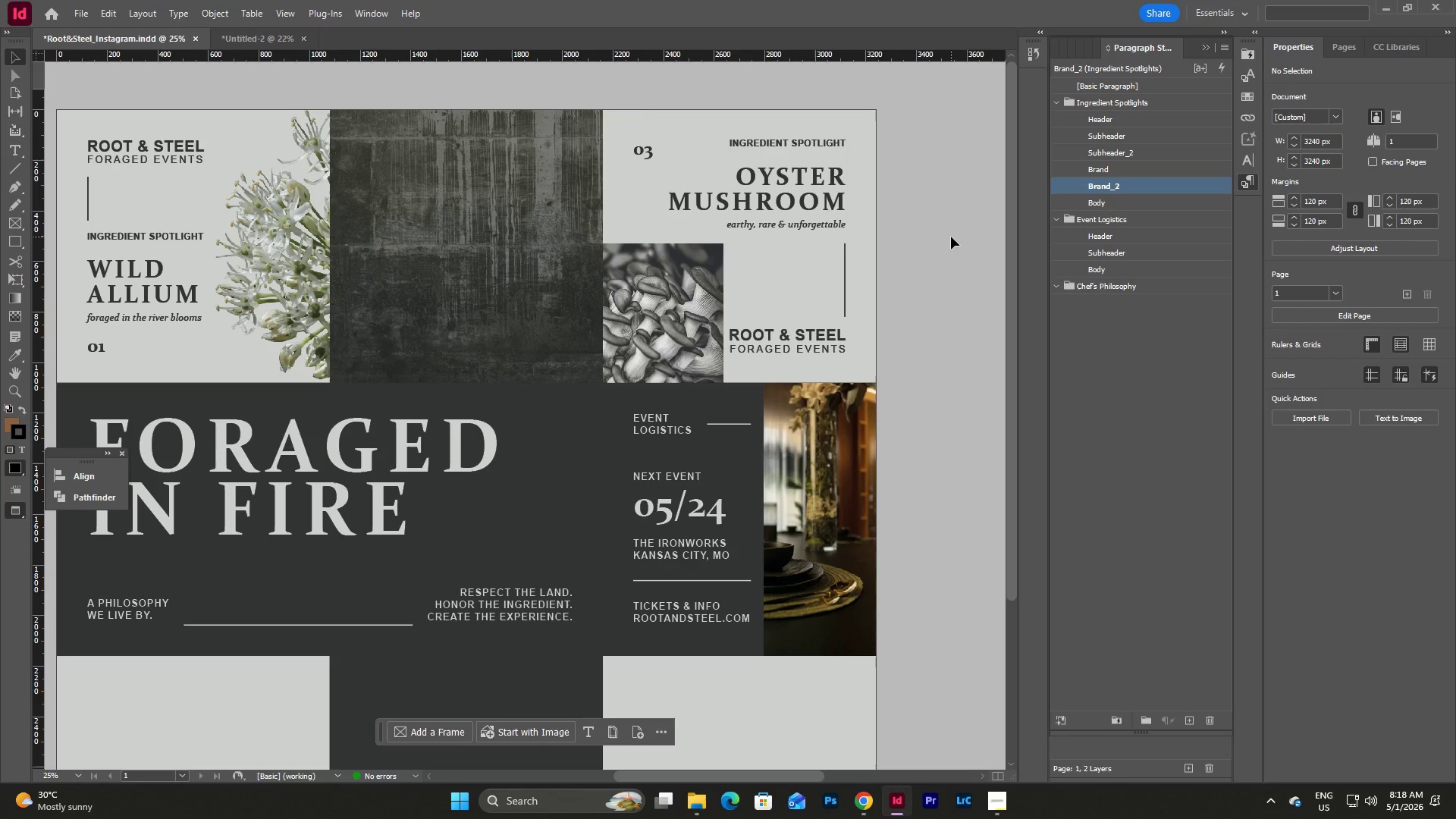 
wait(21.64)
 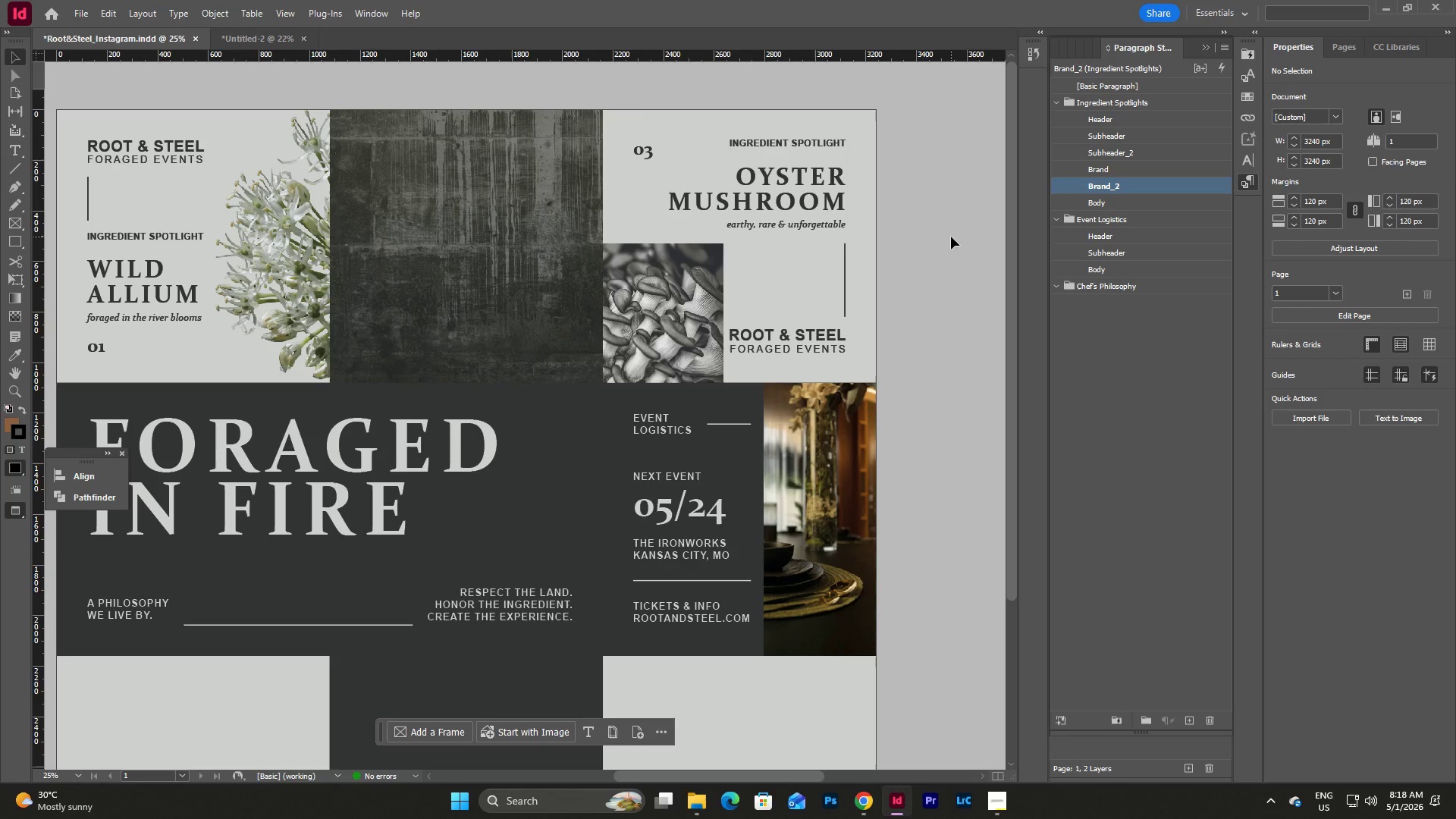 
left_click_drag(start_coordinate=[761, 311], to_coordinate=[795, 367])
 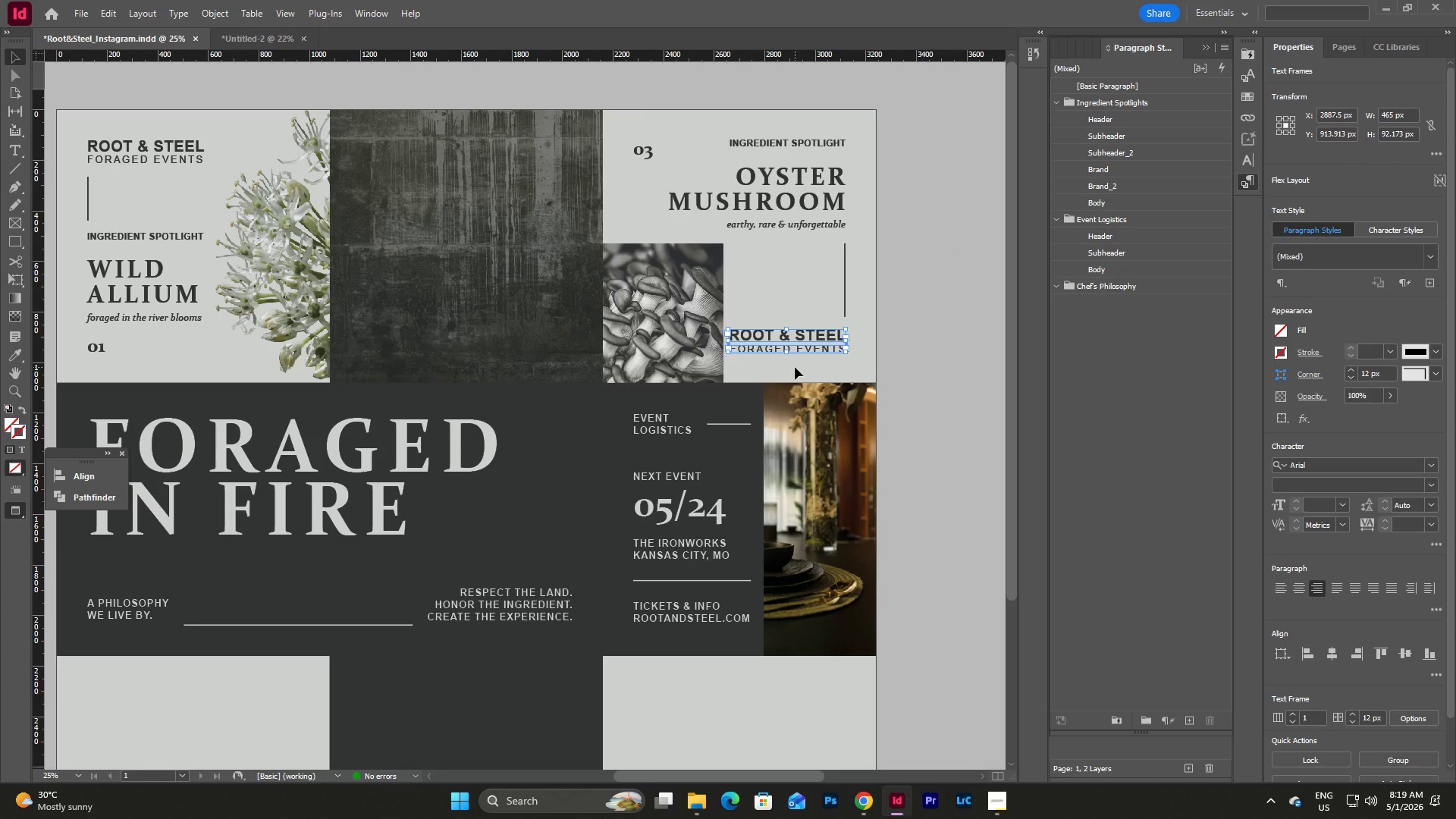 
wait(5.23)
 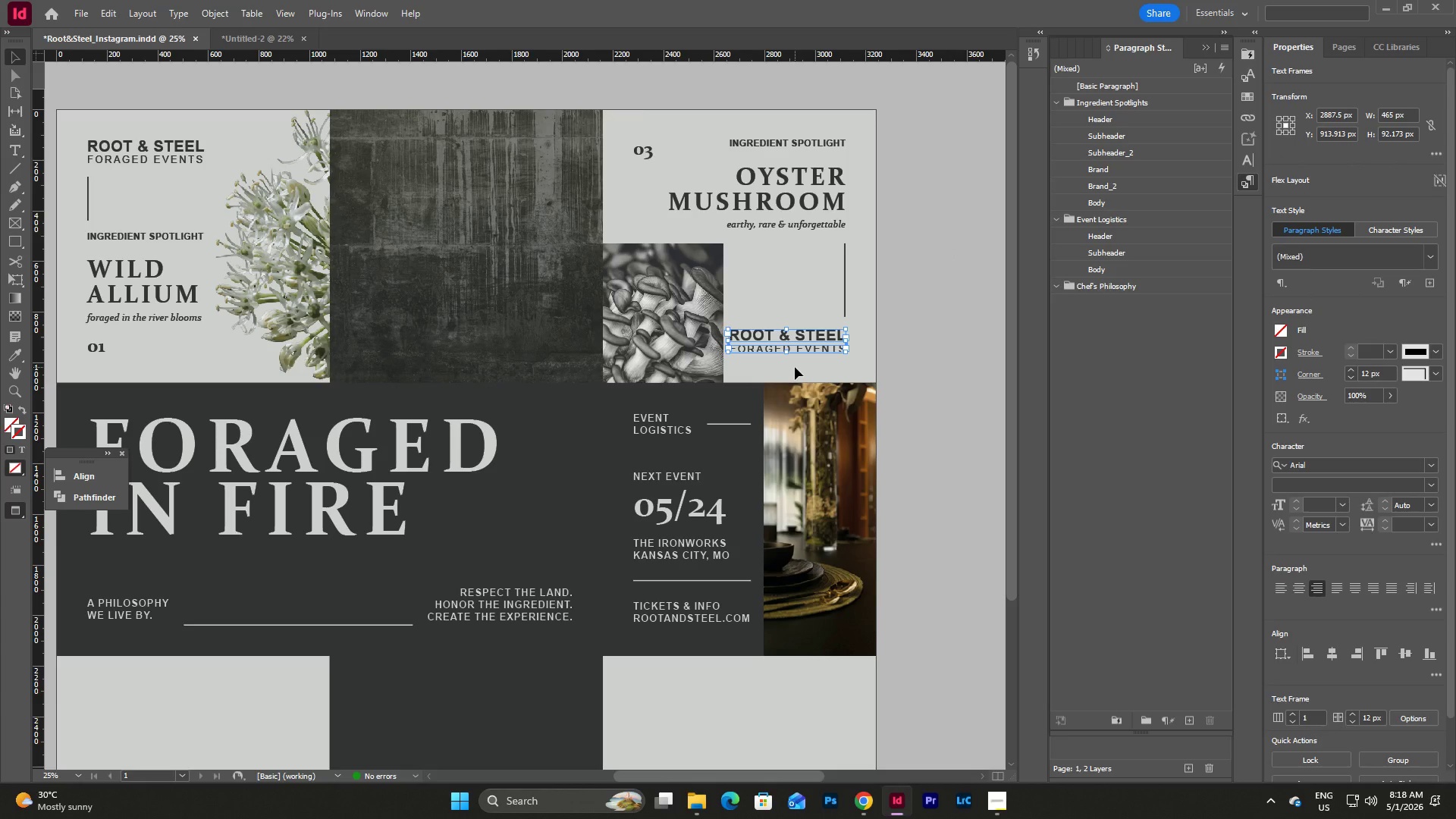 
key(Backspace)
 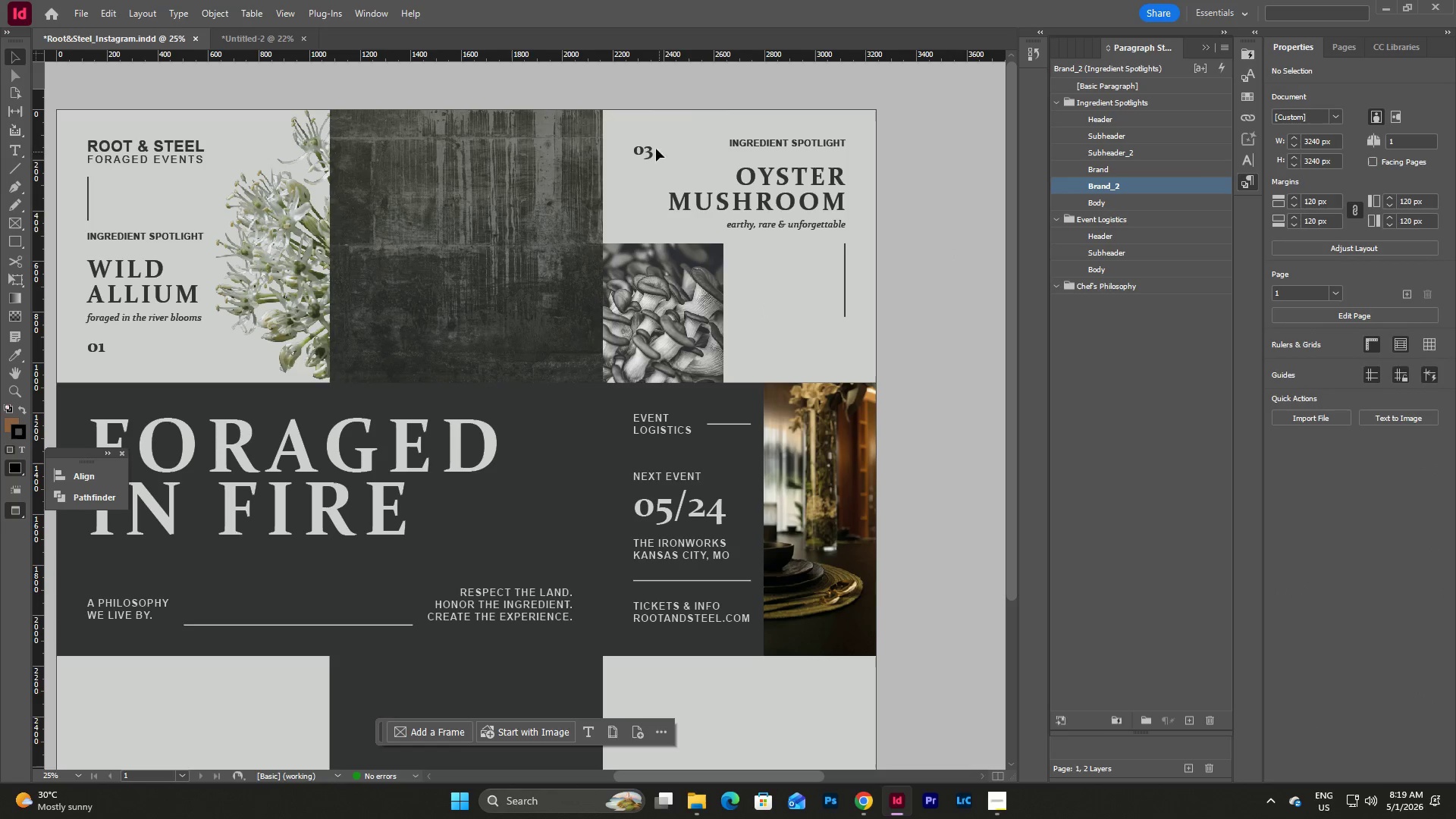 
left_click([650, 144])
 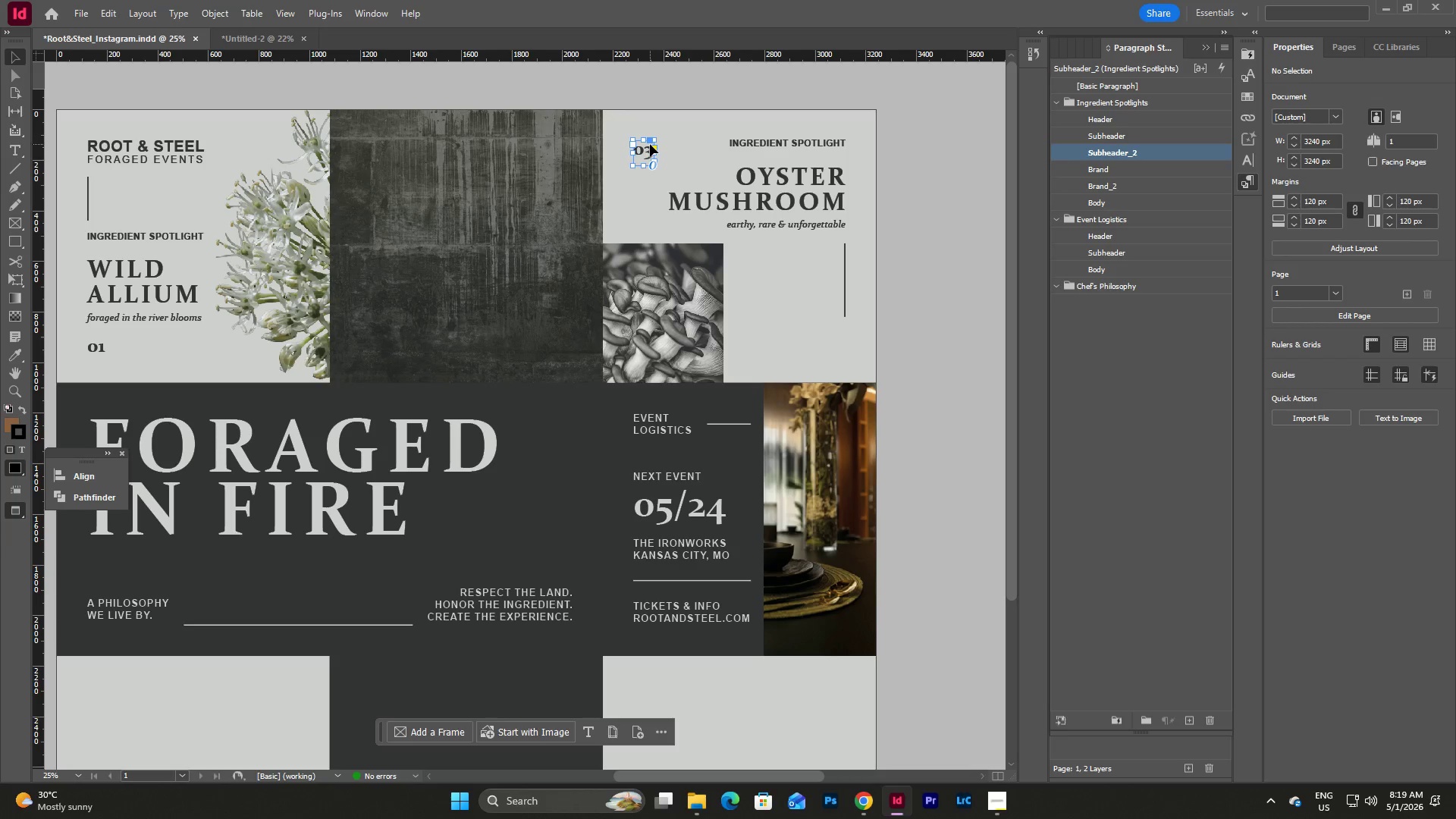 
key(Control+C)
 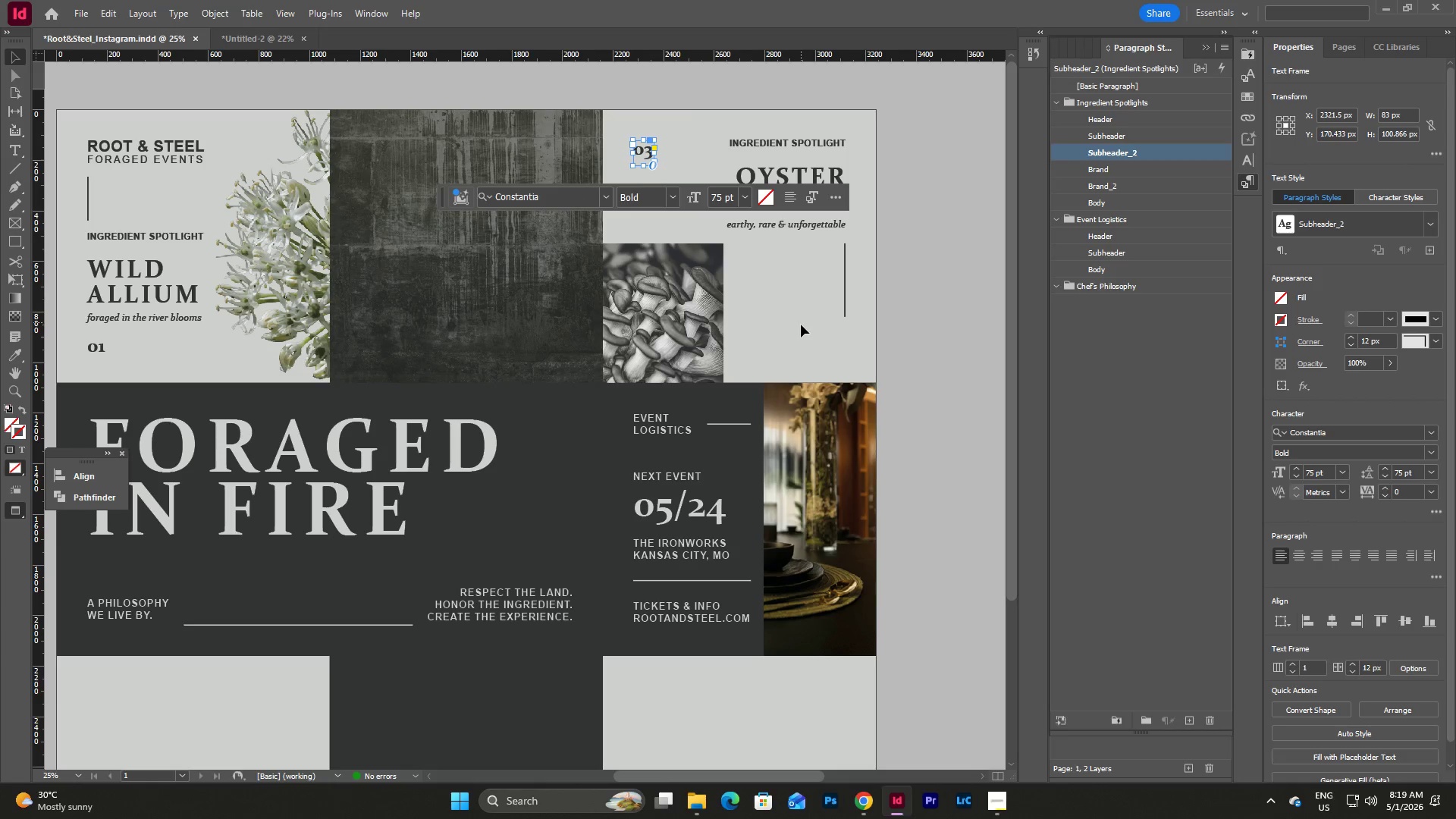 
left_click([801, 325])
 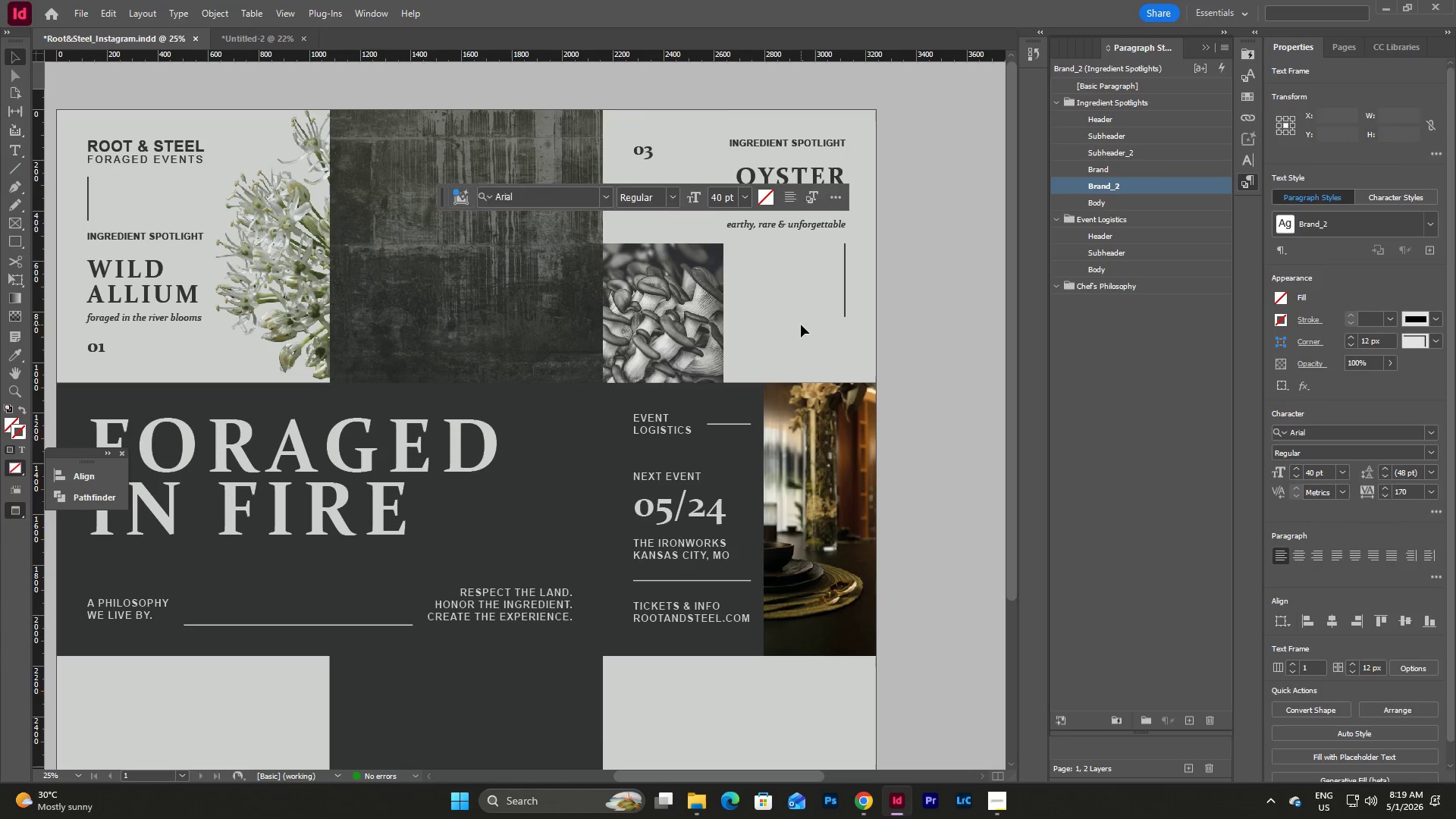 
key(Control+V)
 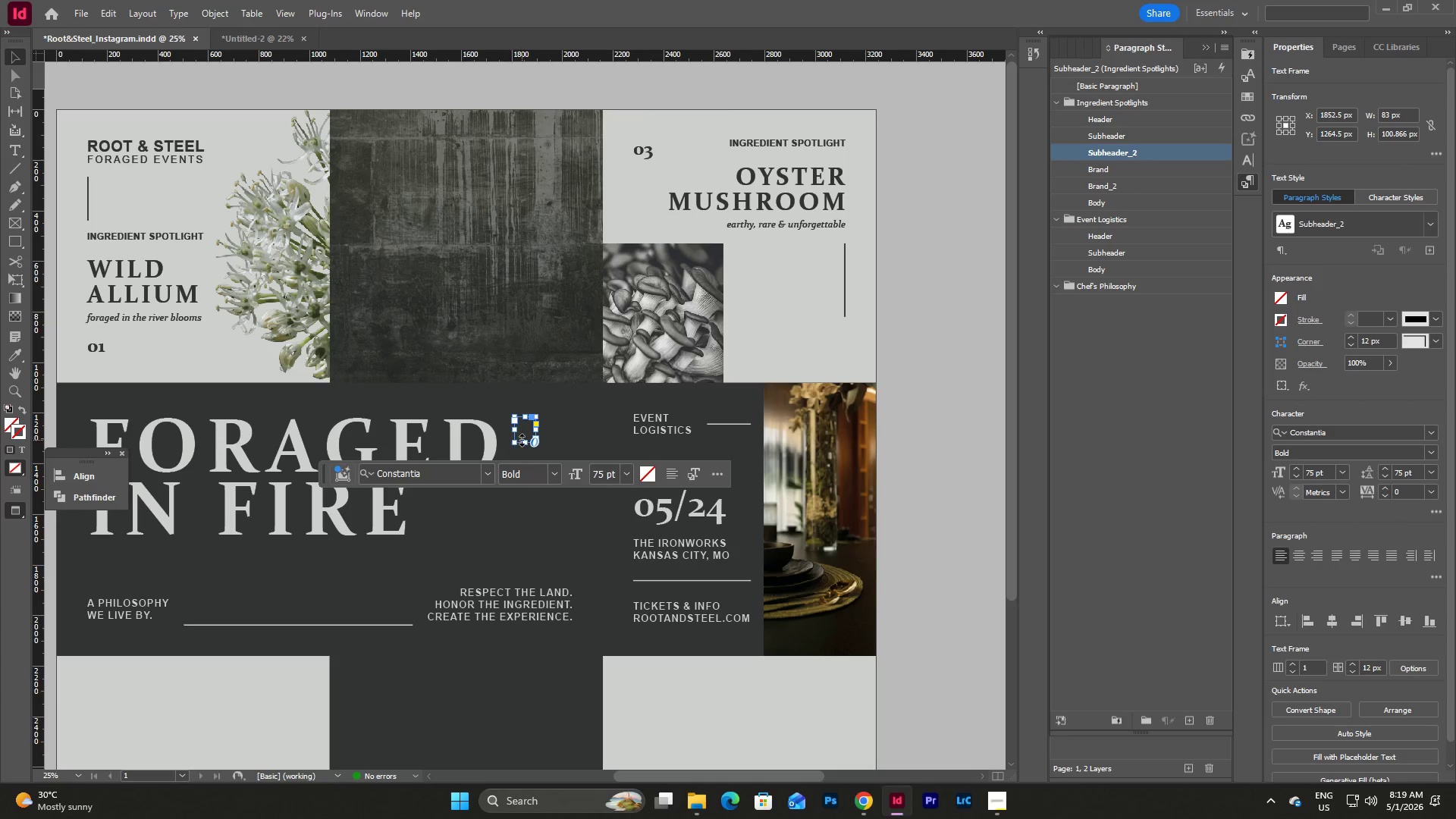 
left_click_drag(start_coordinate=[525, 432], to_coordinate=[760, 323])
 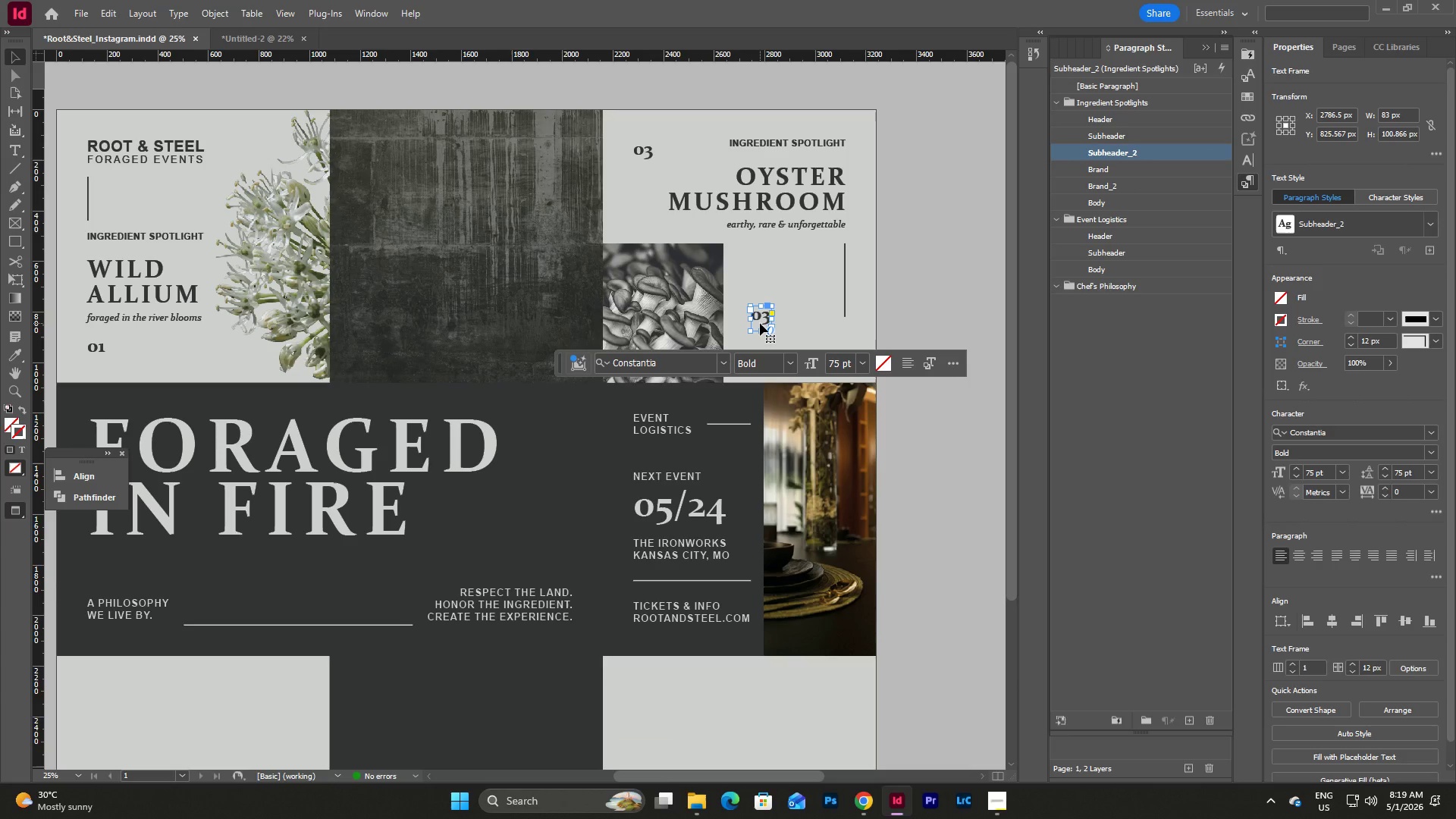 
key(W)
 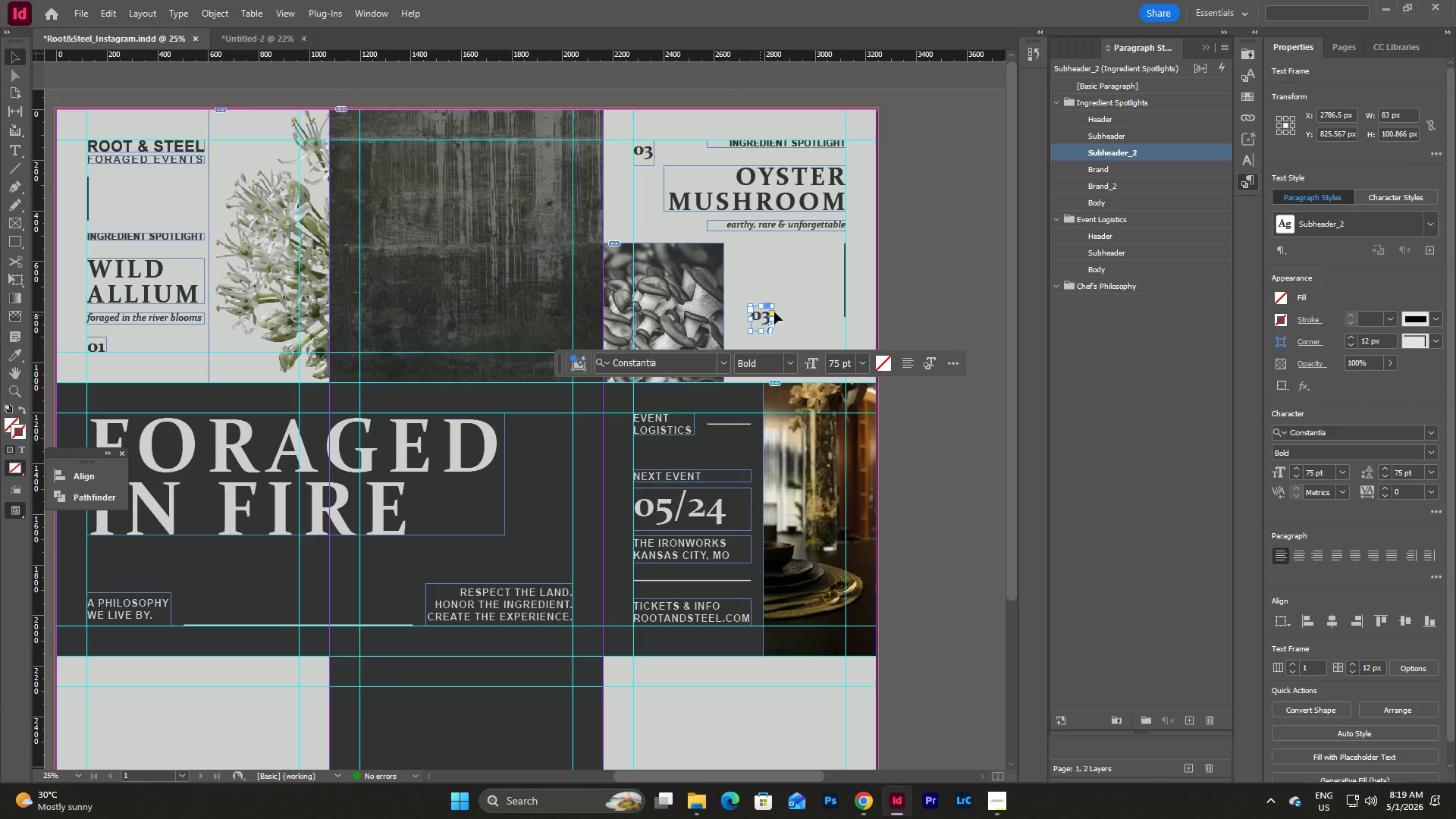 
left_click([939, 524])
 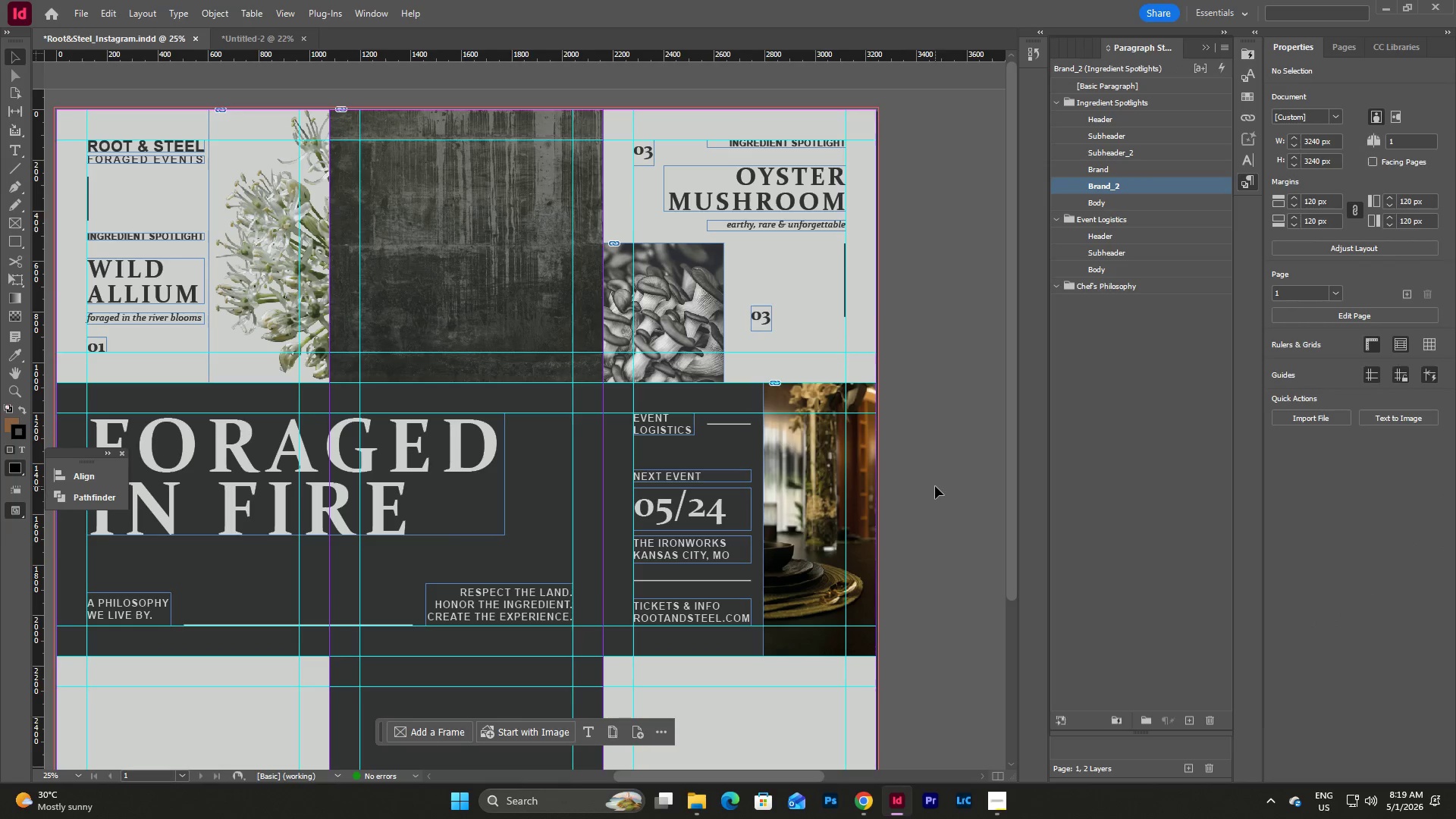 
scroll: coordinate [908, 359], scroll_direction: down, amount: 1.0
 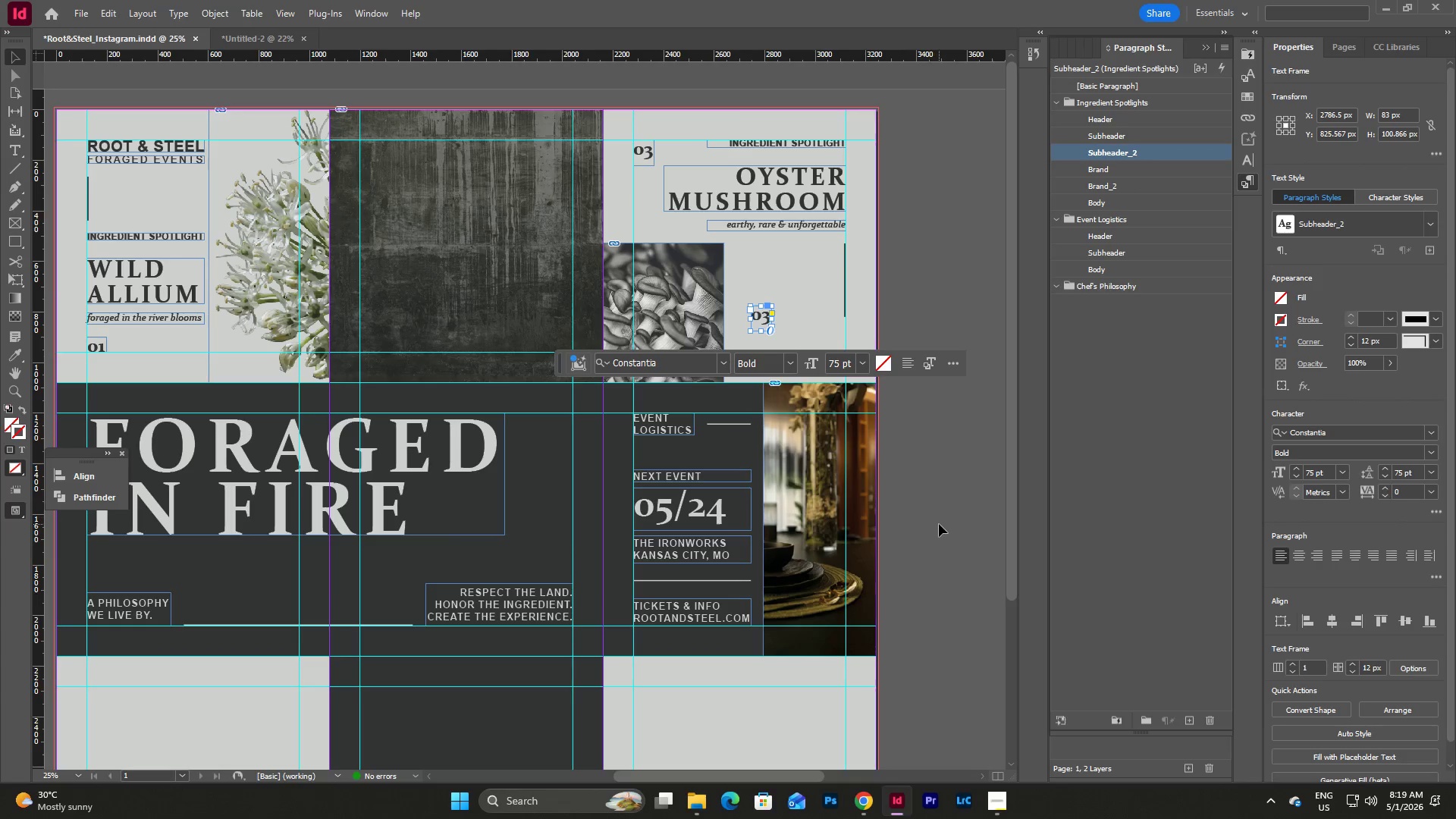 
scroll: coordinate [935, 486], scroll_direction: up, amount: 1.0
 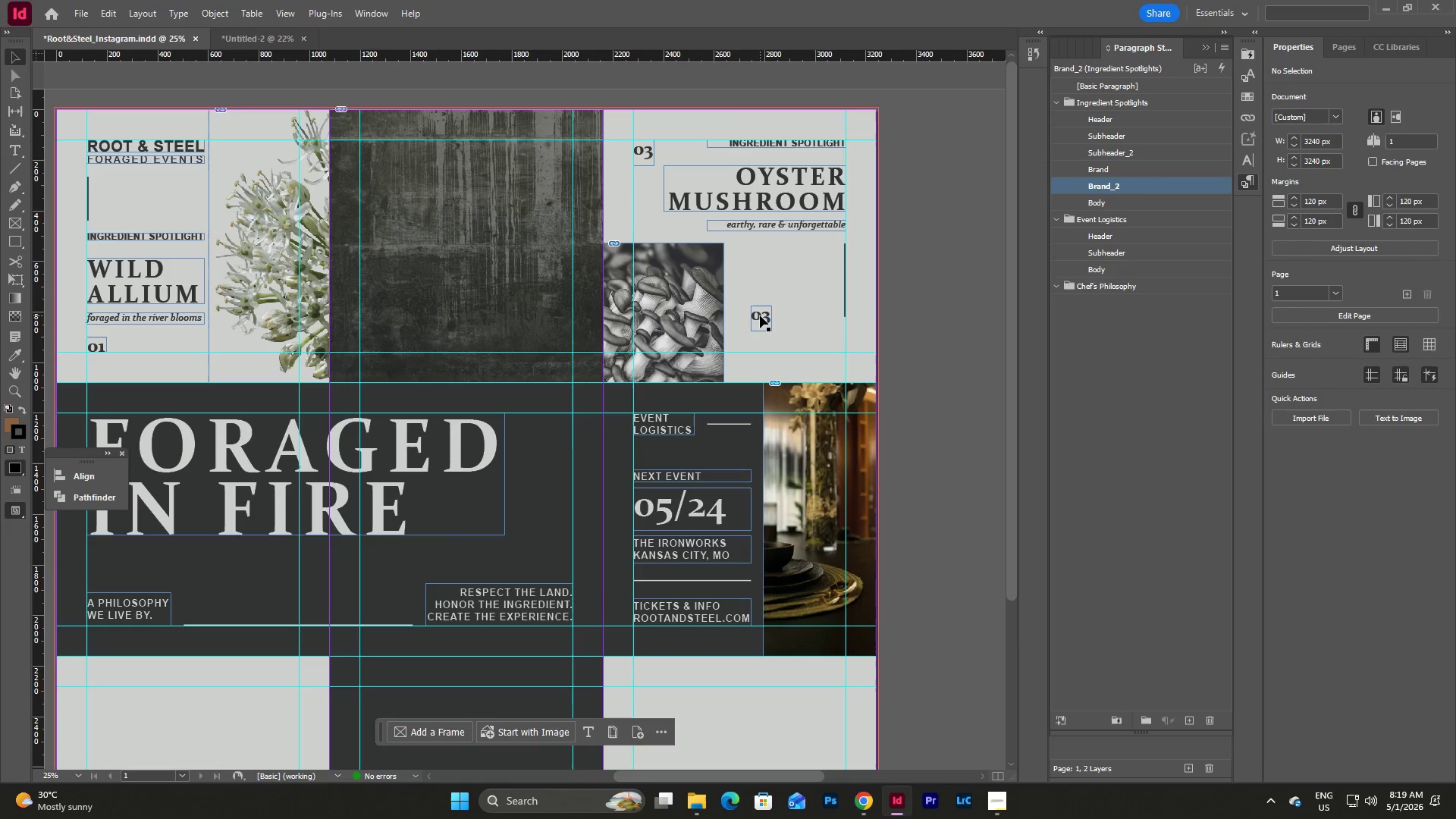 
left_click_drag(start_coordinate=[760, 315], to_coordinate=[835, 337])
 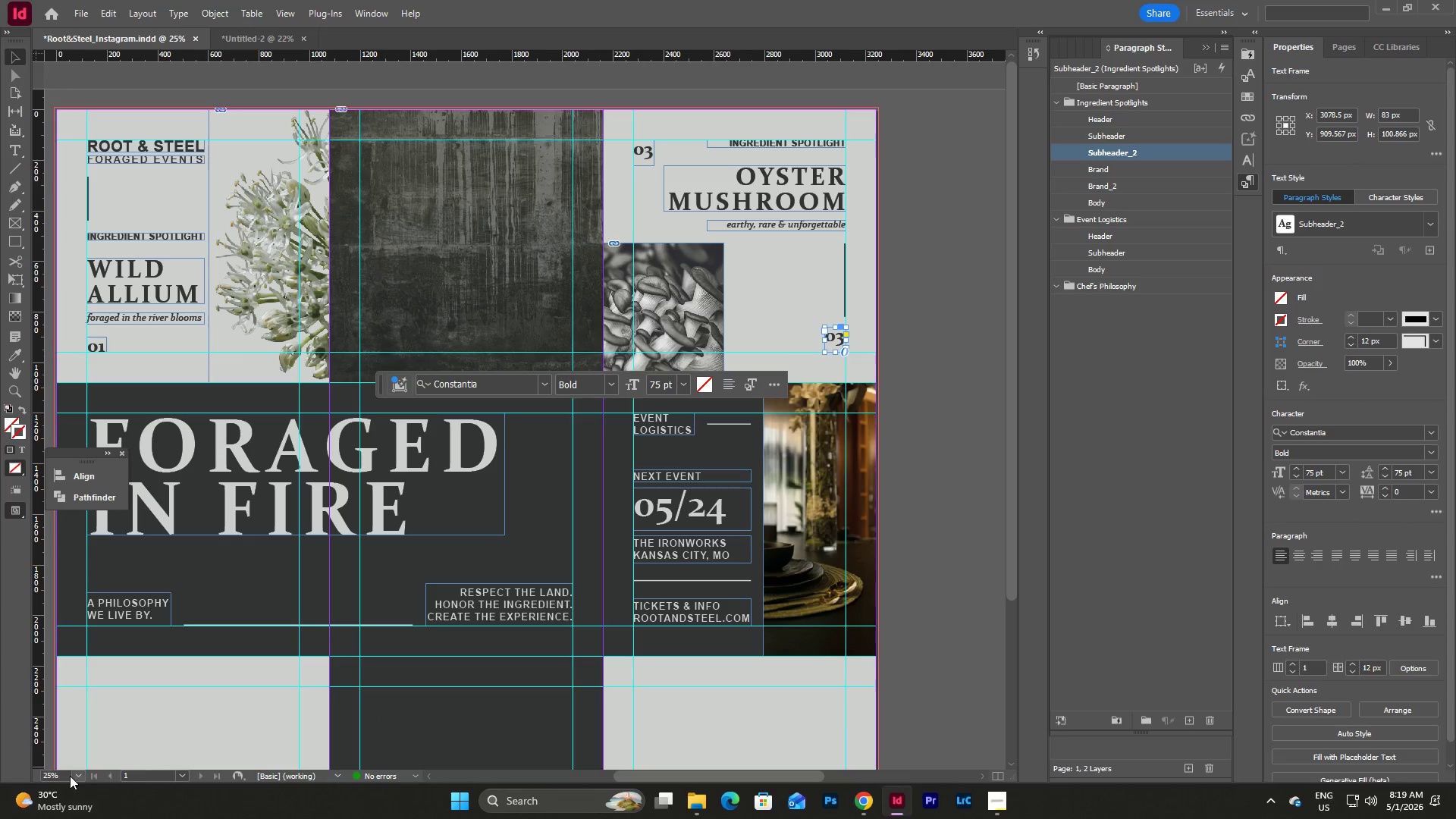 
left_click([78, 774])
 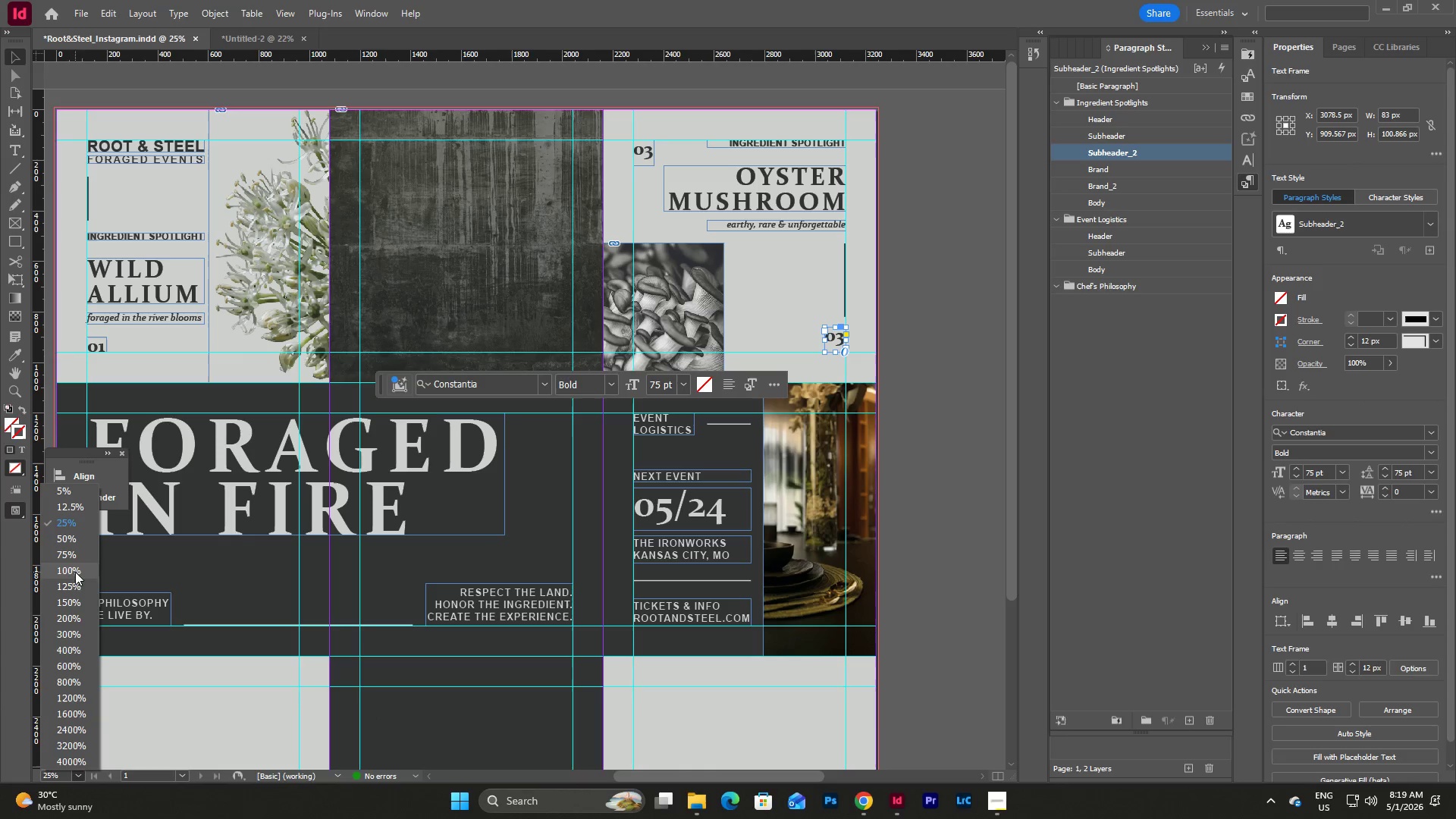 
left_click([77, 585])
 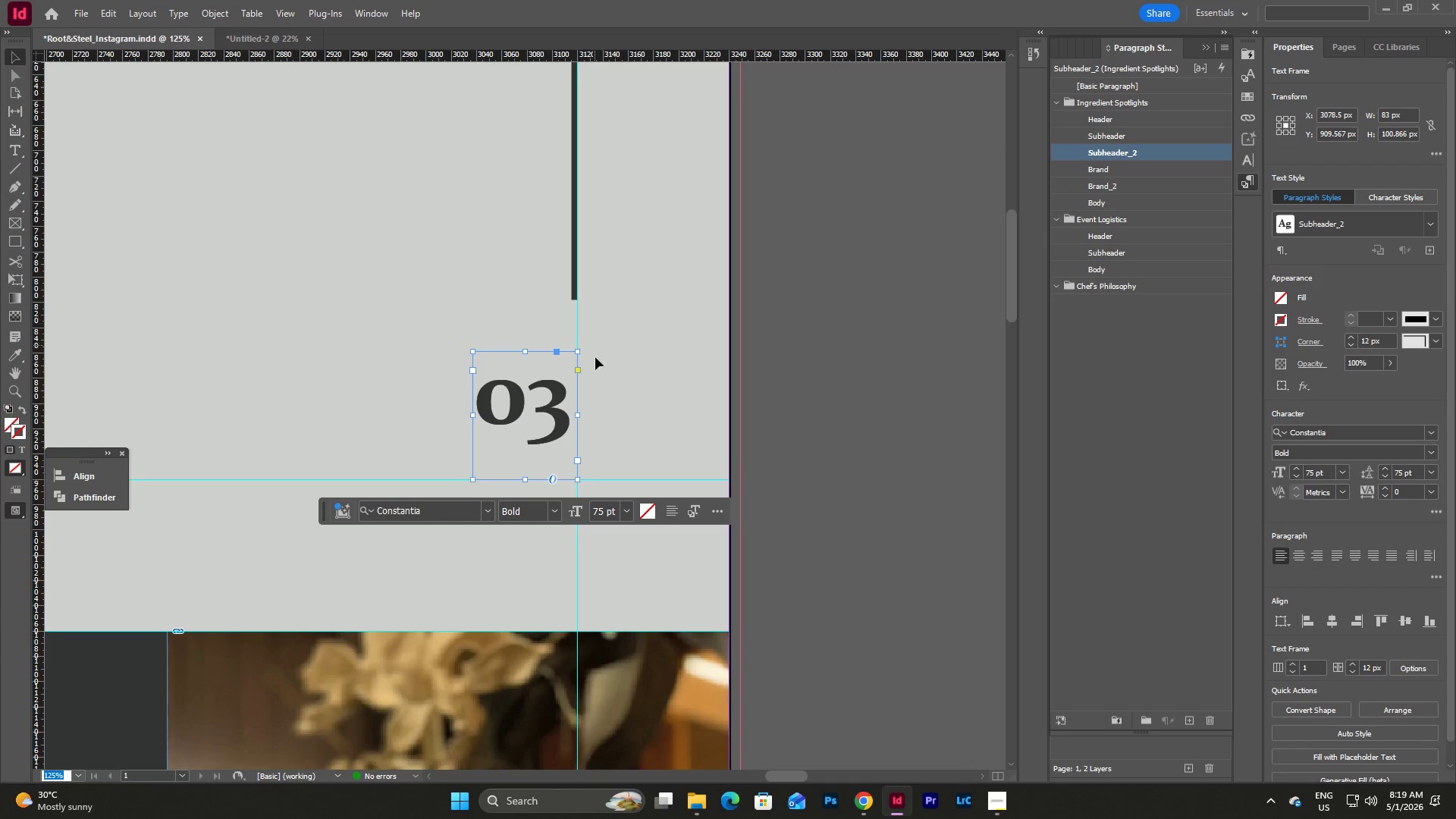 
left_click([647, 370])
 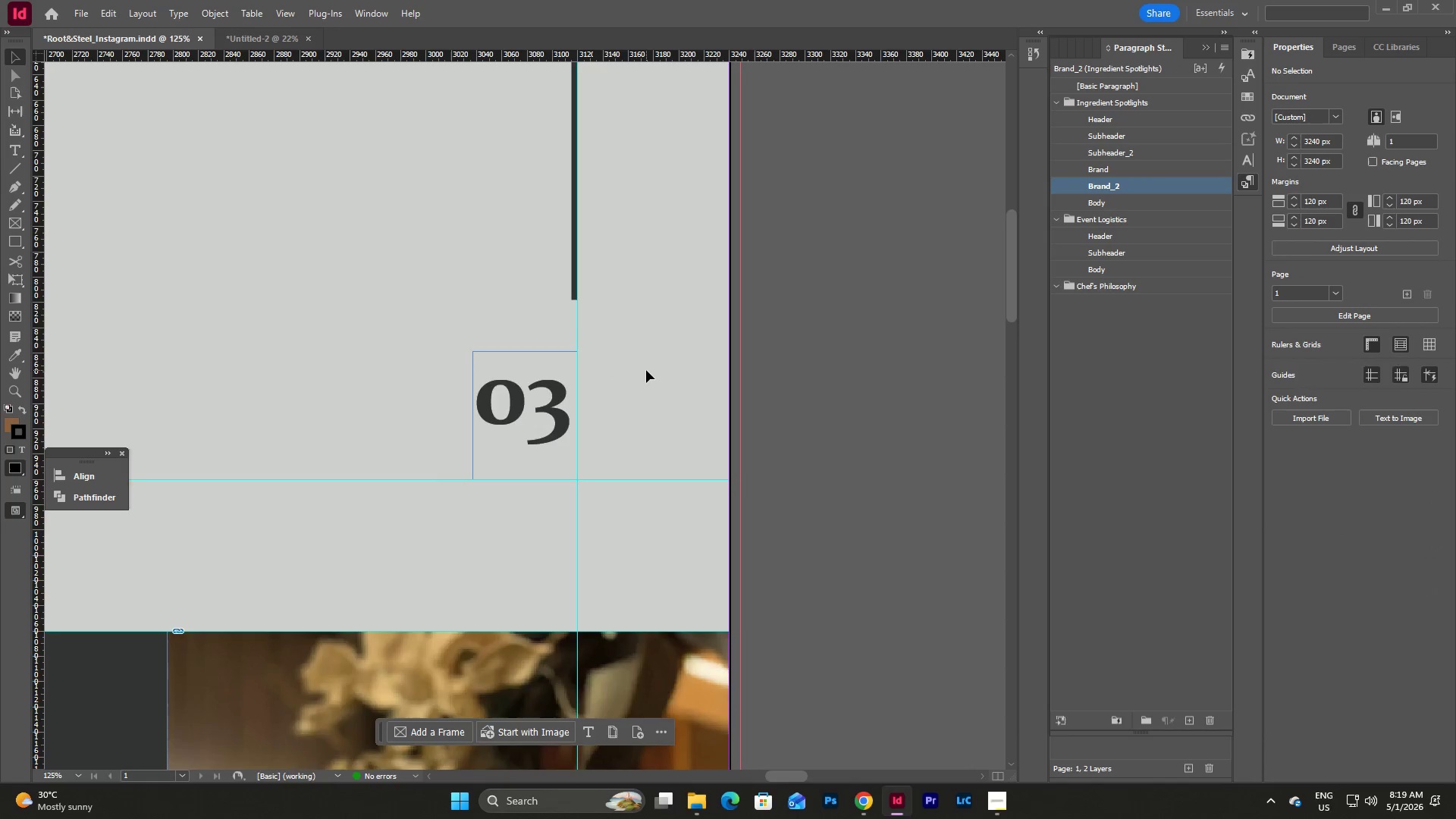 
scroll: coordinate [646, 370], scroll_direction: up, amount: 3.0
 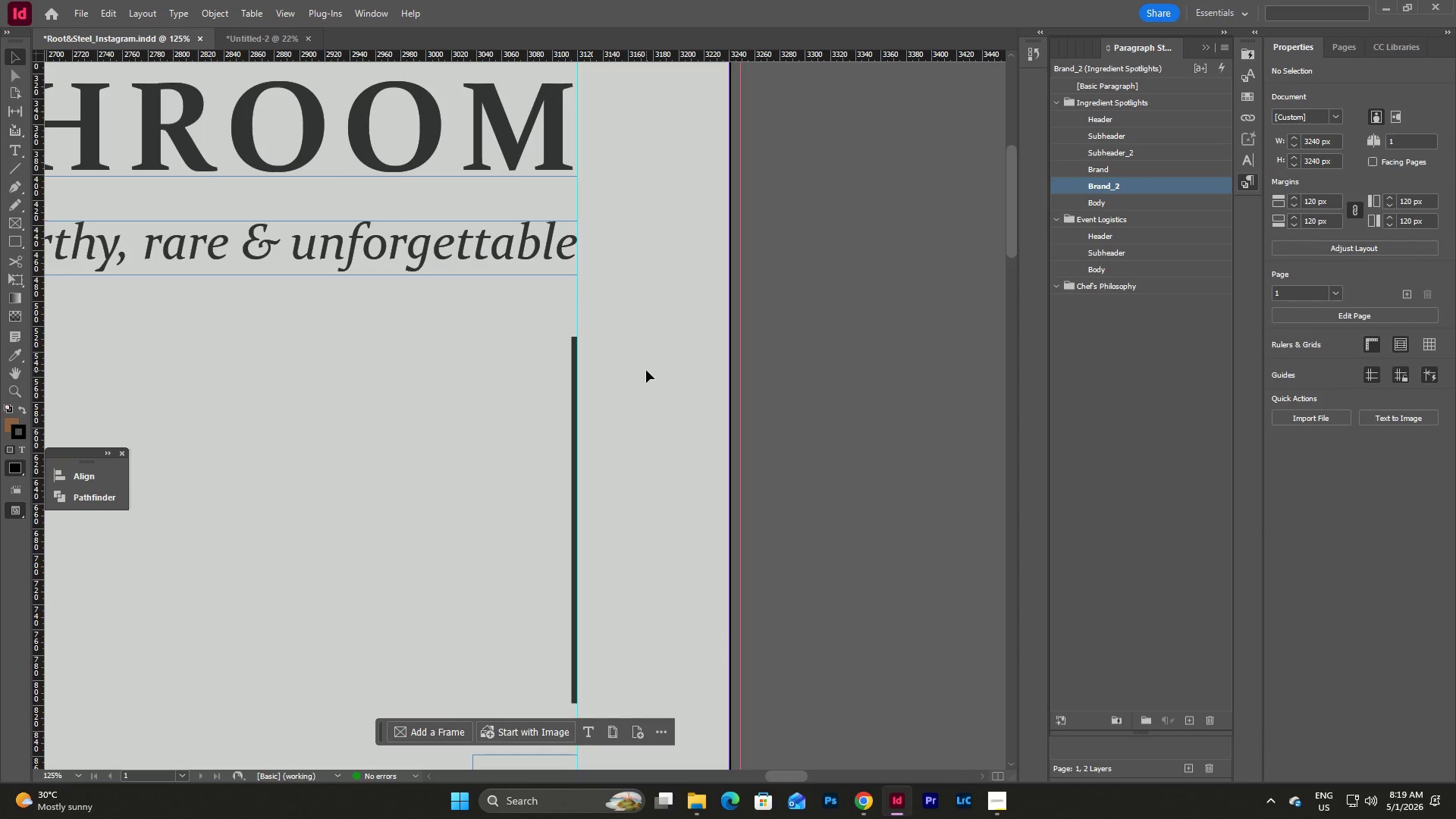 
scroll: coordinate [646, 370], scroll_direction: down, amount: 4.0
 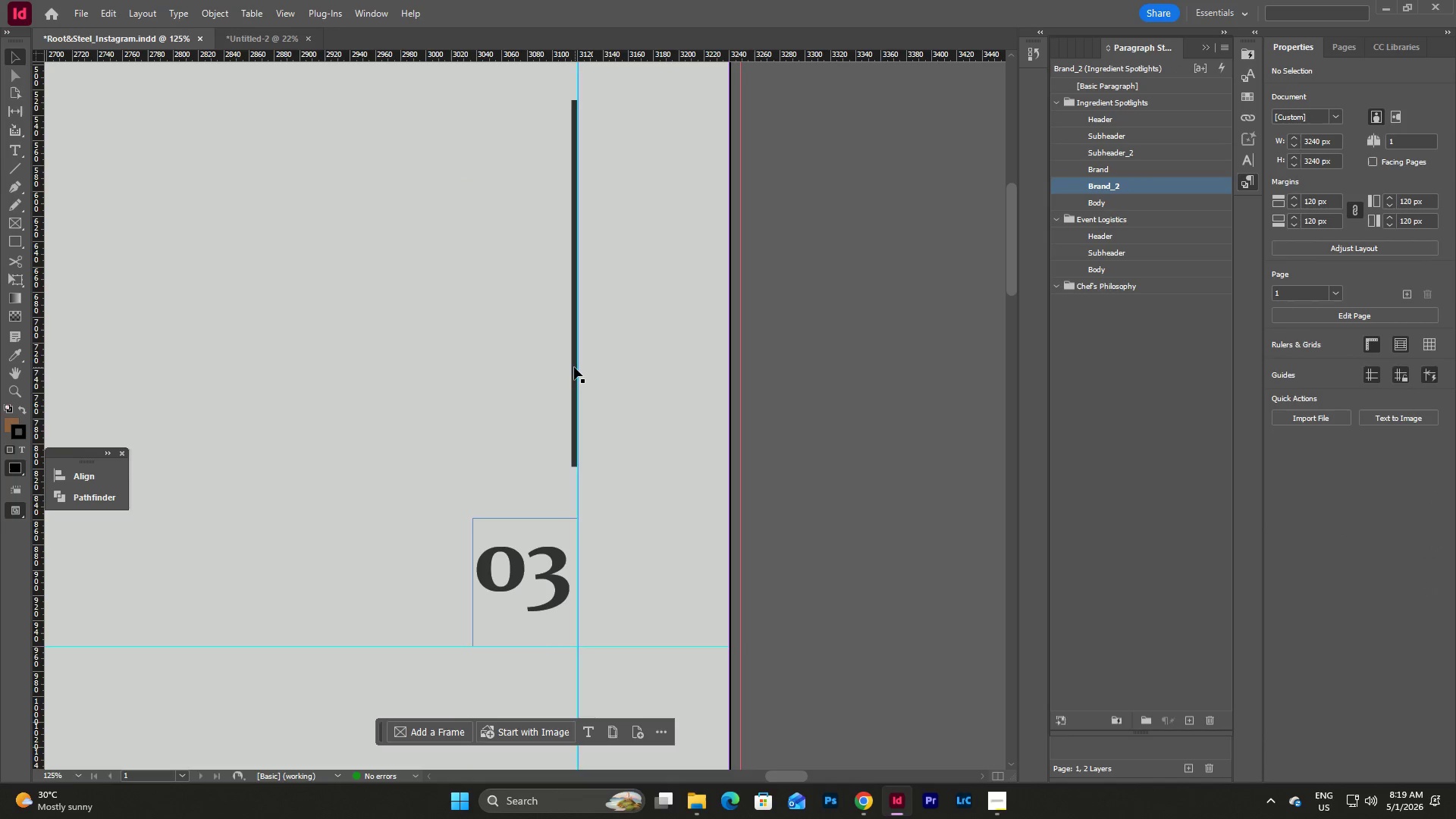 
left_click([574, 367])
 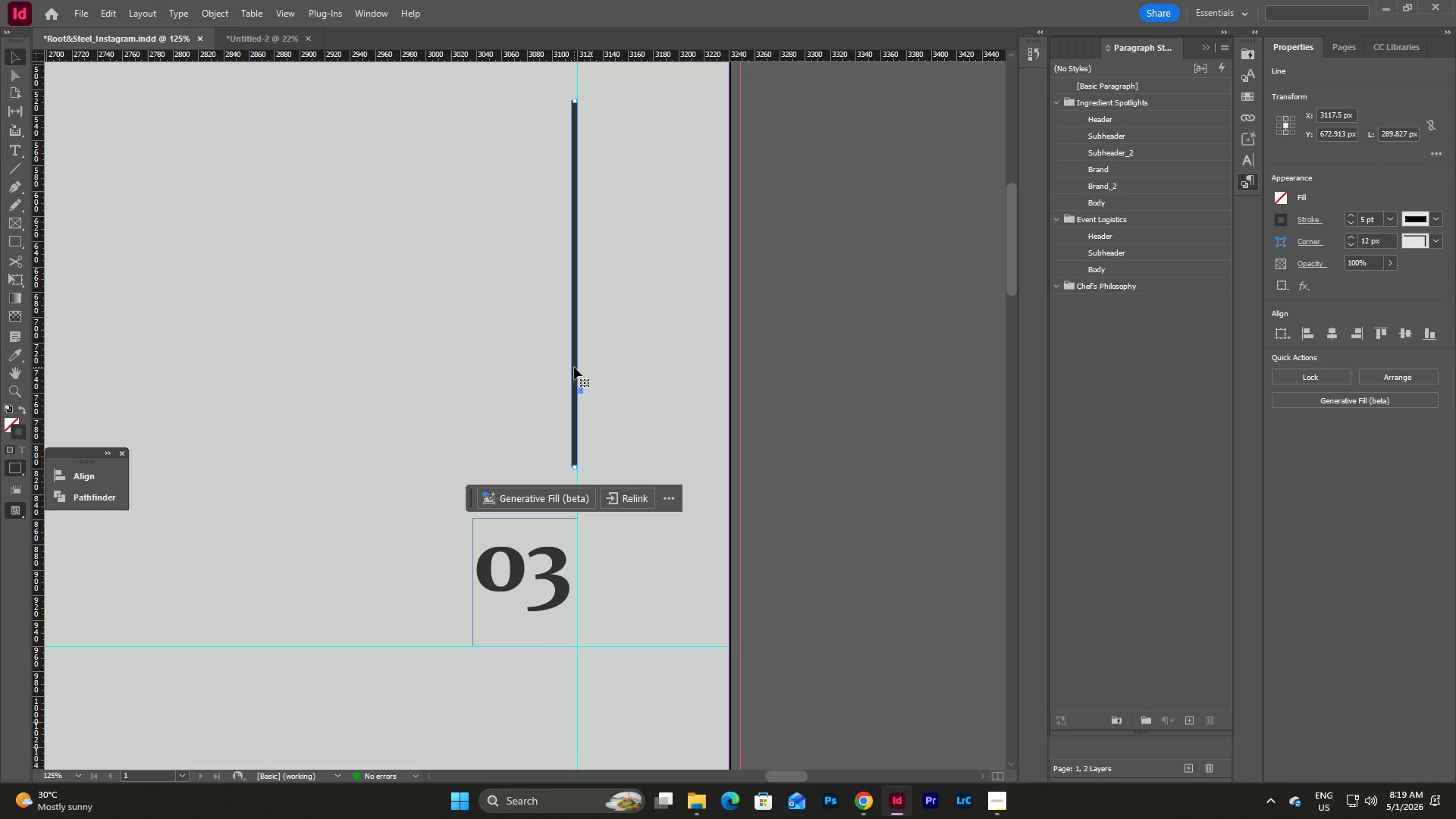 
key(Control+C)
 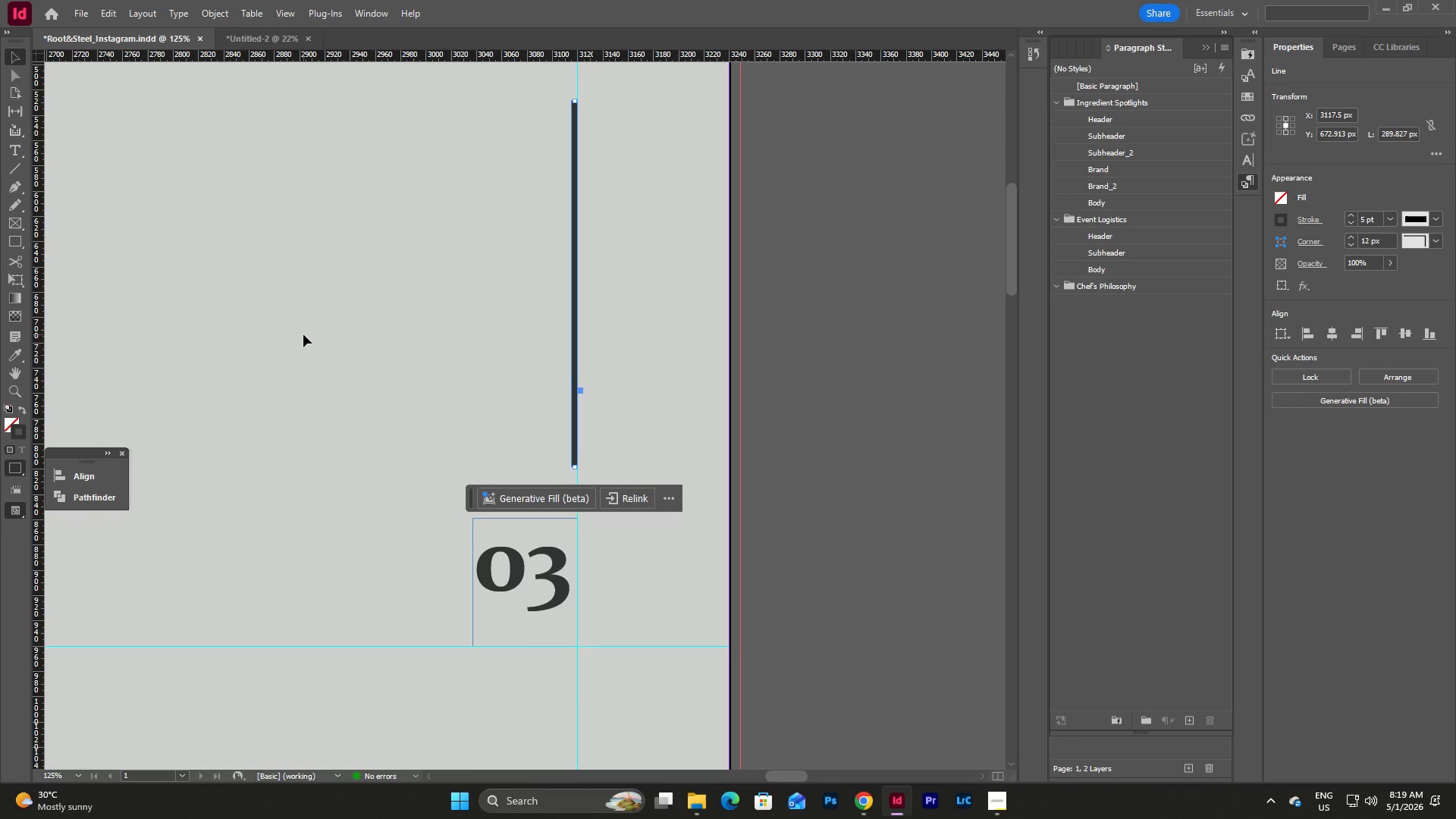 
left_click([303, 334])
 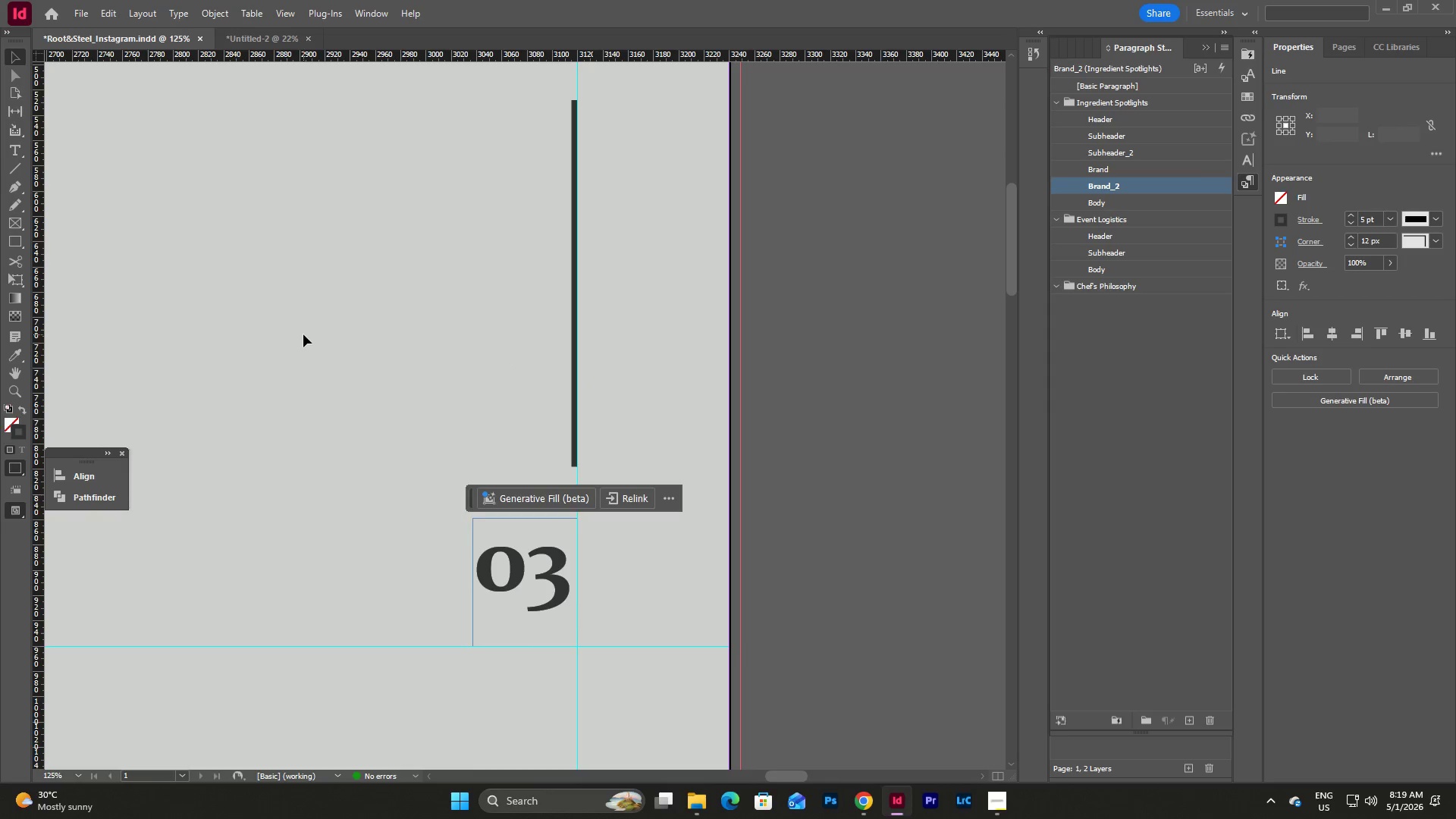 
key(Control+V)
 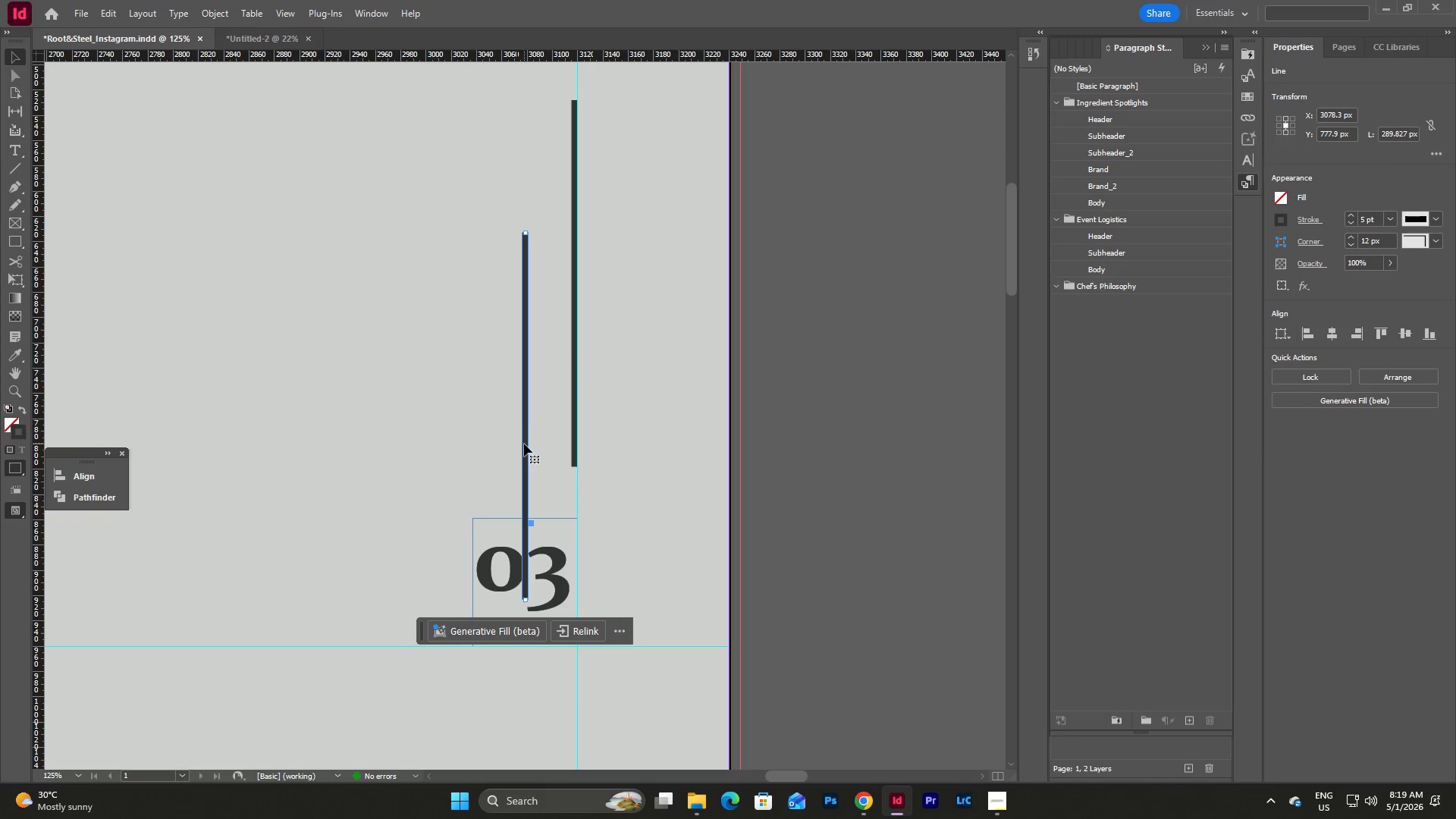 
left_click_drag(start_coordinate=[526, 444], to_coordinate=[343, 369])
 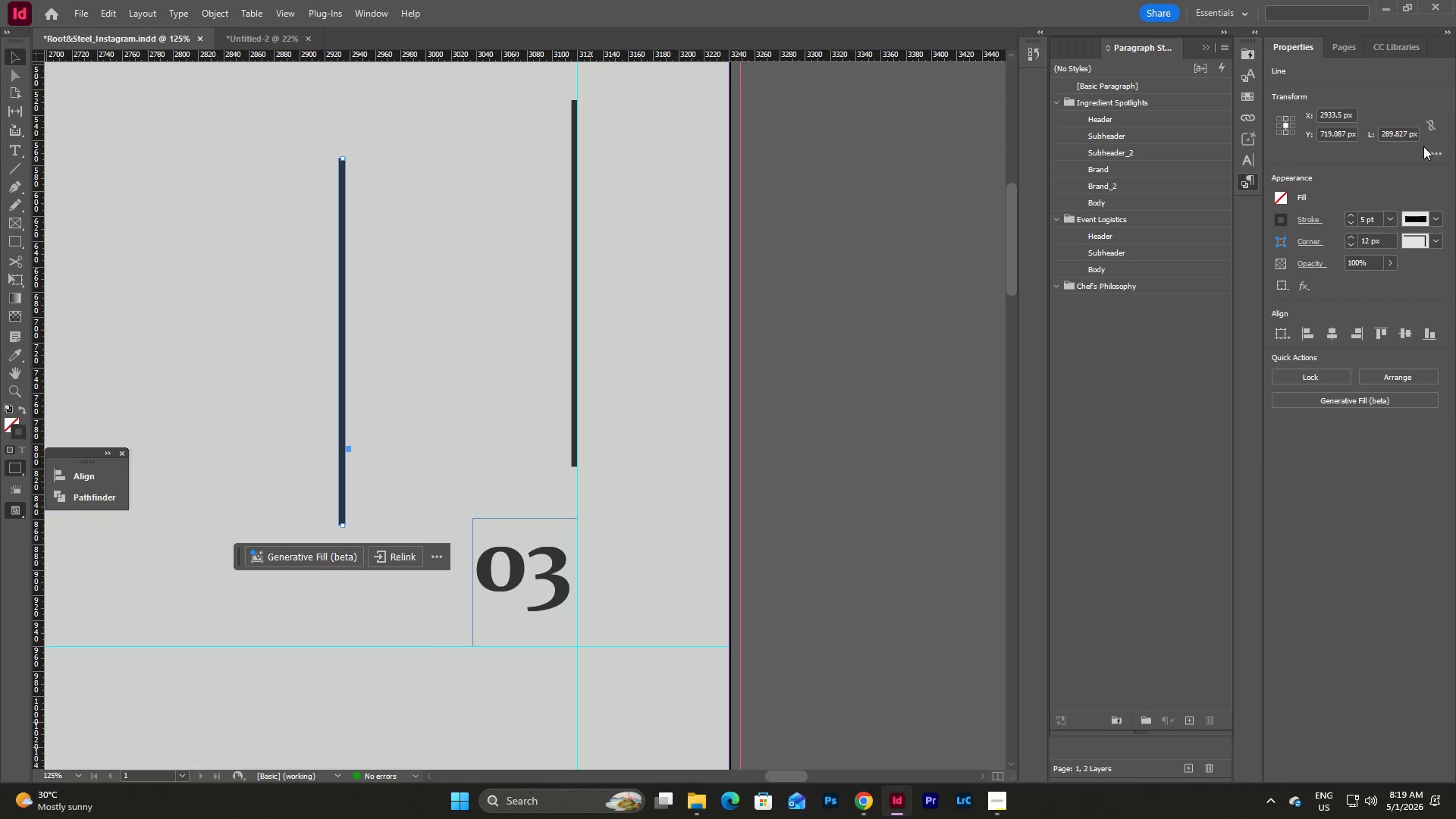 
left_click([1392, 133])
 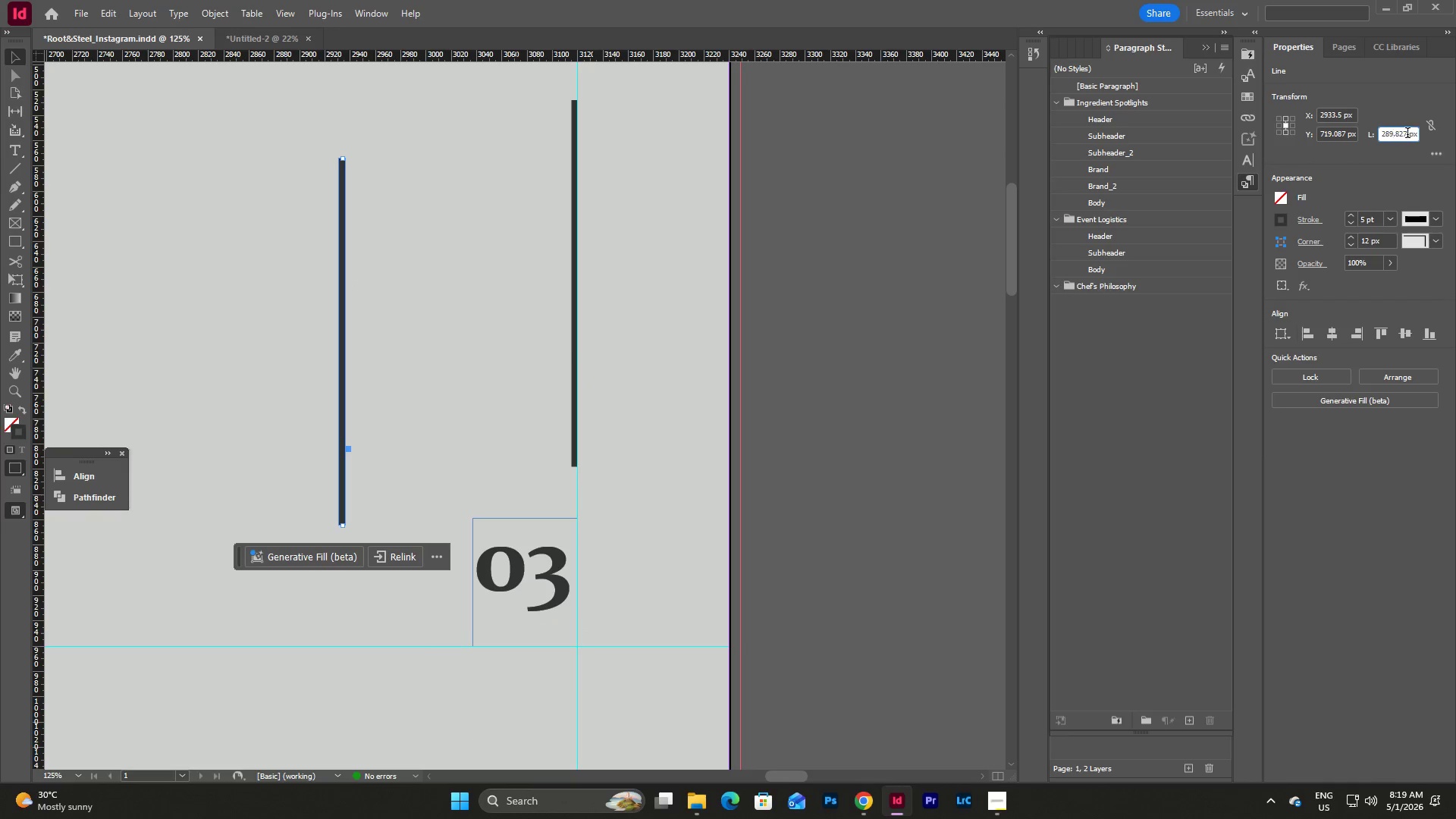 
left_click_drag(start_coordinate=[1407, 133], to_coordinate=[1313, 133])
 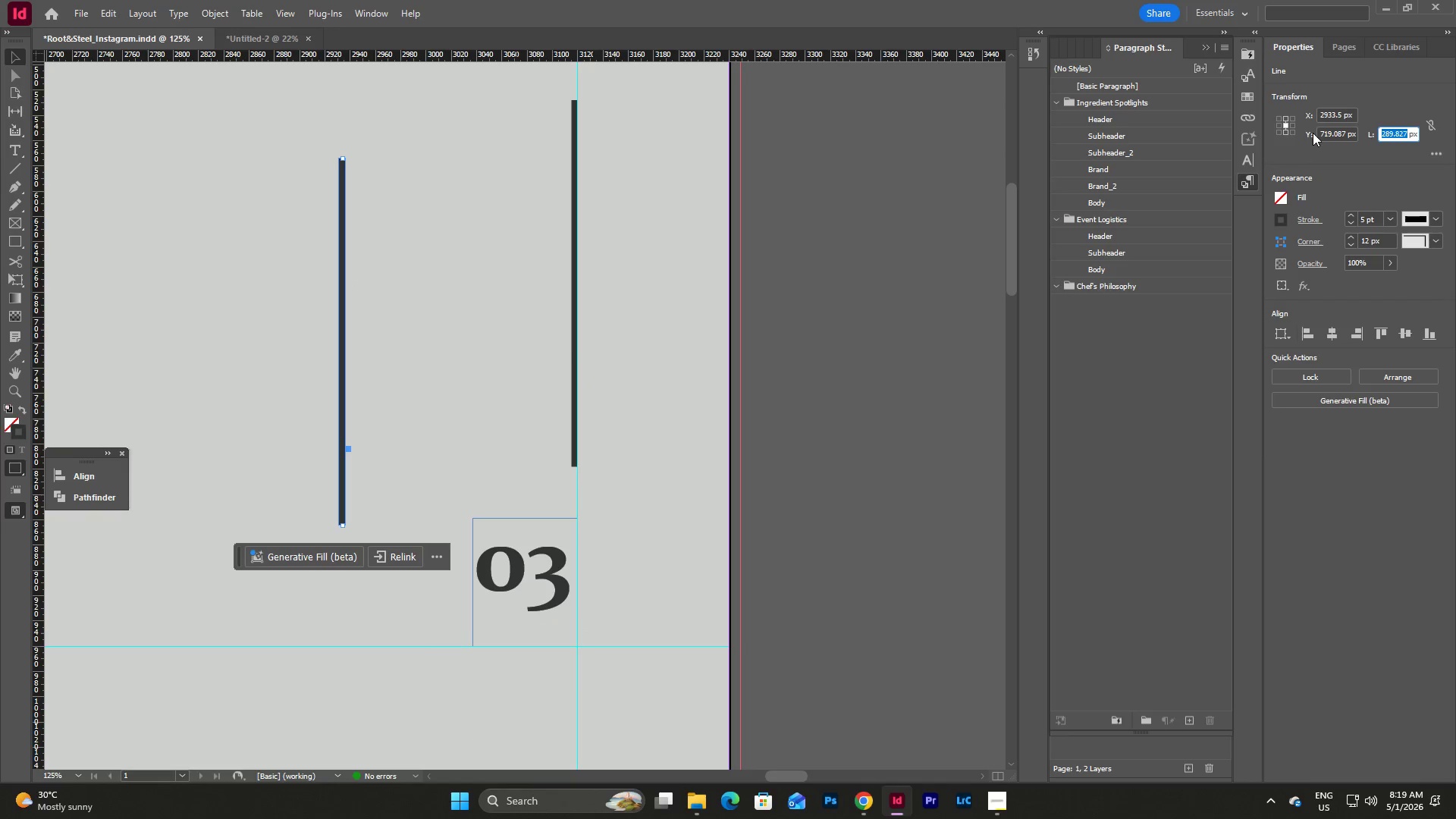 
key(Numpad5)
 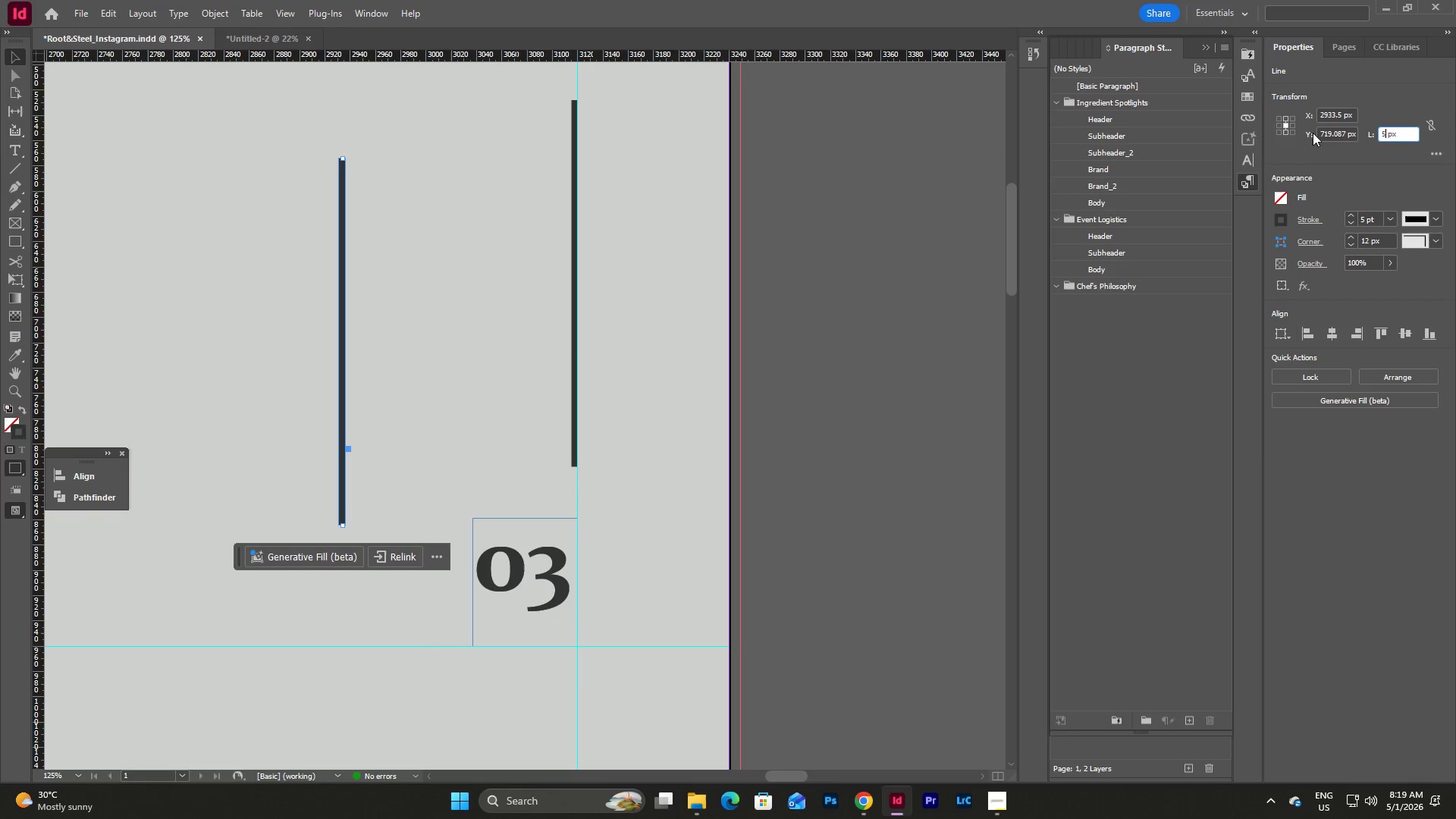 
key(Numpad0)
 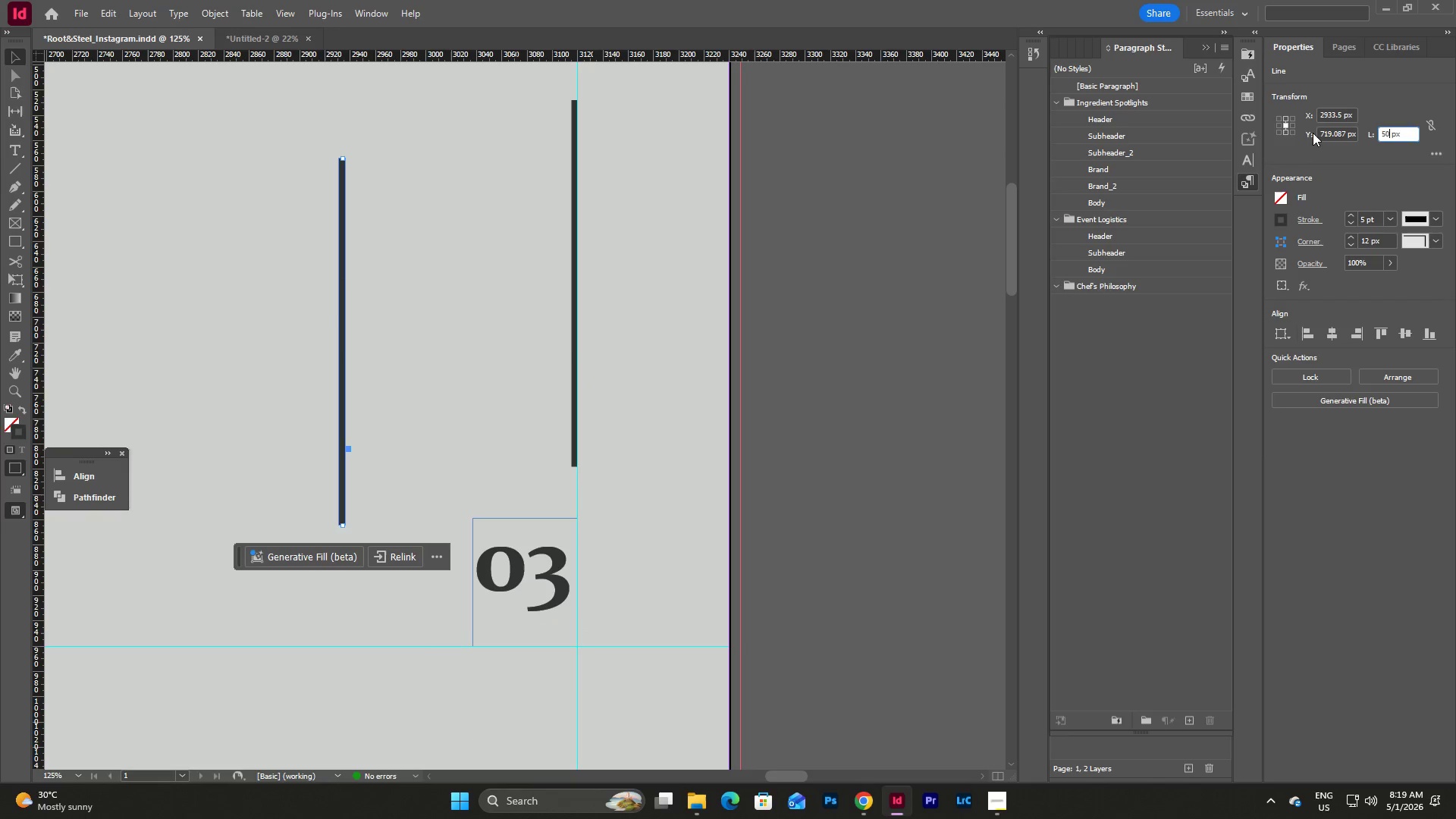 
key(NumpadEnter)
 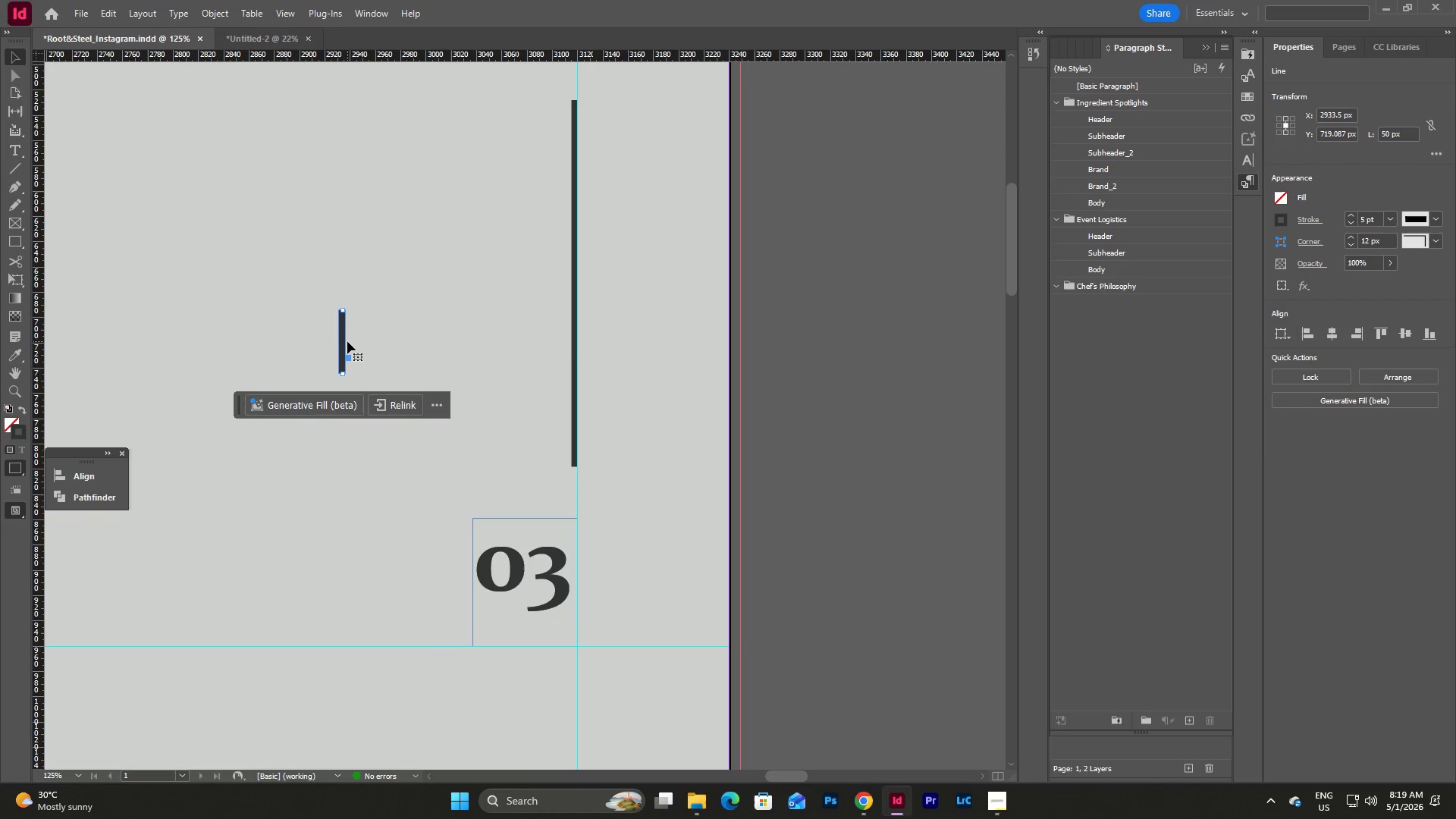 
left_click_drag(start_coordinate=[344, 343], to_coordinate=[493, 491])
 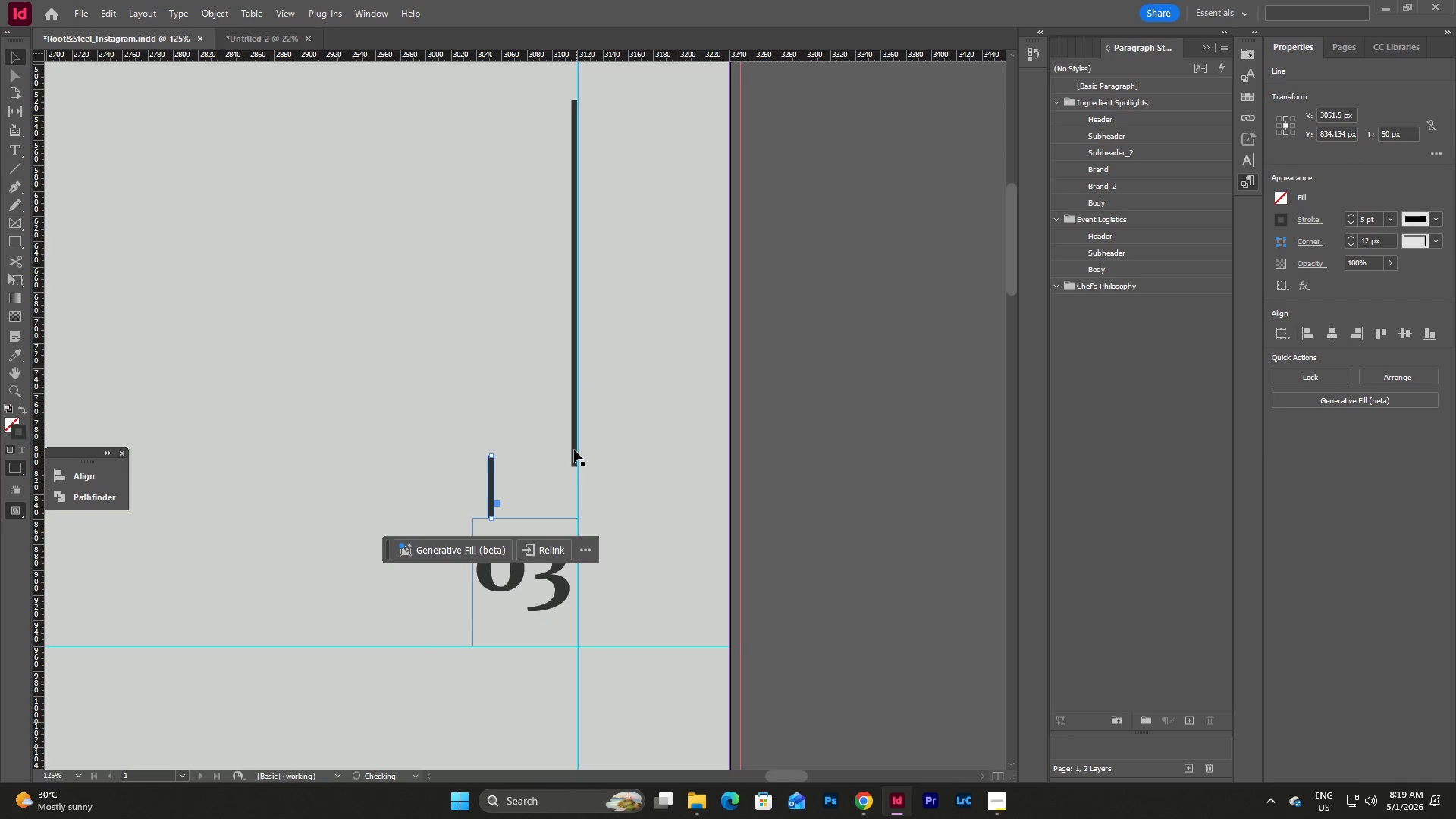 
left_click([574, 450])
 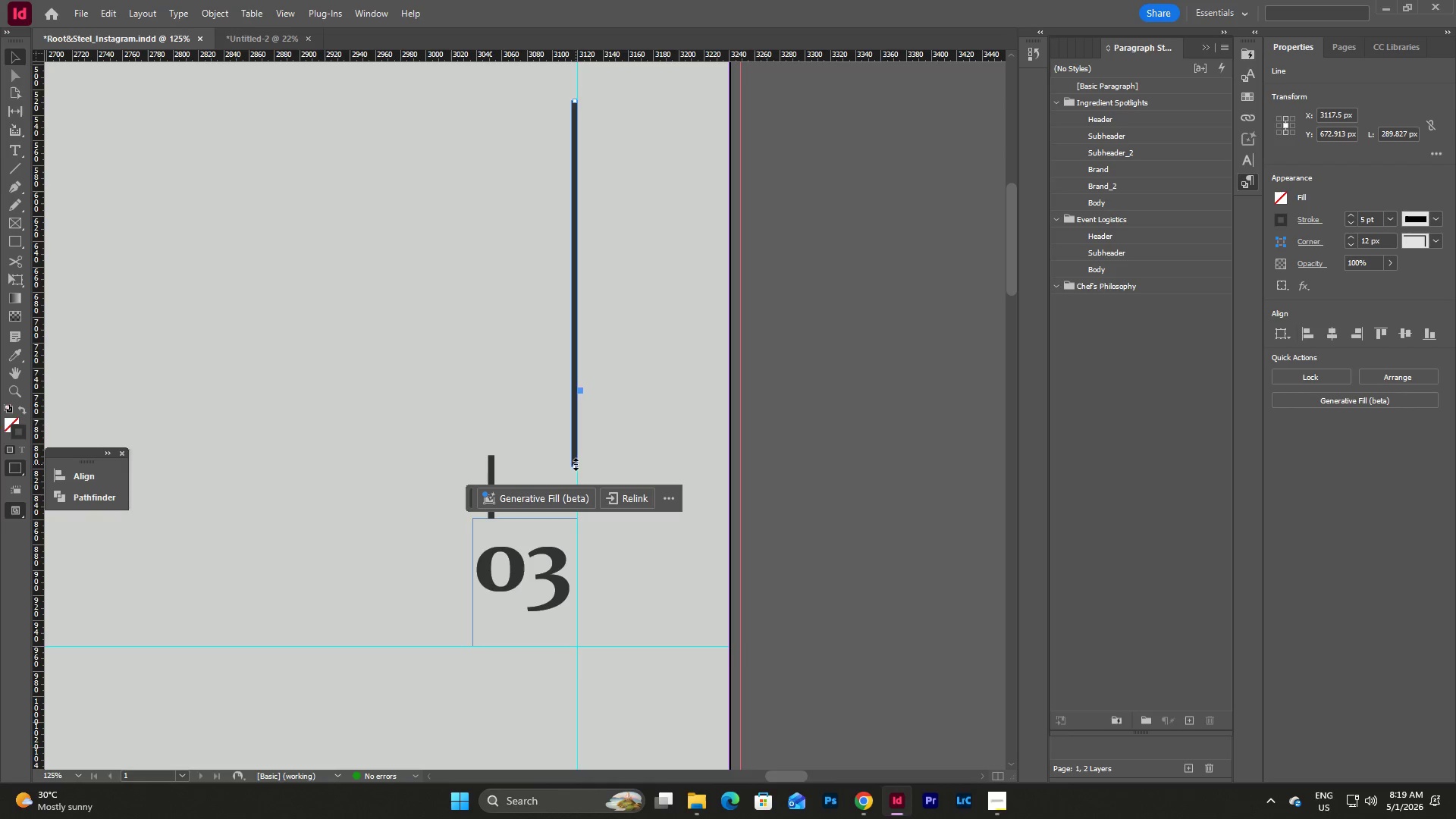 
left_click_drag(start_coordinate=[576, 464], to_coordinate=[574, 456])
 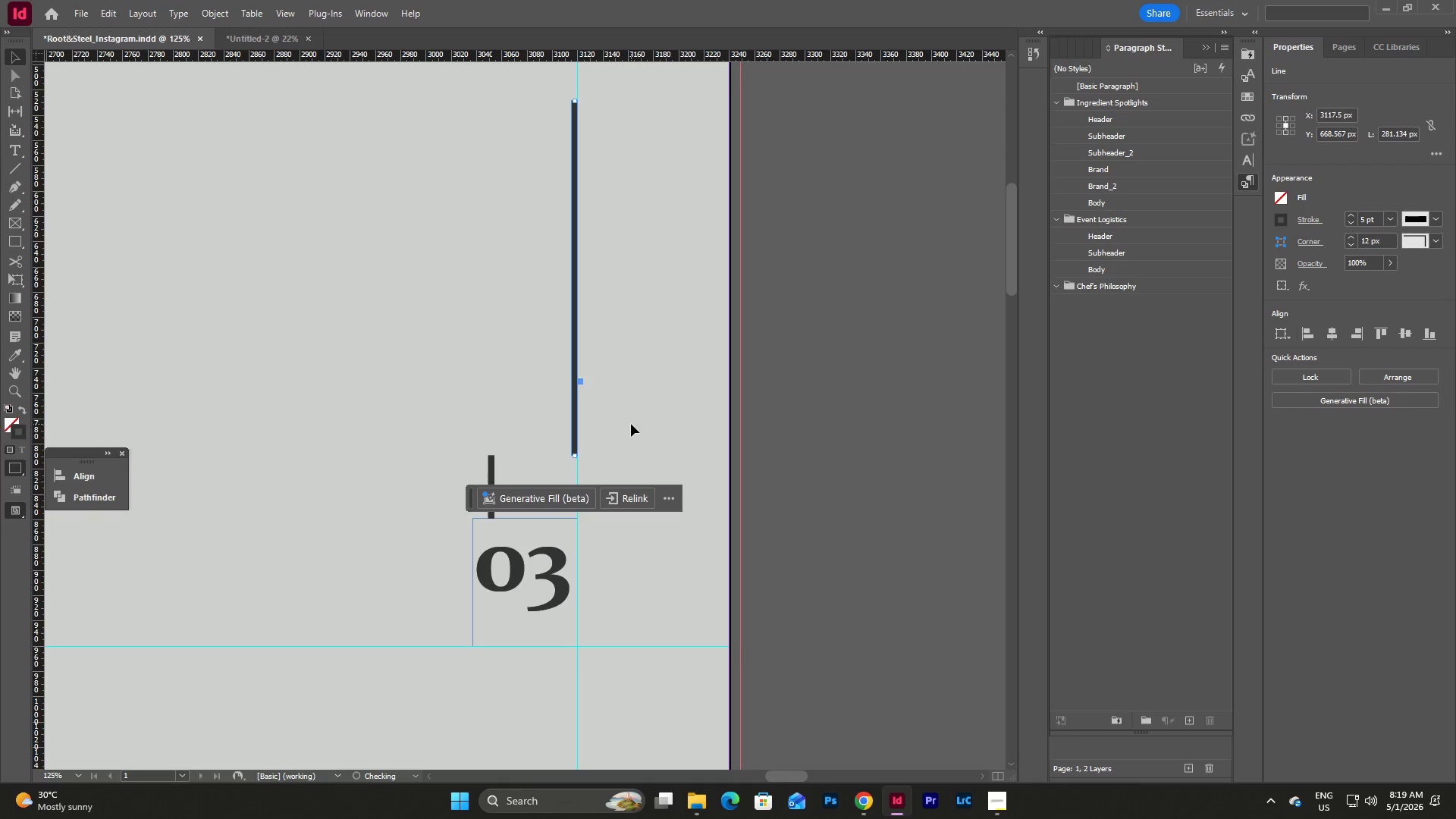 
left_click([631, 424])
 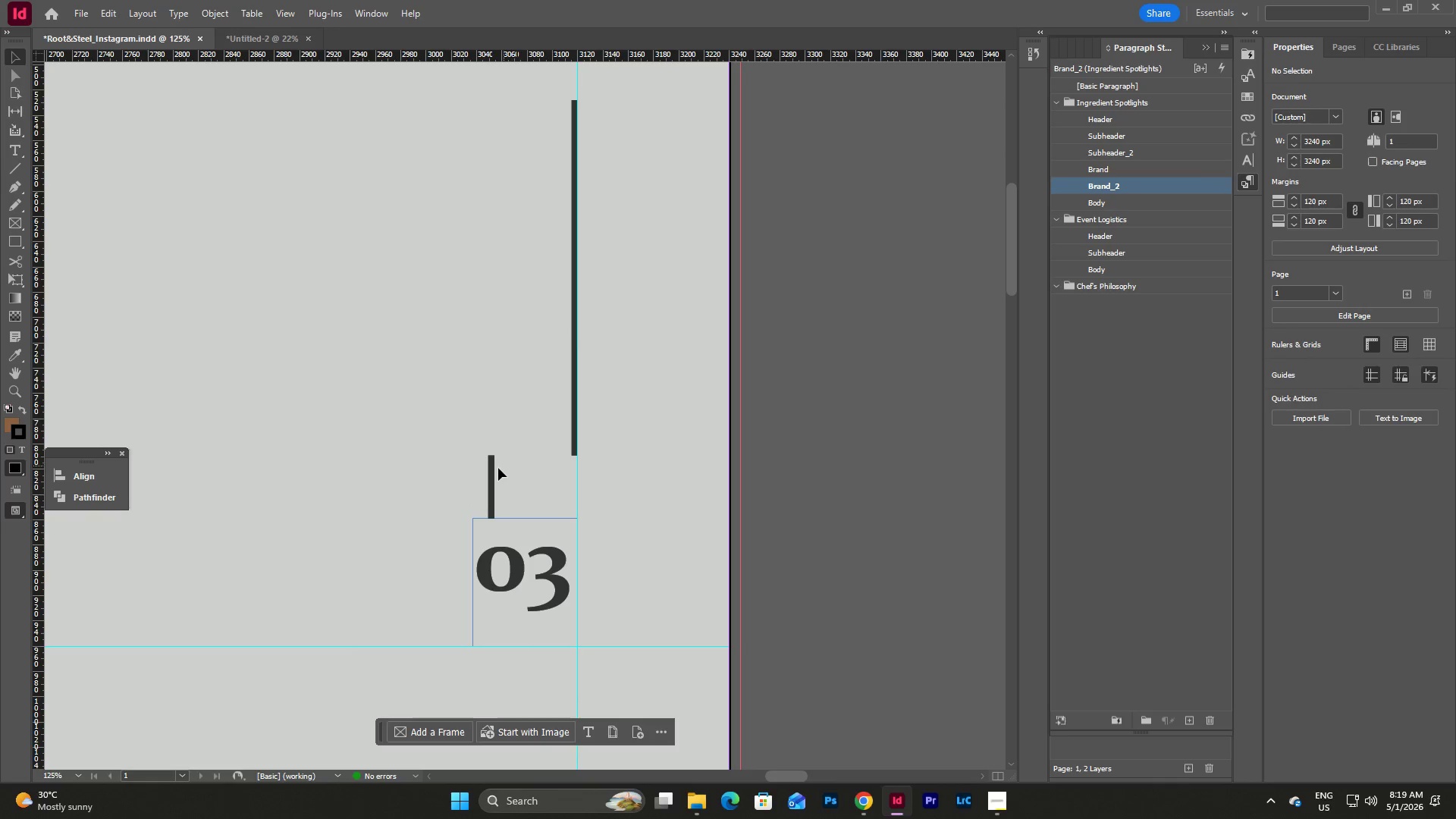 
left_click([493, 469])
 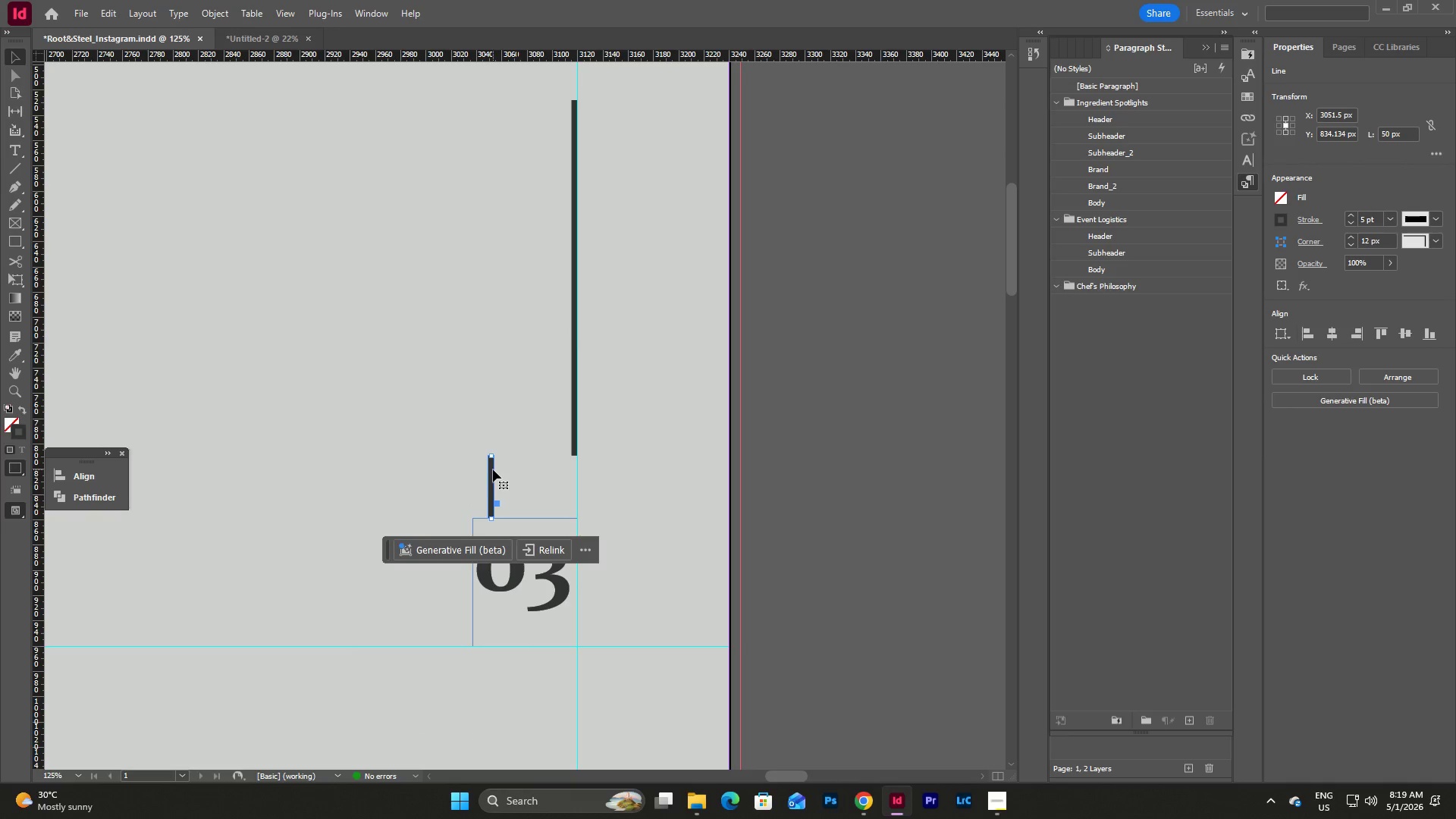 
key(Backspace)
 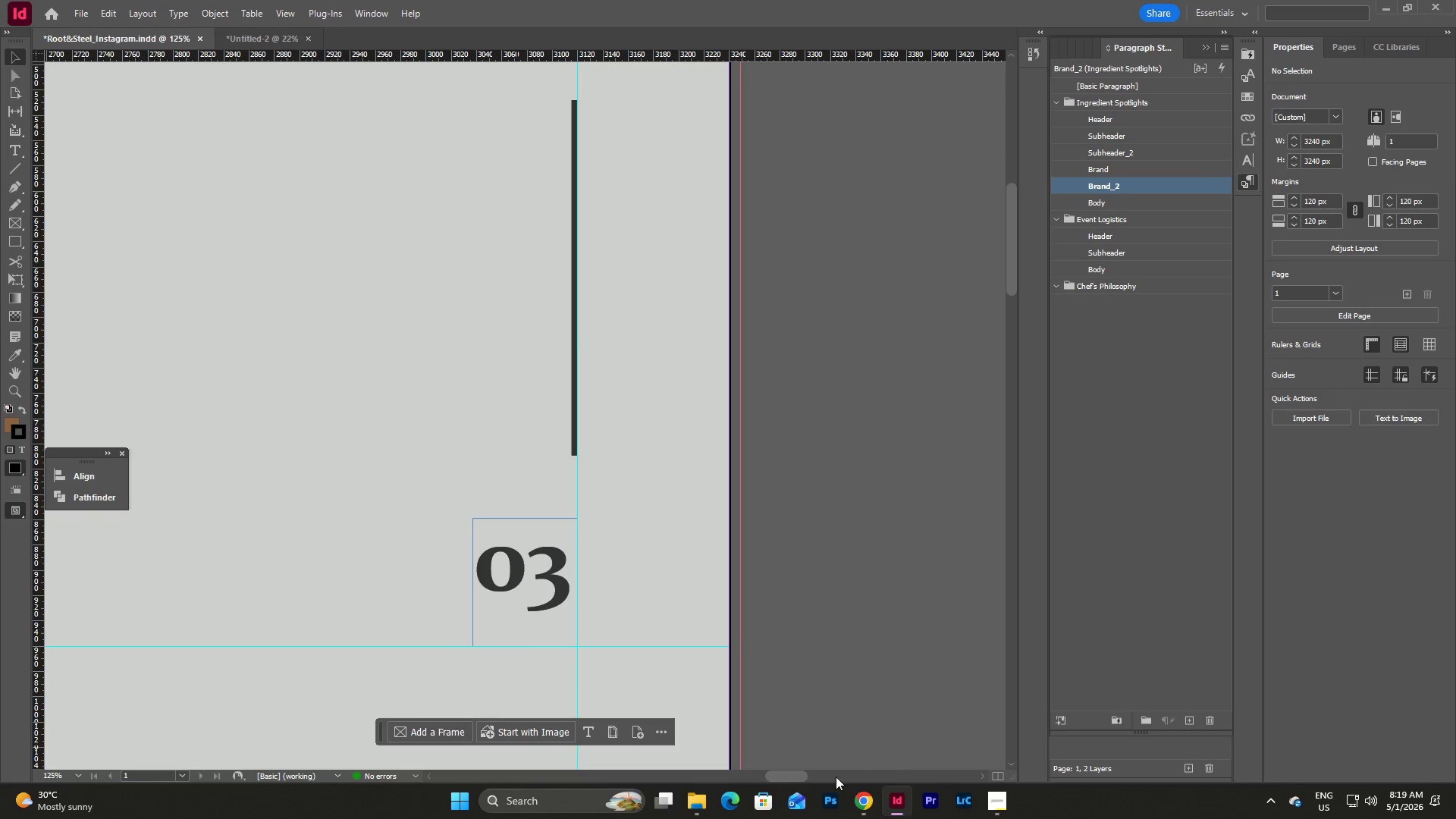 
left_click_drag(start_coordinate=[799, 777], to_coordinate=[765, 776])
 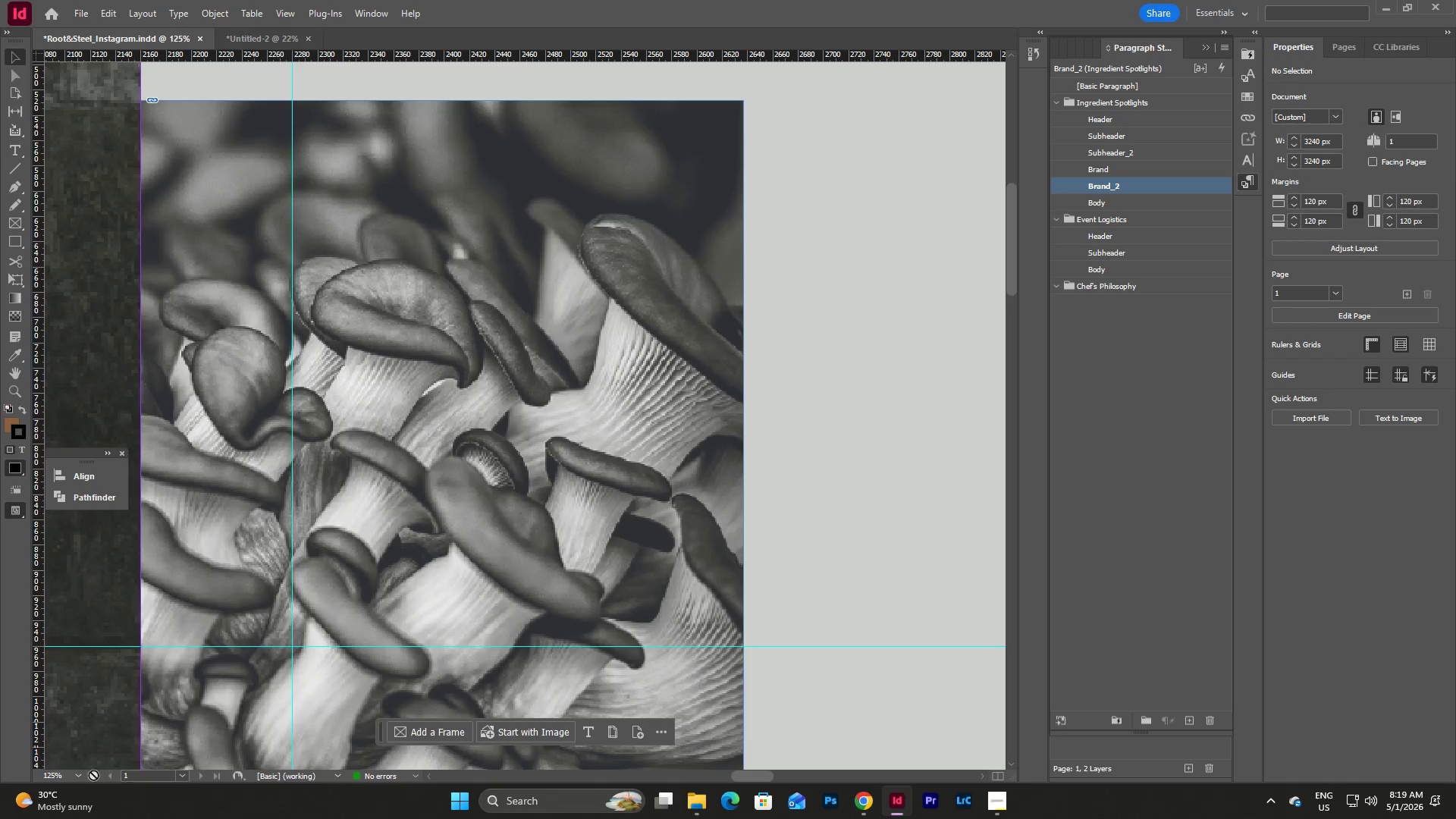 
left_click([76, 778])
 